 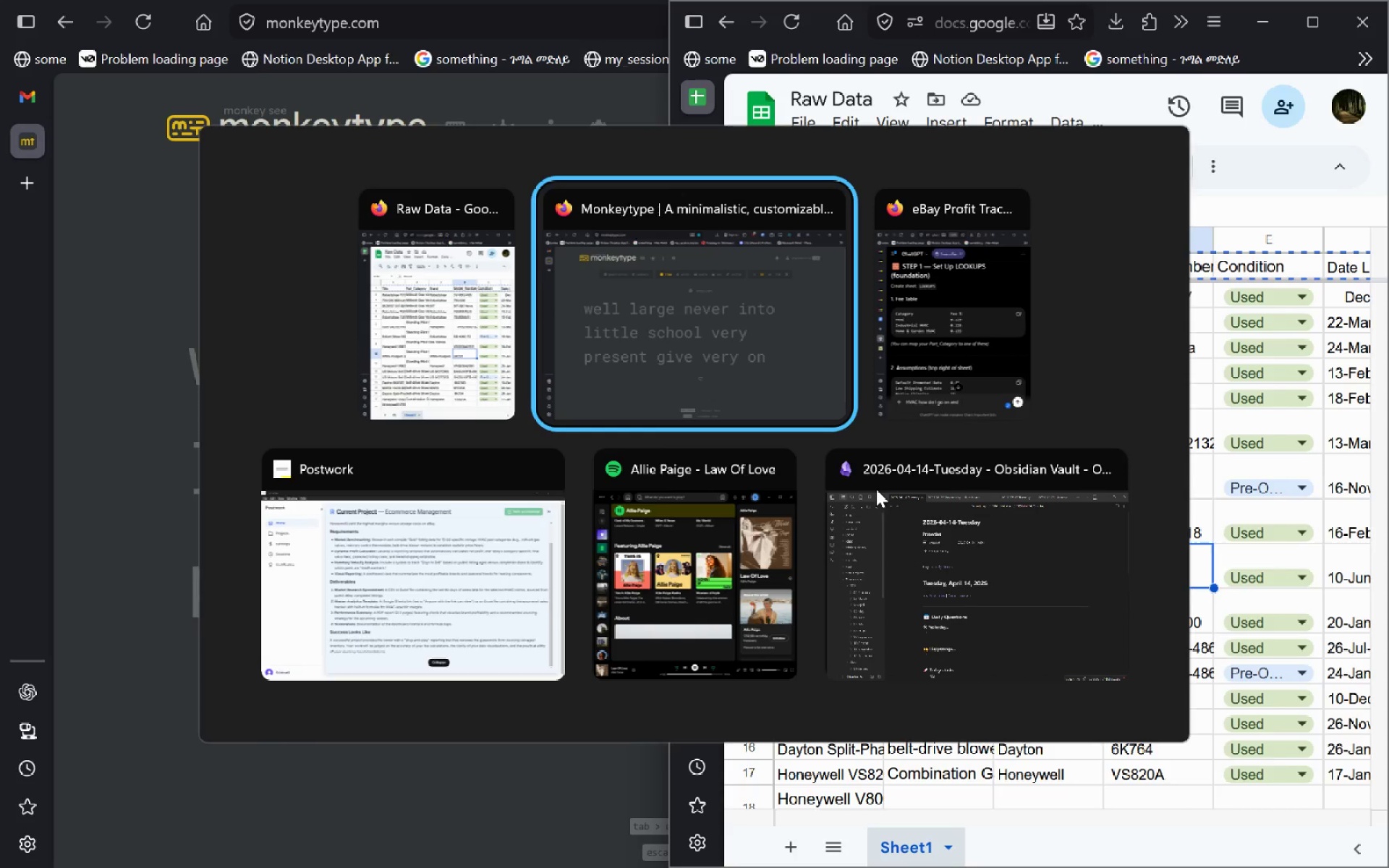 
key(Alt+Tab)
 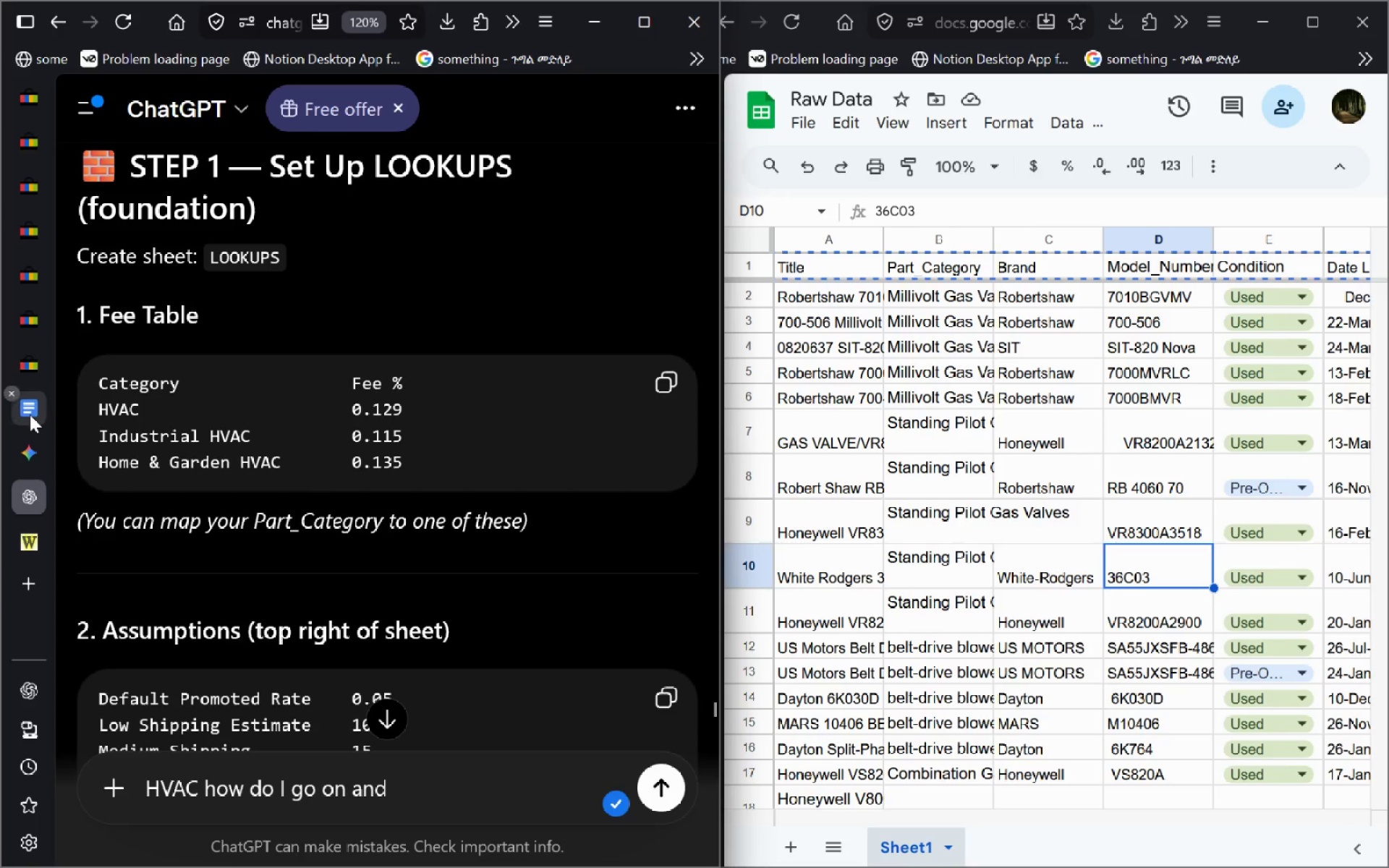 
left_click([28, 419])
 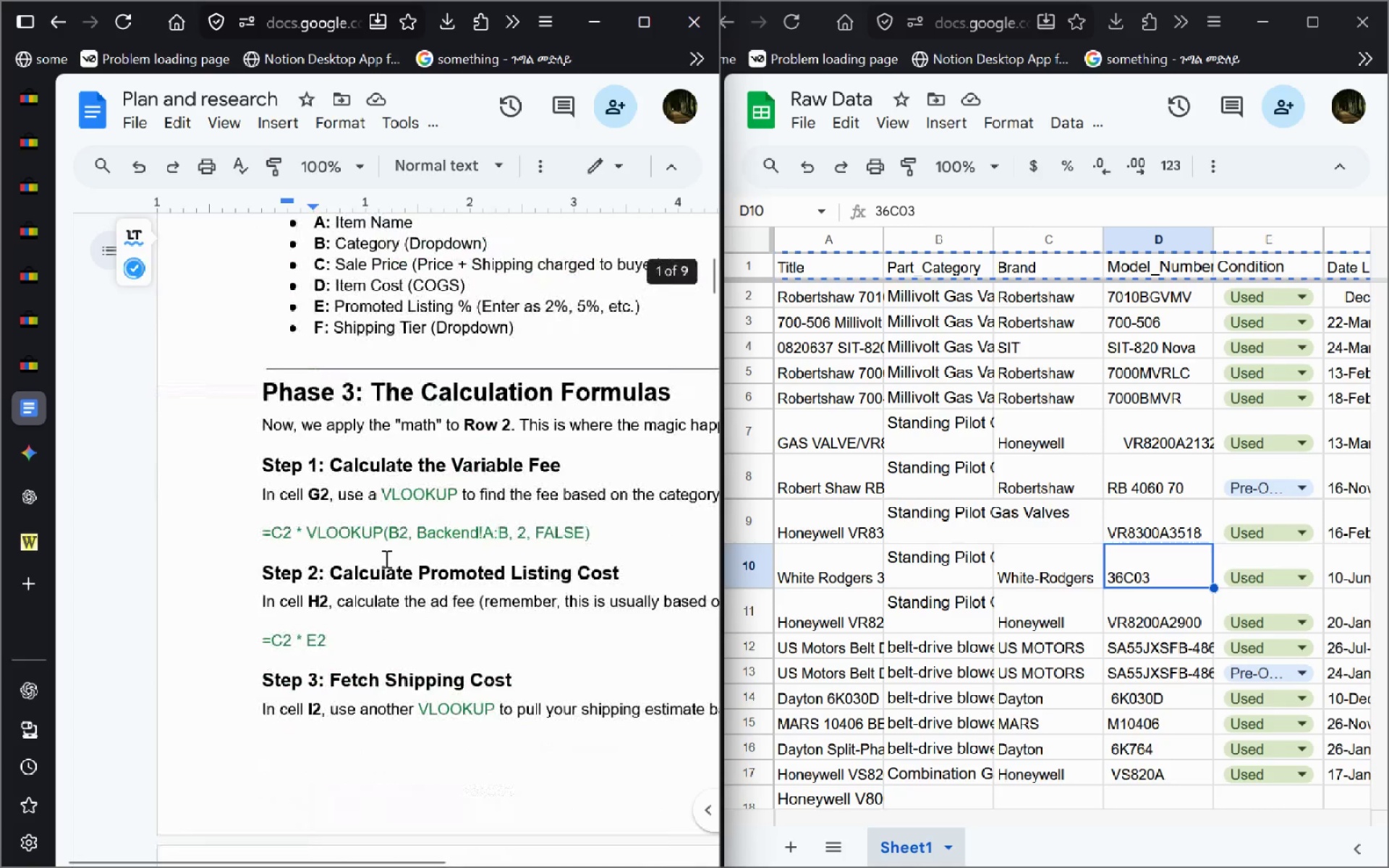 
wait(8.95)
 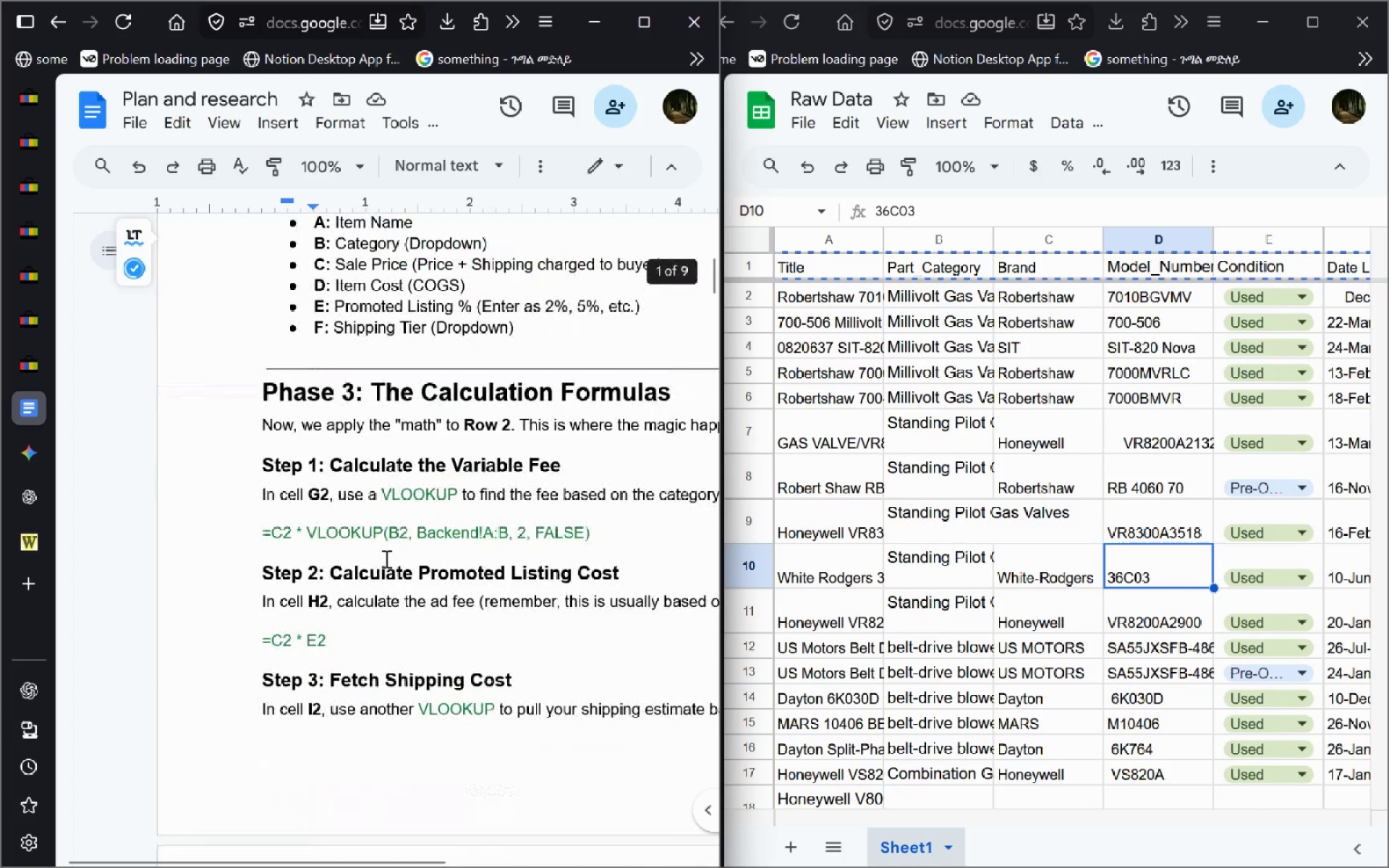 
mouse_move([923, 710])
 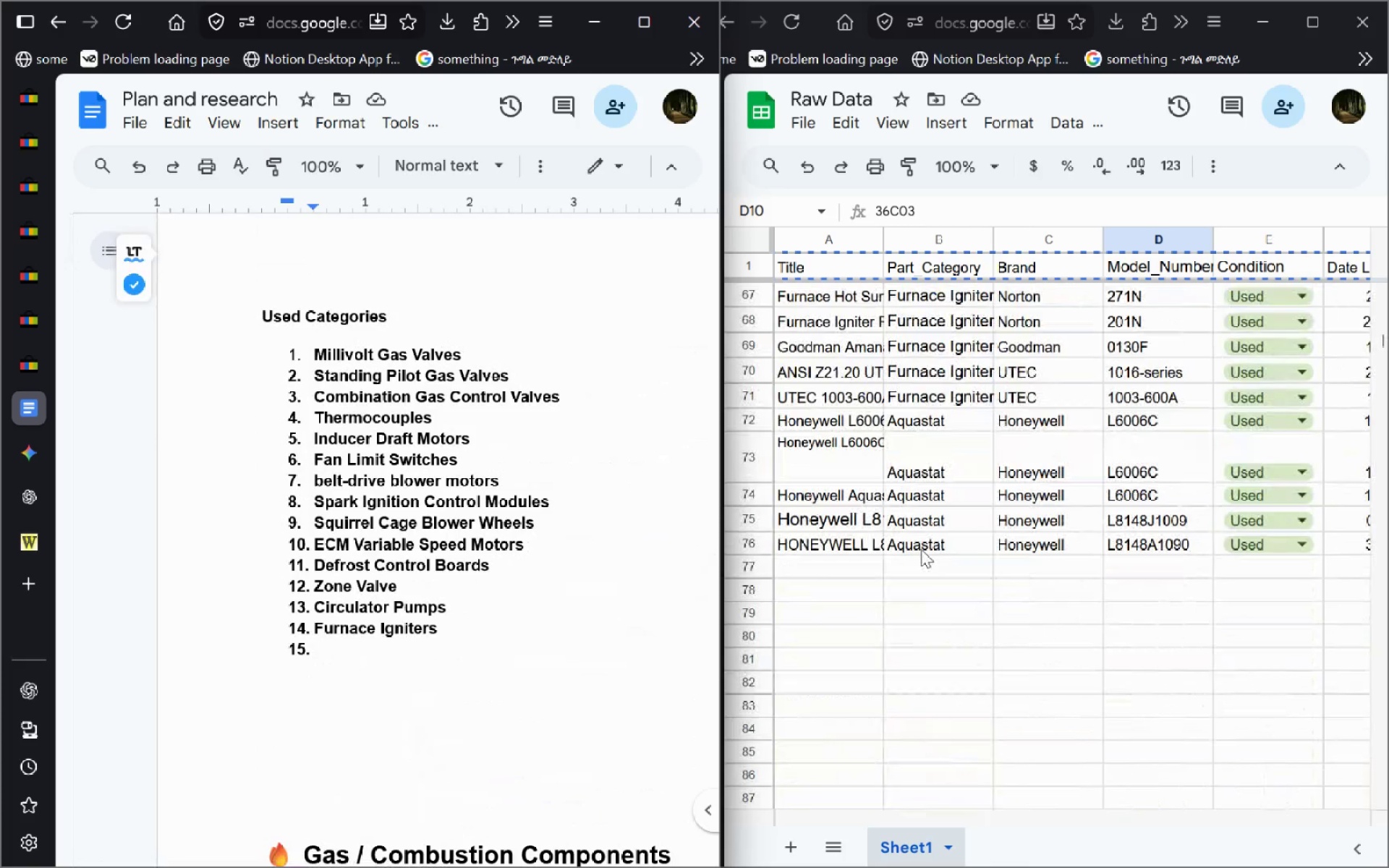 
left_click([921, 549])
 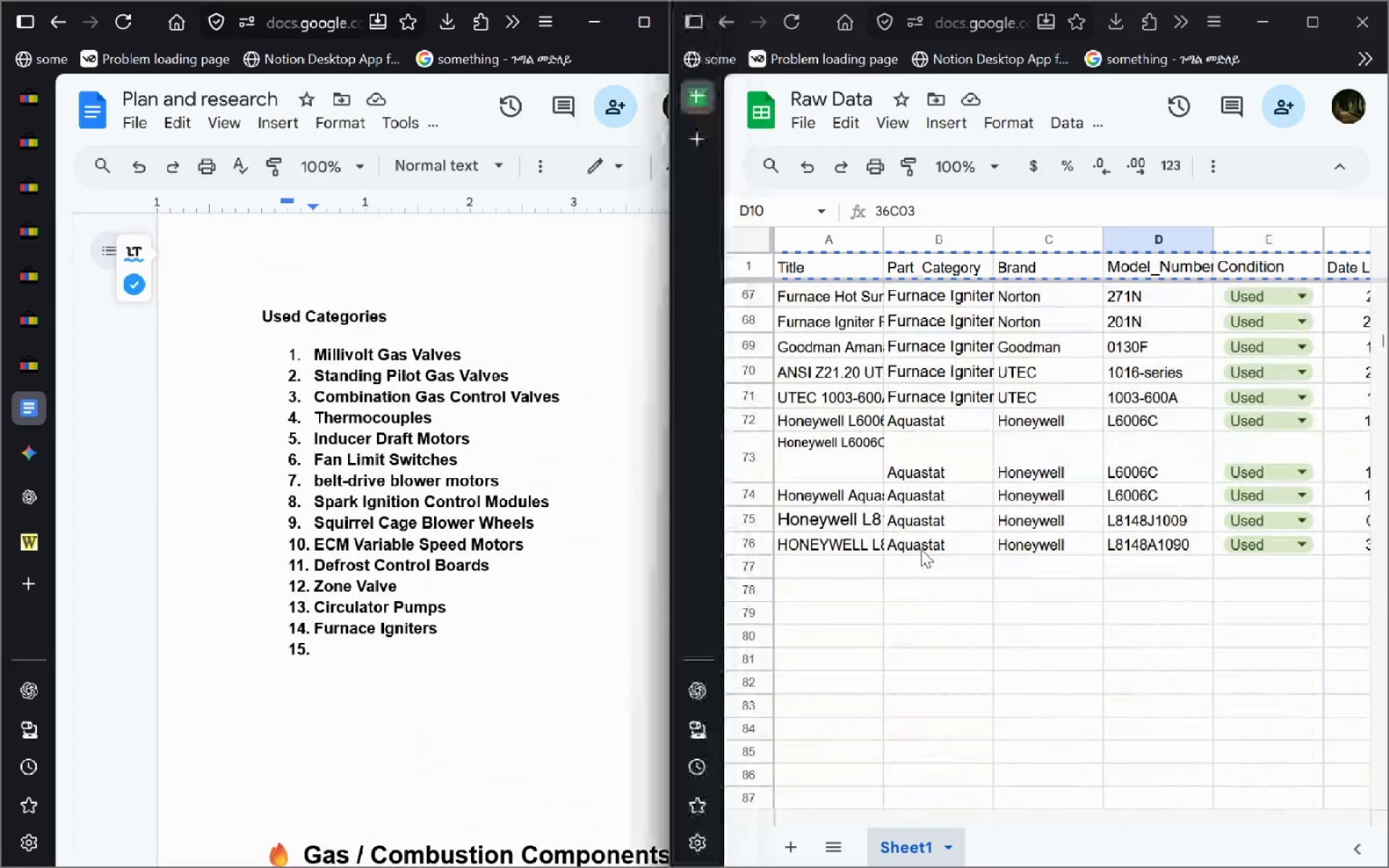 
key(Control+C)
 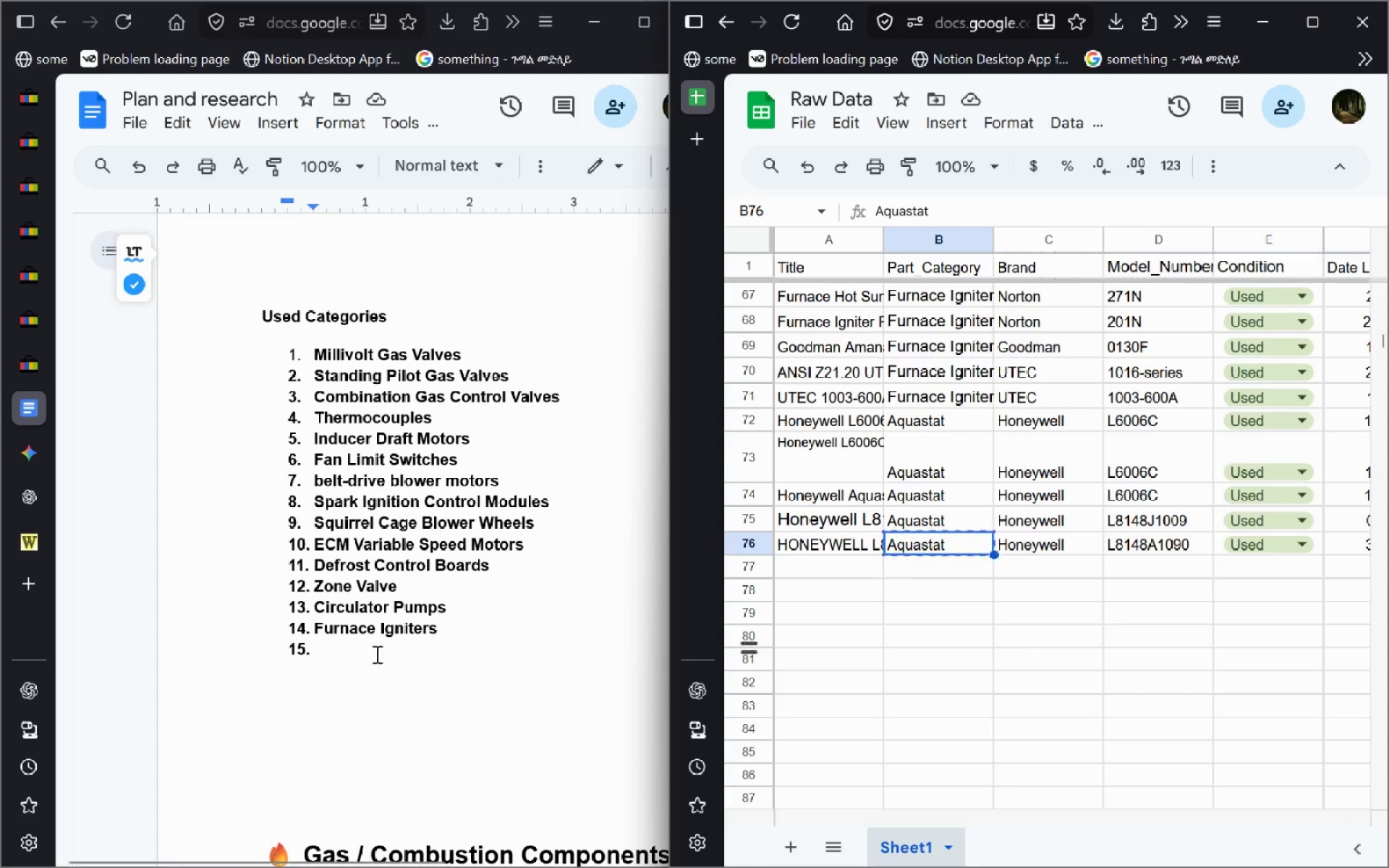 
left_click([375, 654])
 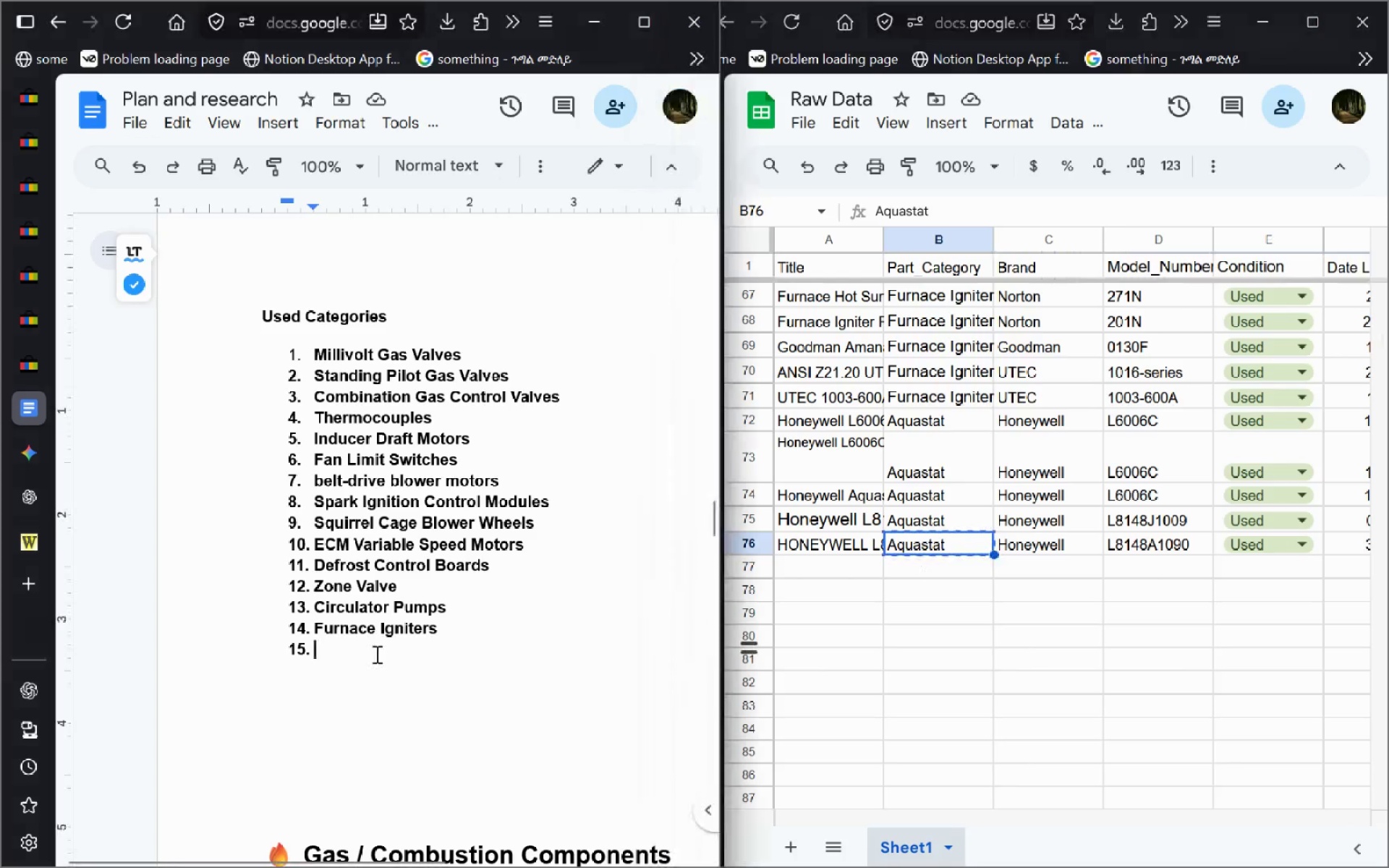 
key(Control+C)
 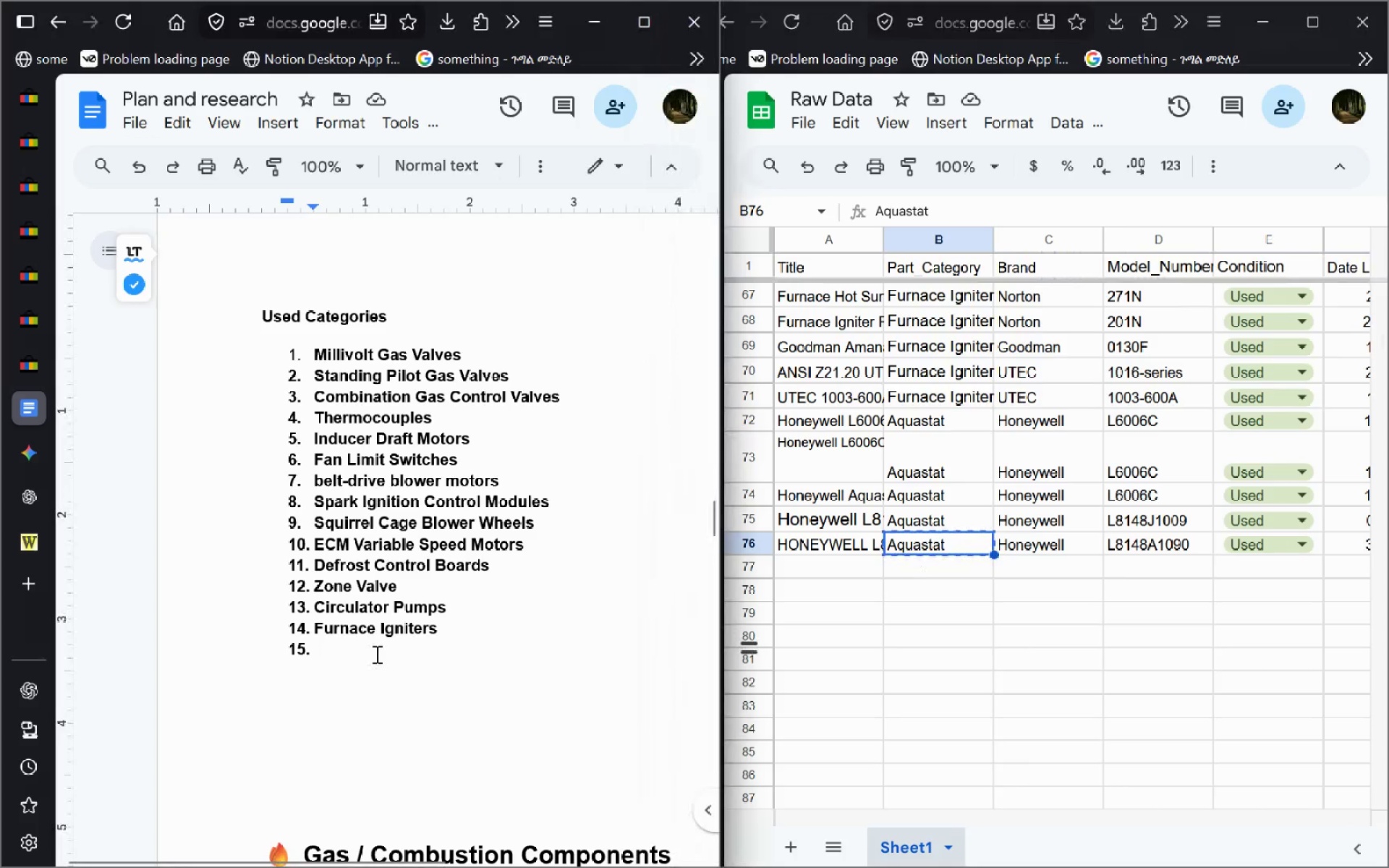 
key(Control+V)
 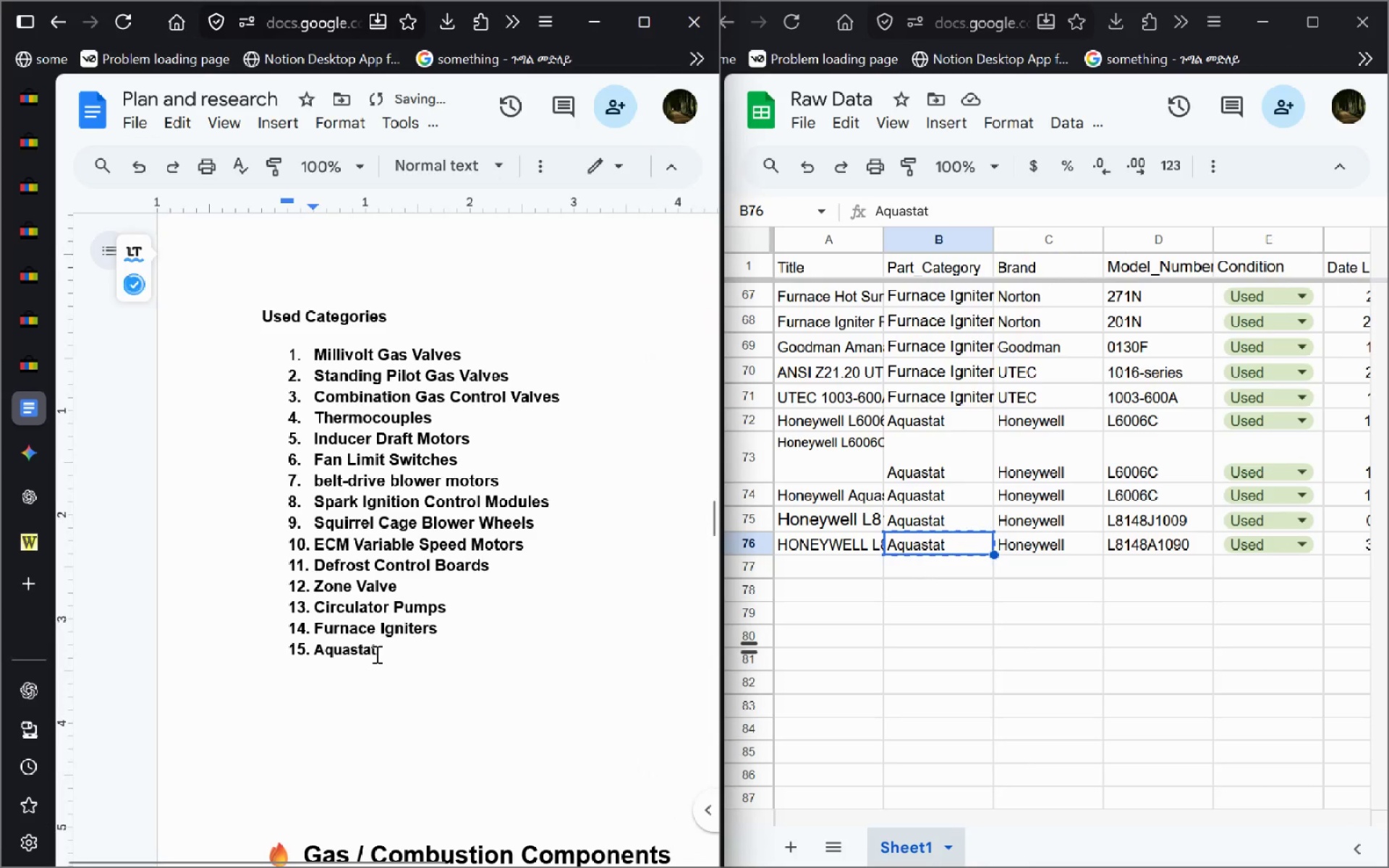 
left_click_drag(start_coordinate=[383, 653], to_coordinate=[229, 361])
 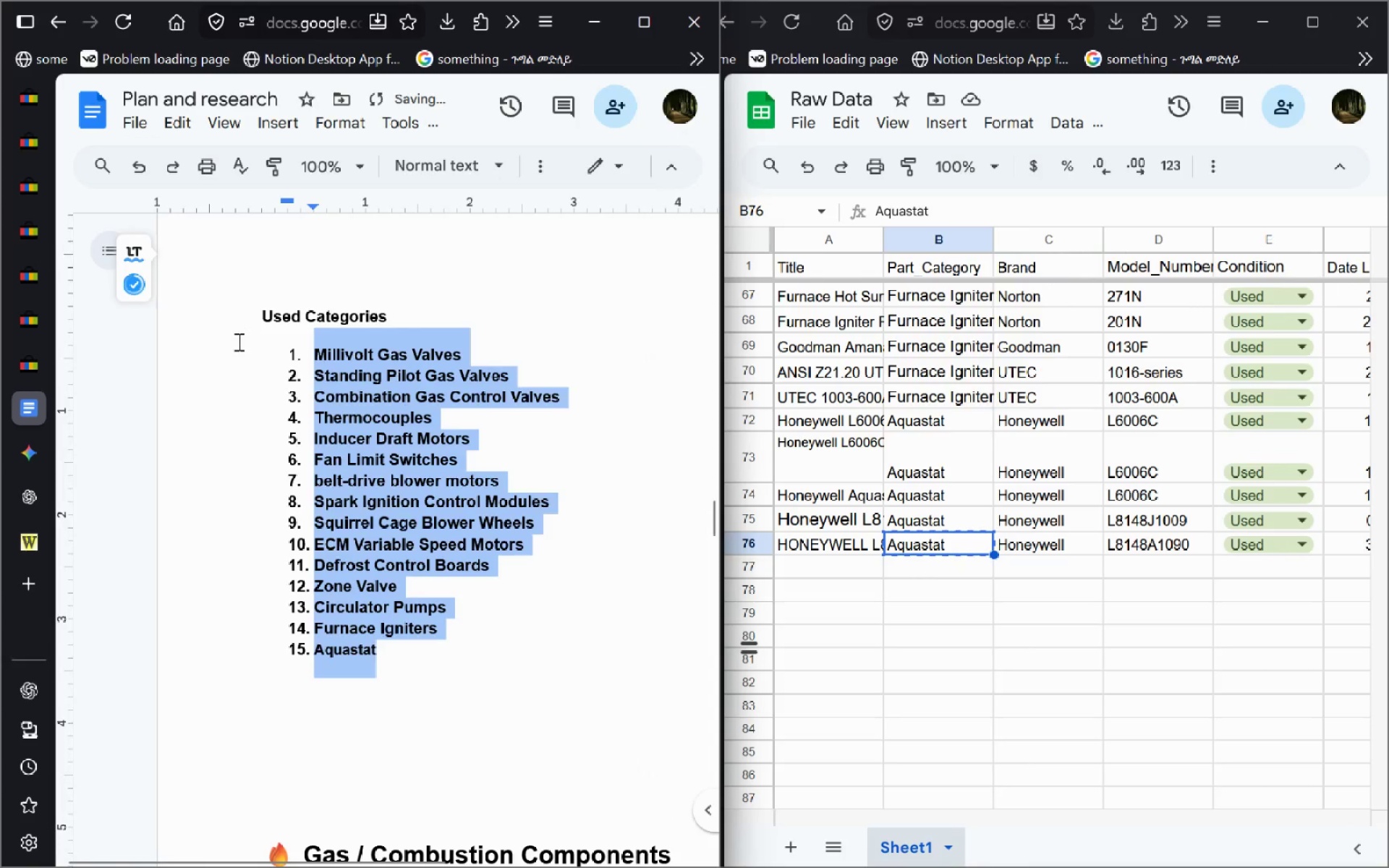 
key(Control+C)
 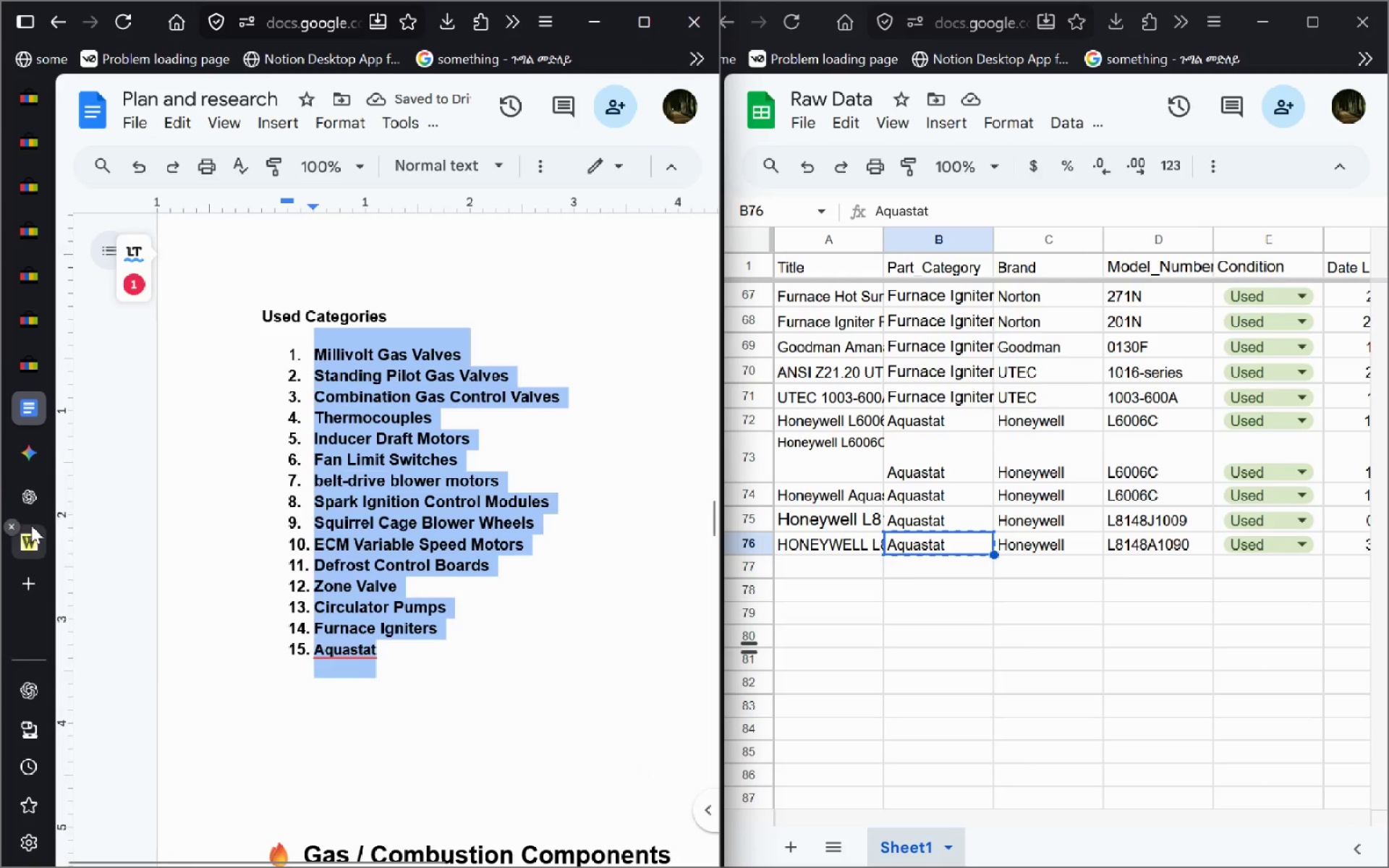 
left_click([30, 508])
 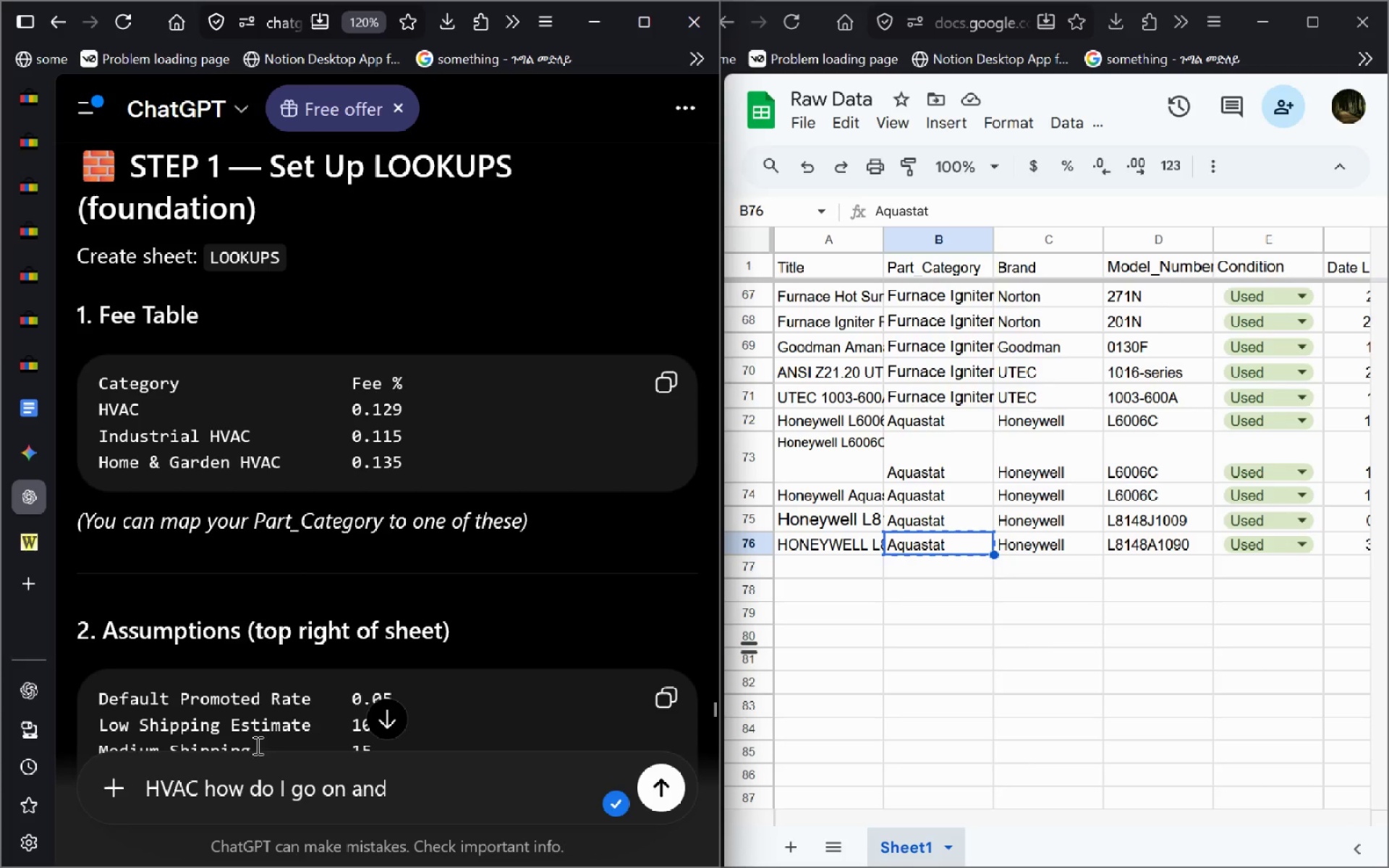 
key(Control+A)
 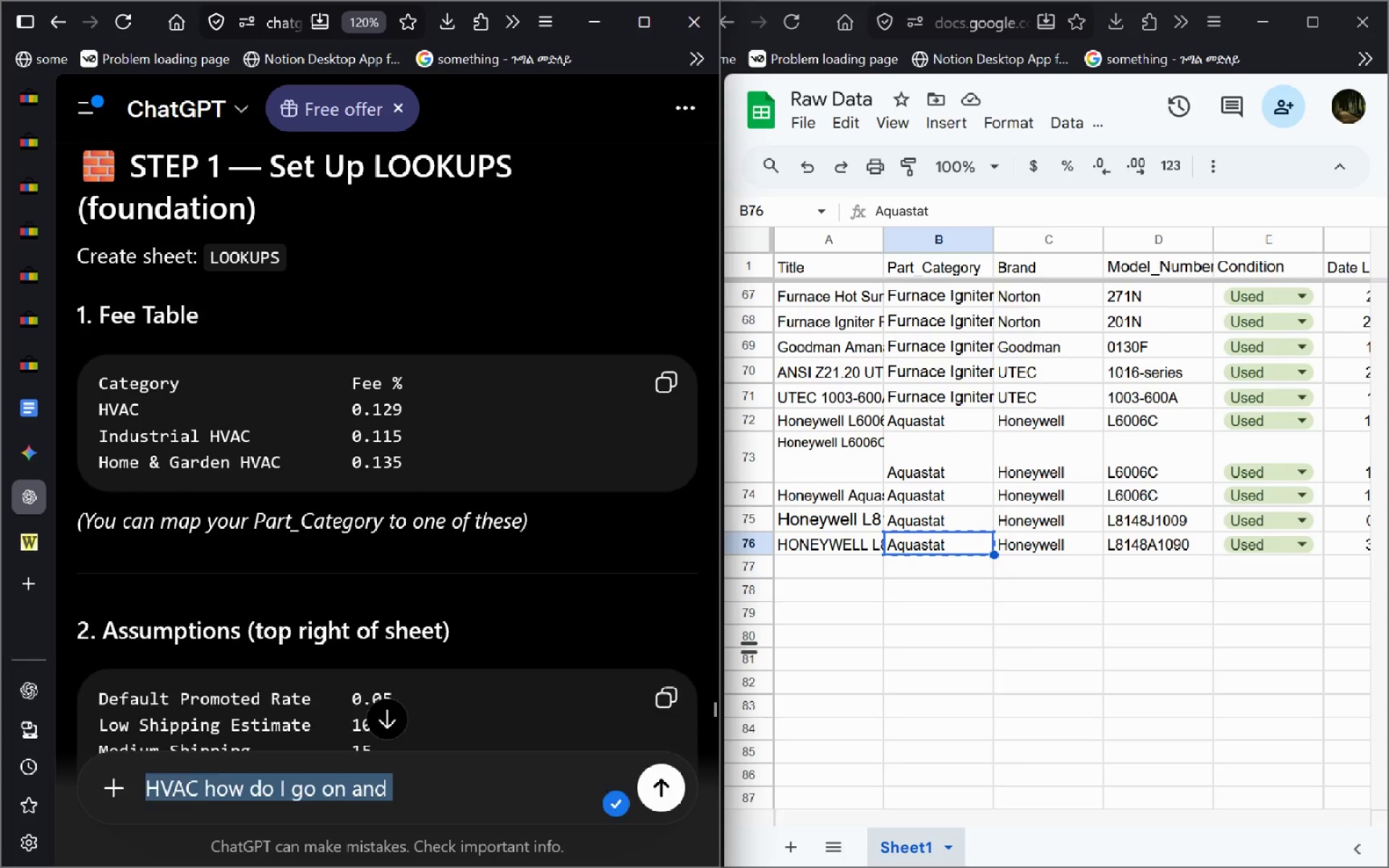 
key(Control+V)
 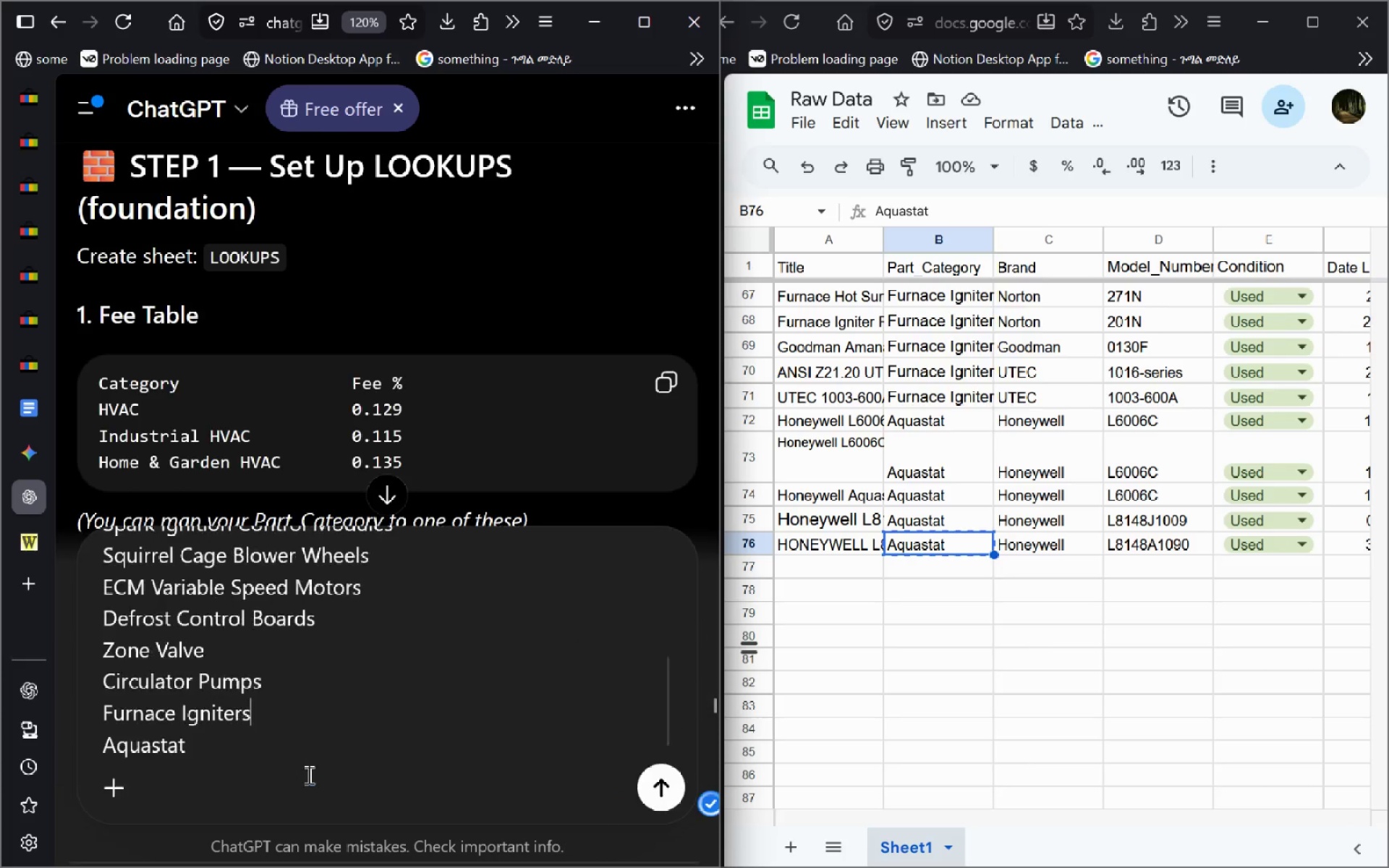 
left_click([307, 775])
 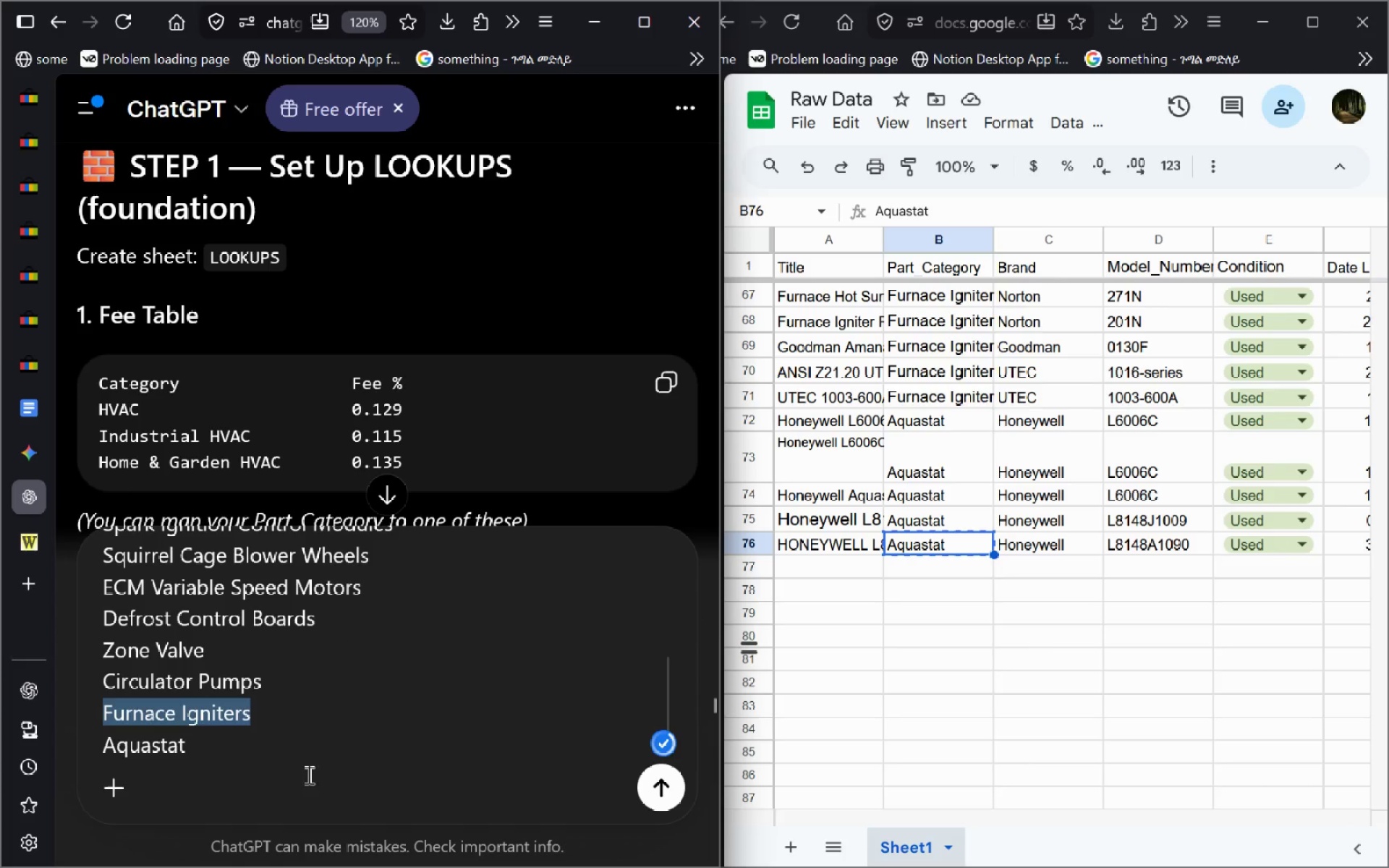 
key(Space)
 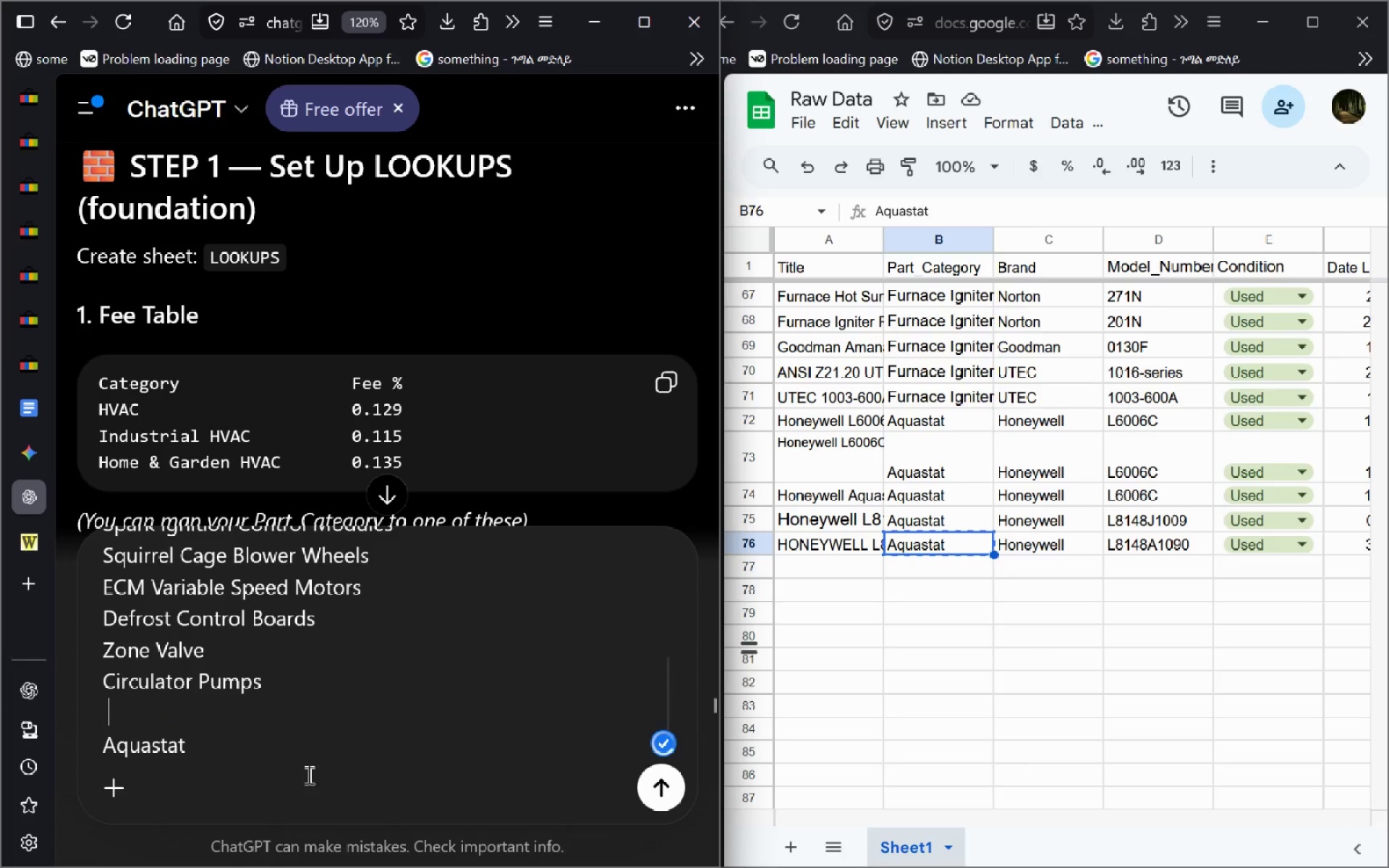 
key(Control+ControlLeft)
 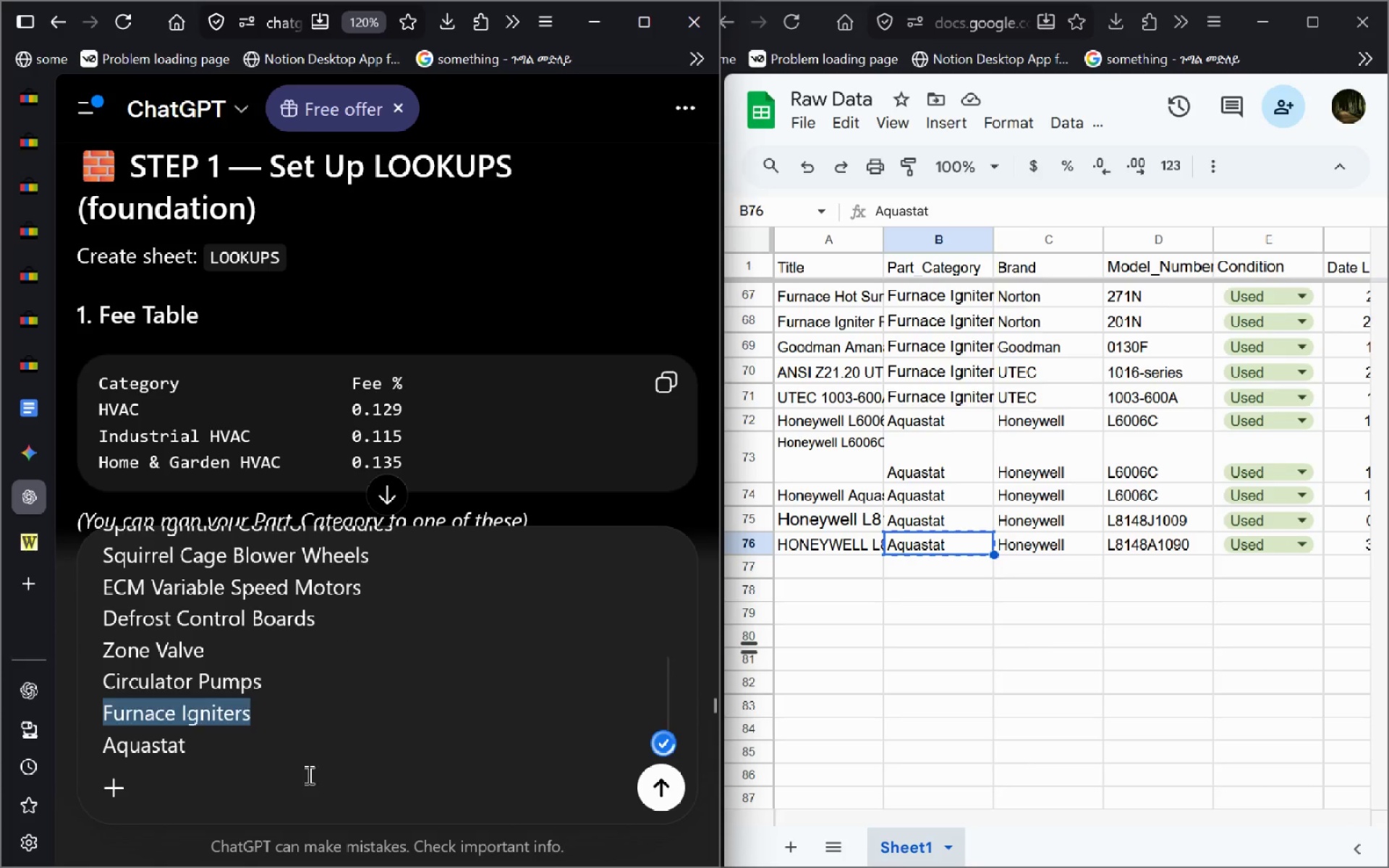 
key(Control+Z)
 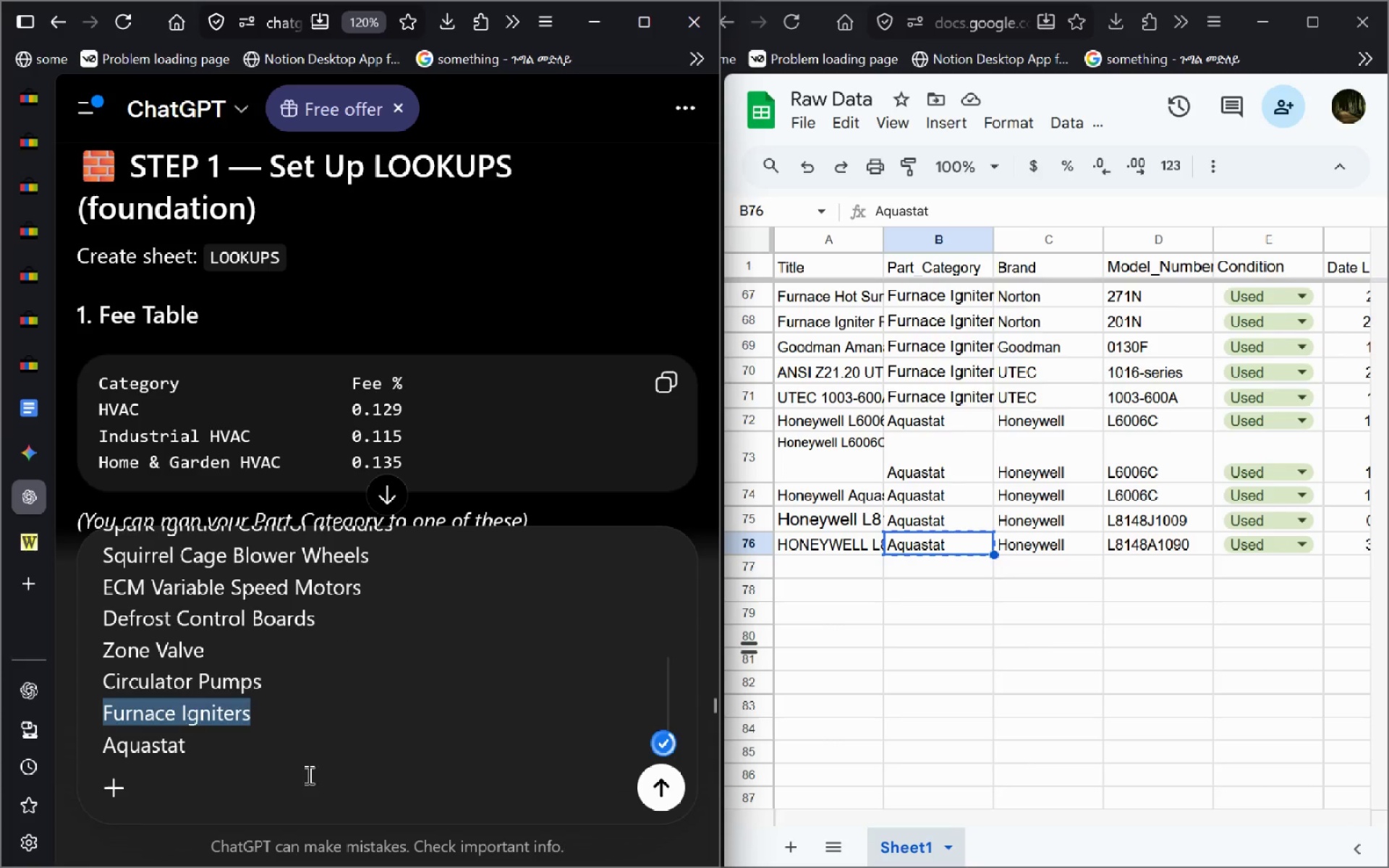 
key(ArrowDown)
 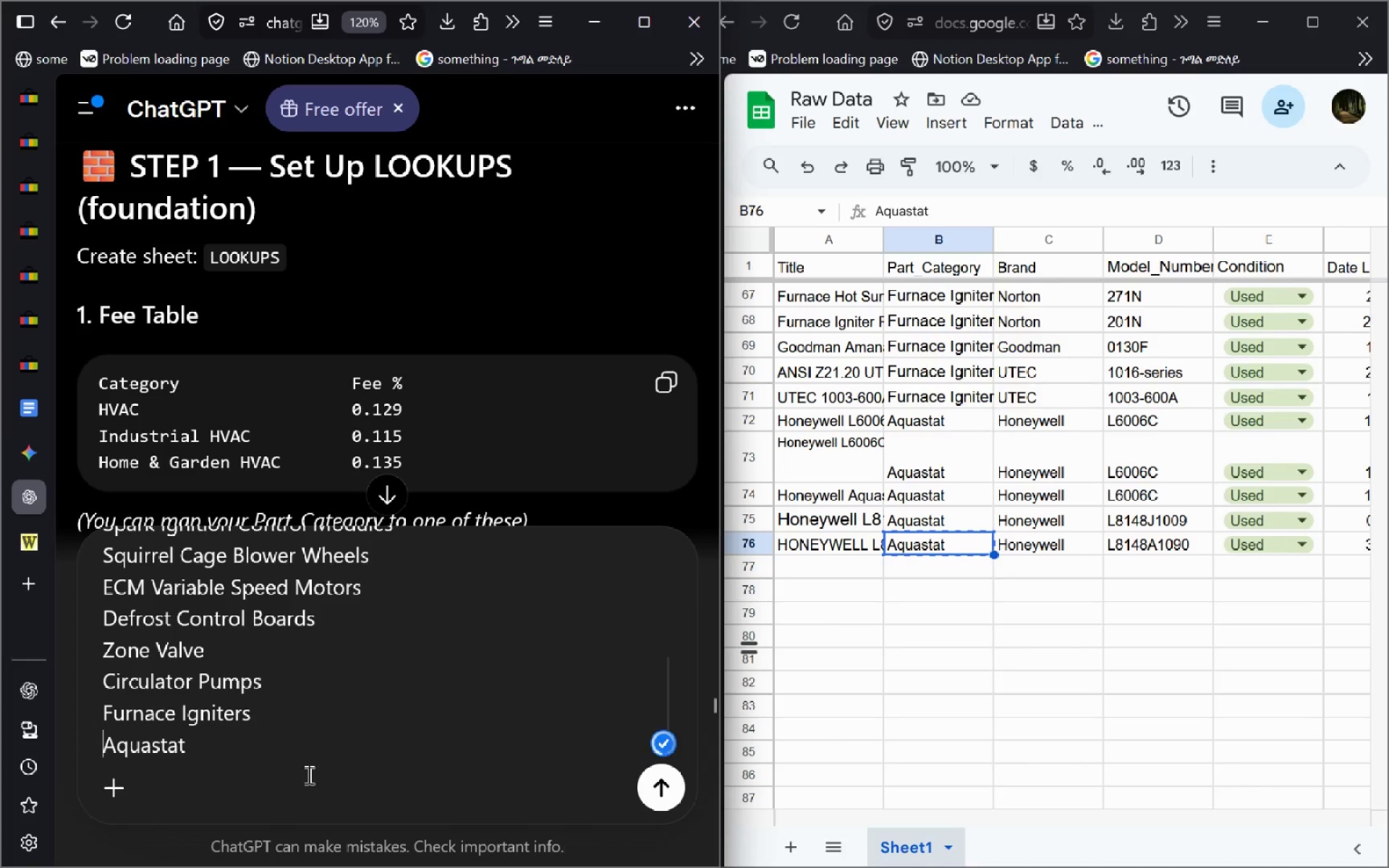 
key(Control+ArrowRight)
 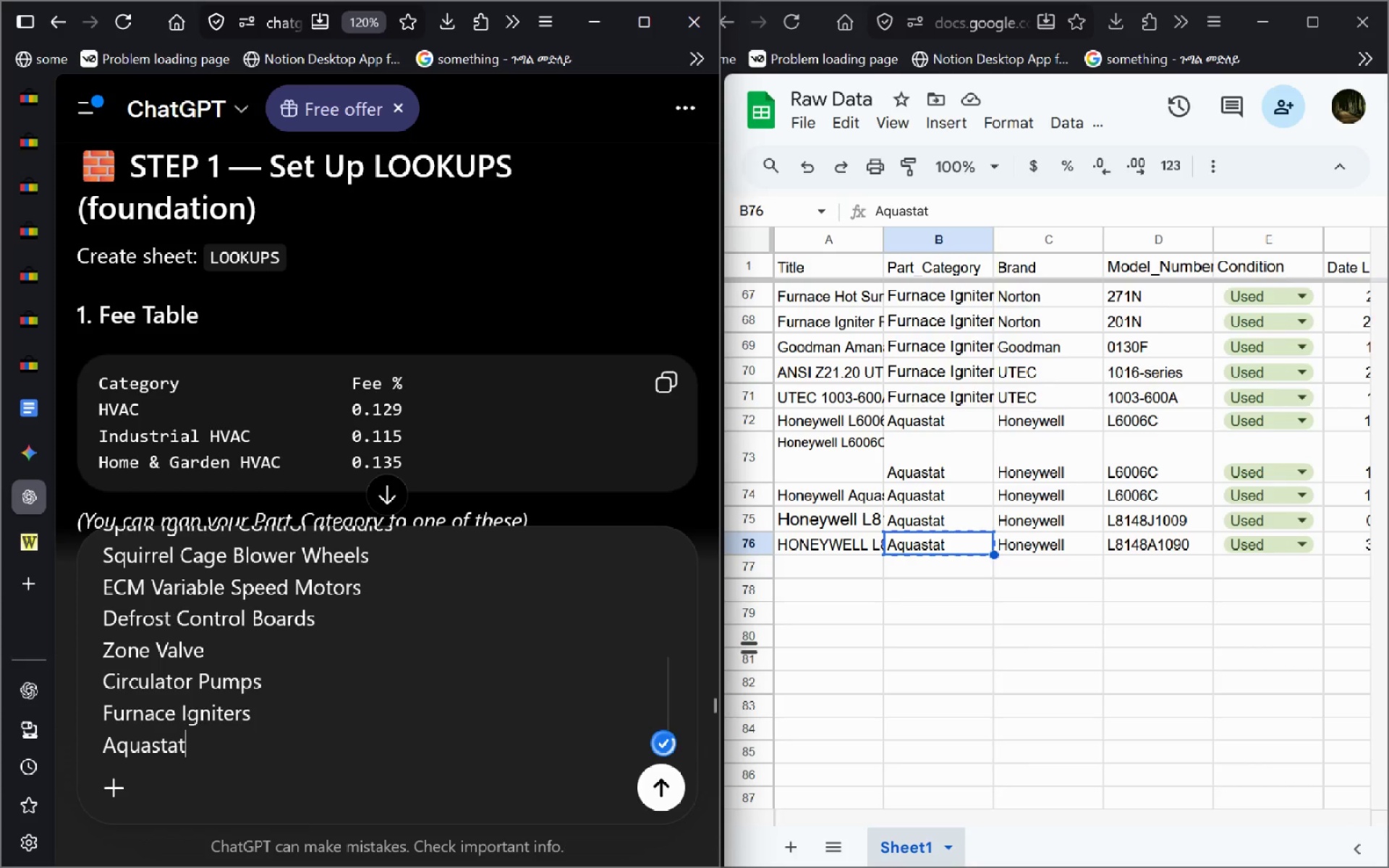 
type( these are the part categories that I have )
 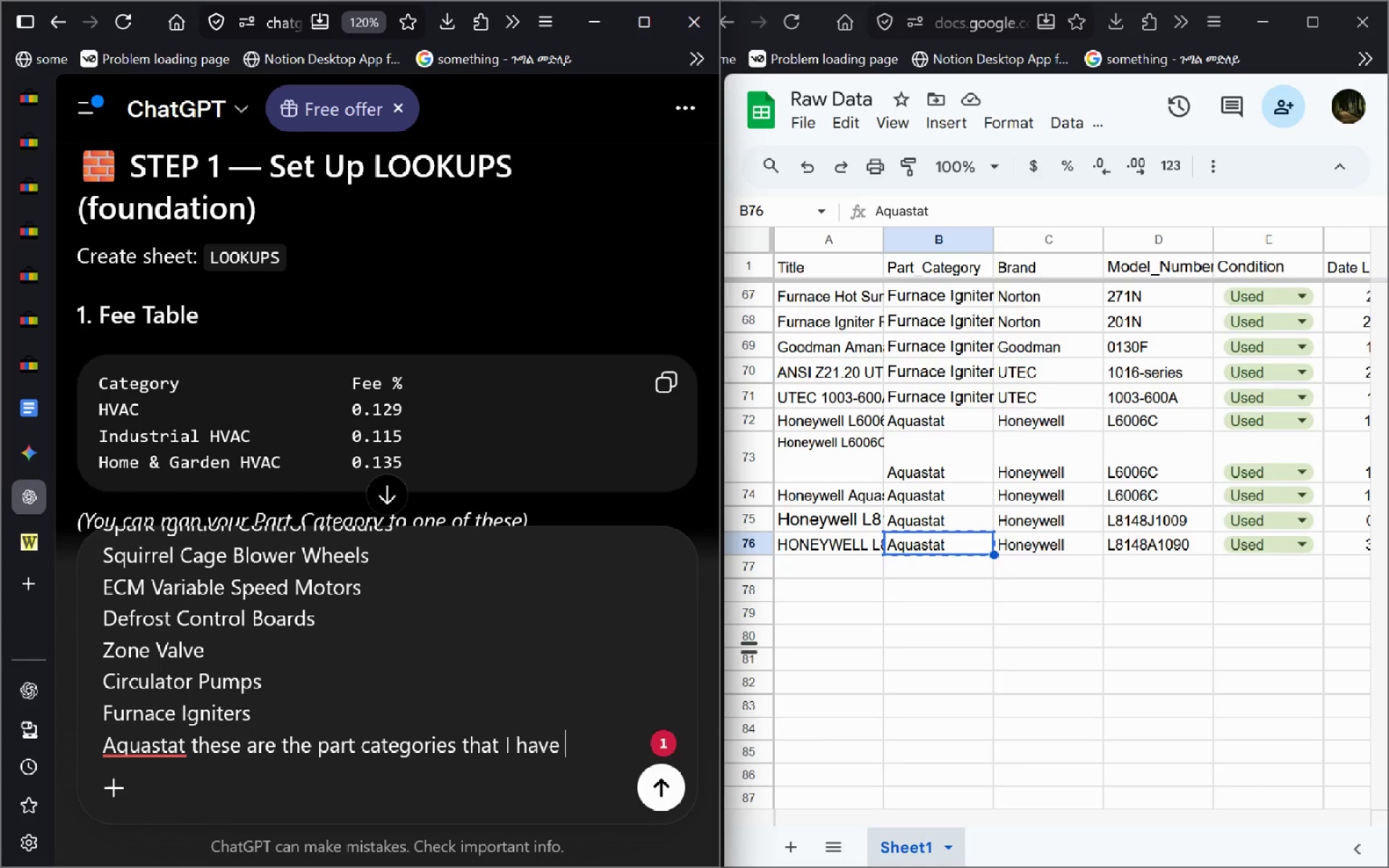 
wait(6.12)
 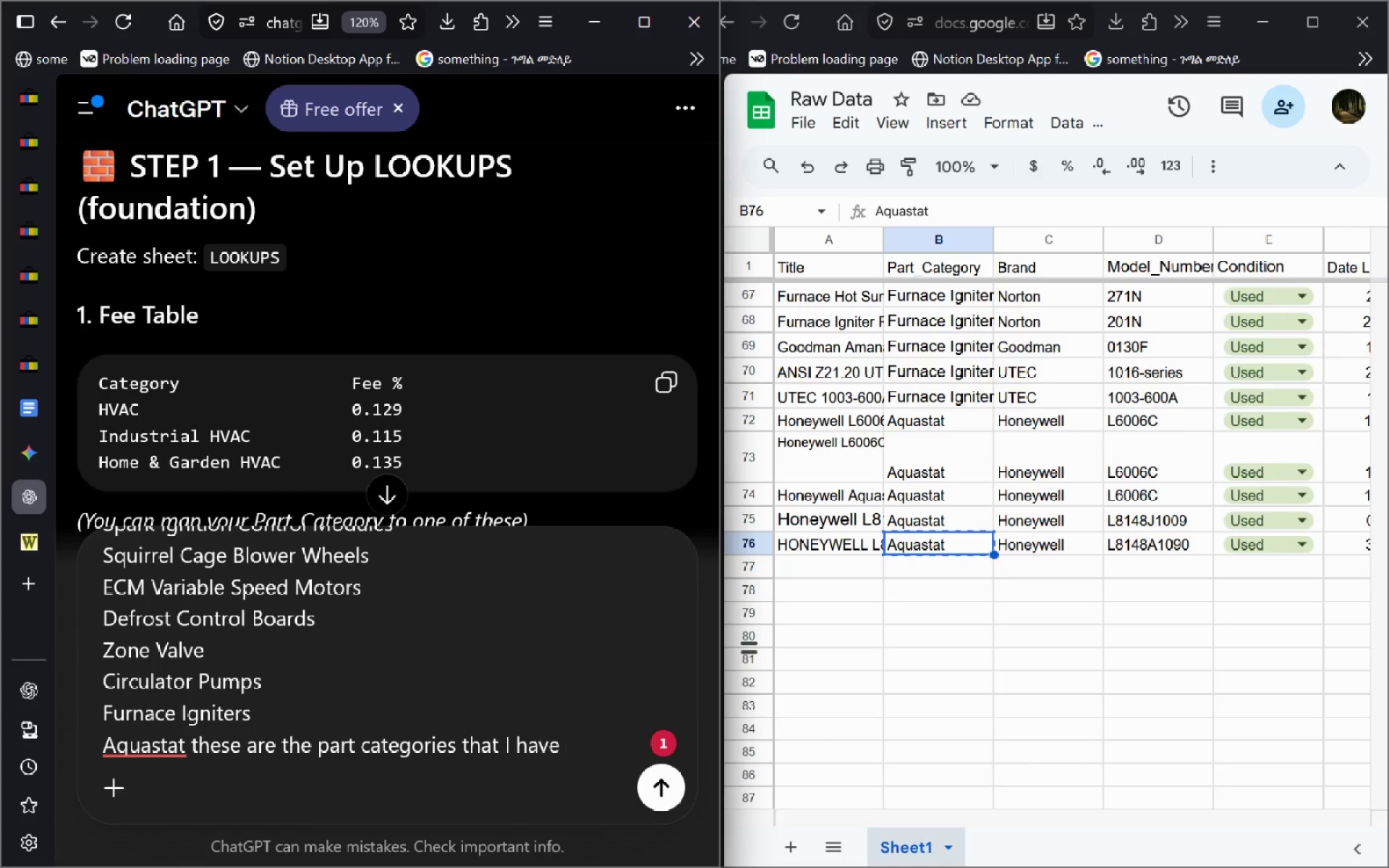 
type(g)
key(Backspace)
type(Give me )
 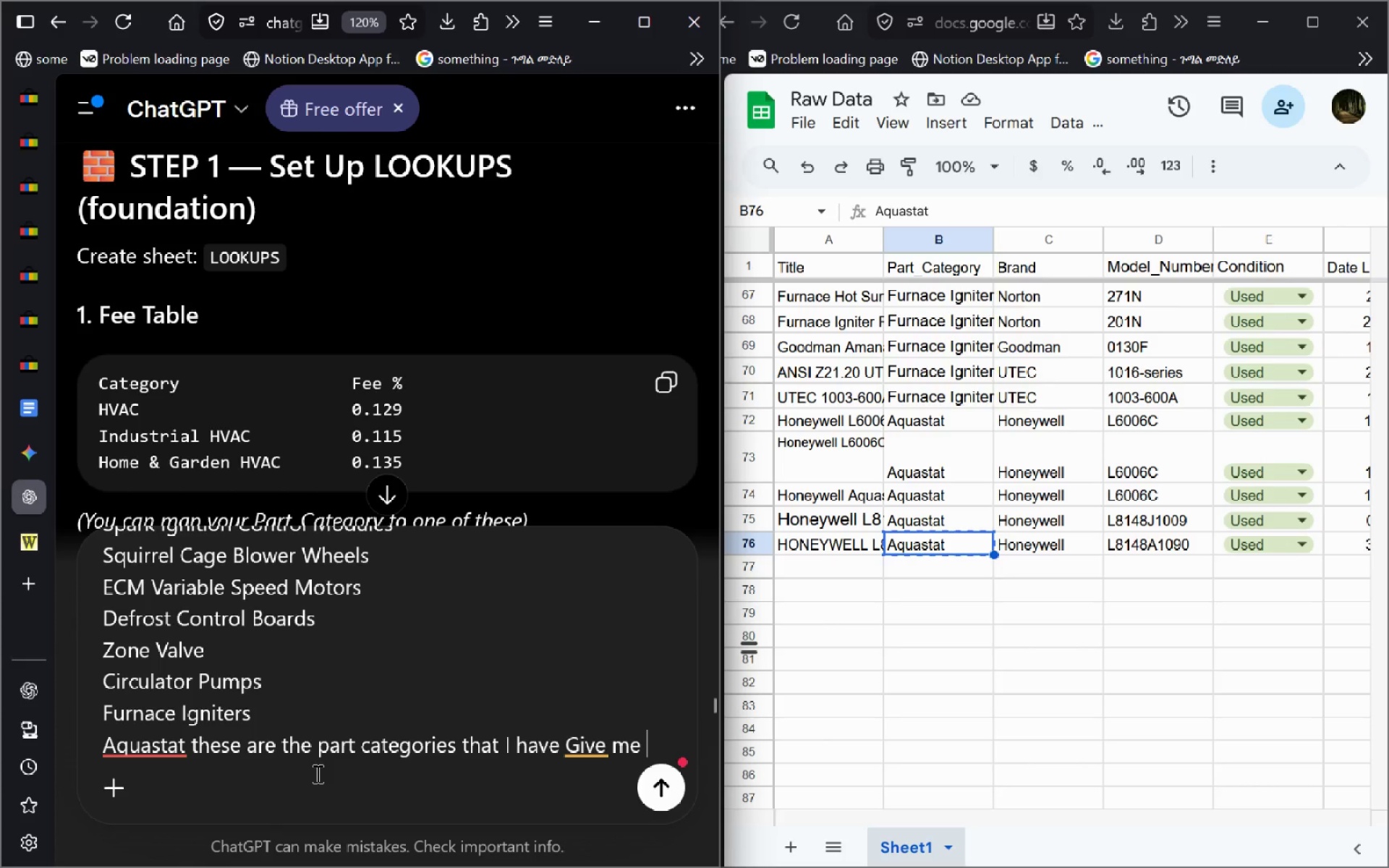 
key(Control+Backspace)
 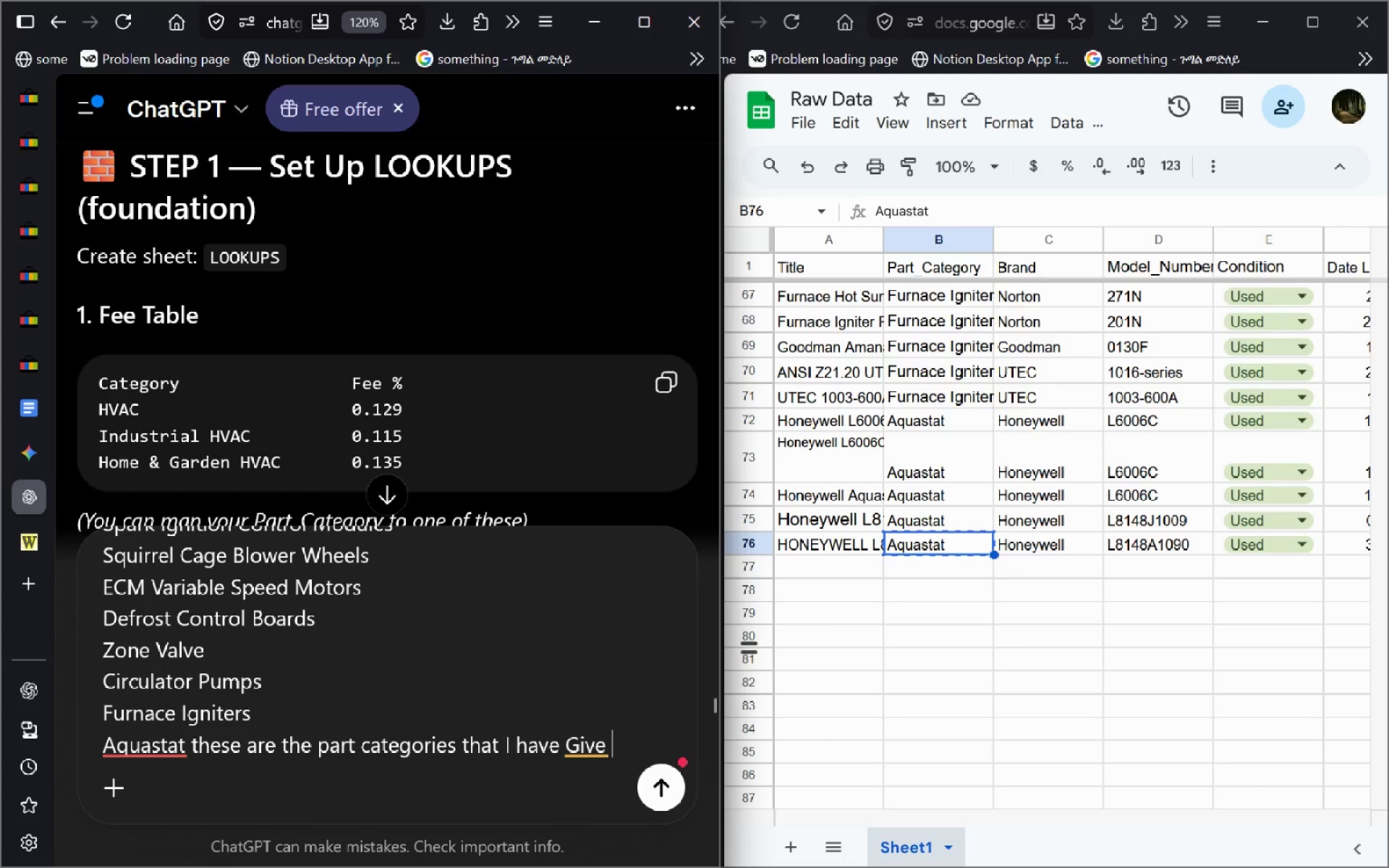 
key(Control+Backspace)
 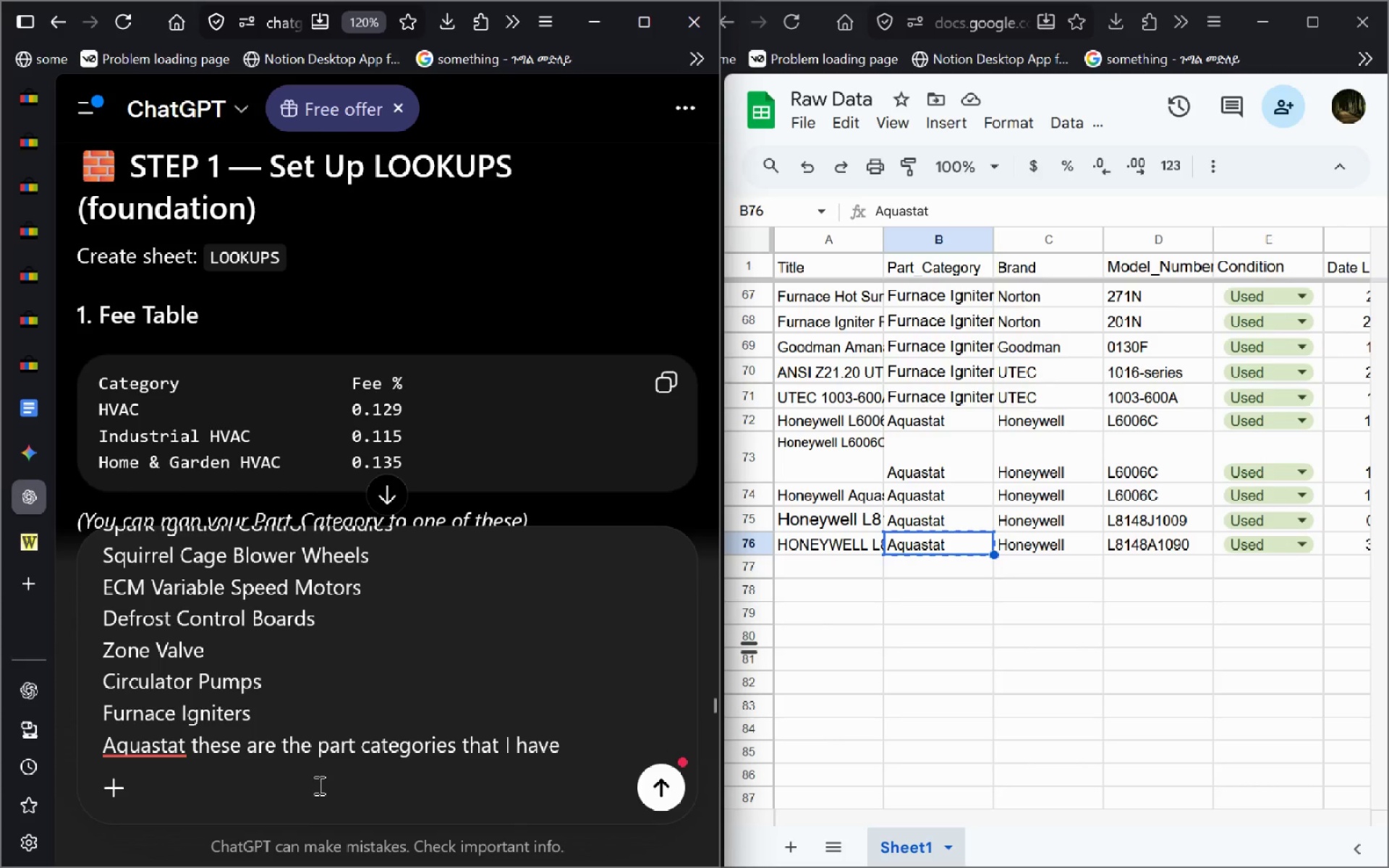 
type(h)
key(Backspace)
type(i didn't save their HVAC categori)
key(Backspace)
type(y types with the loo)
 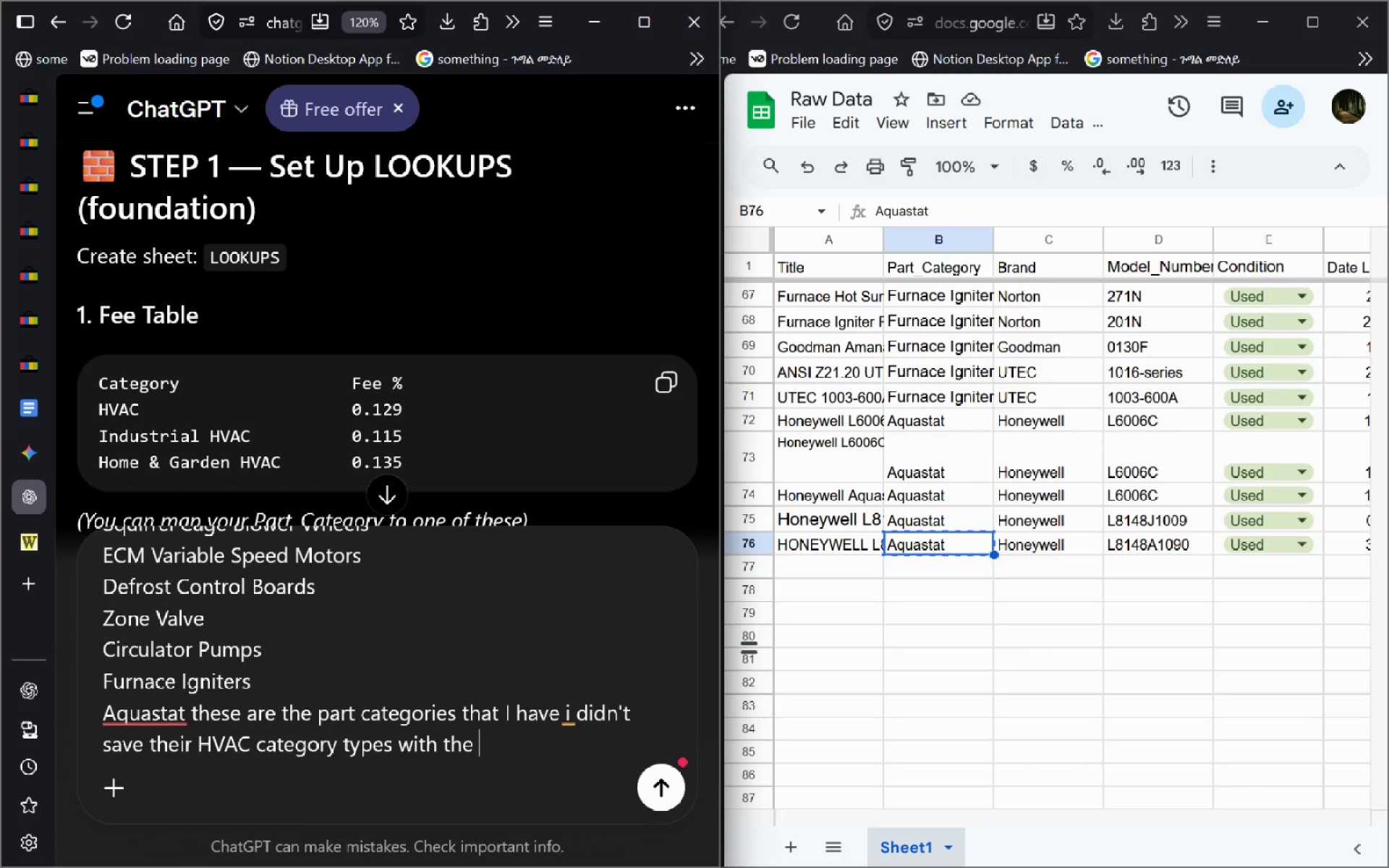 
key(Control+Backspace)
 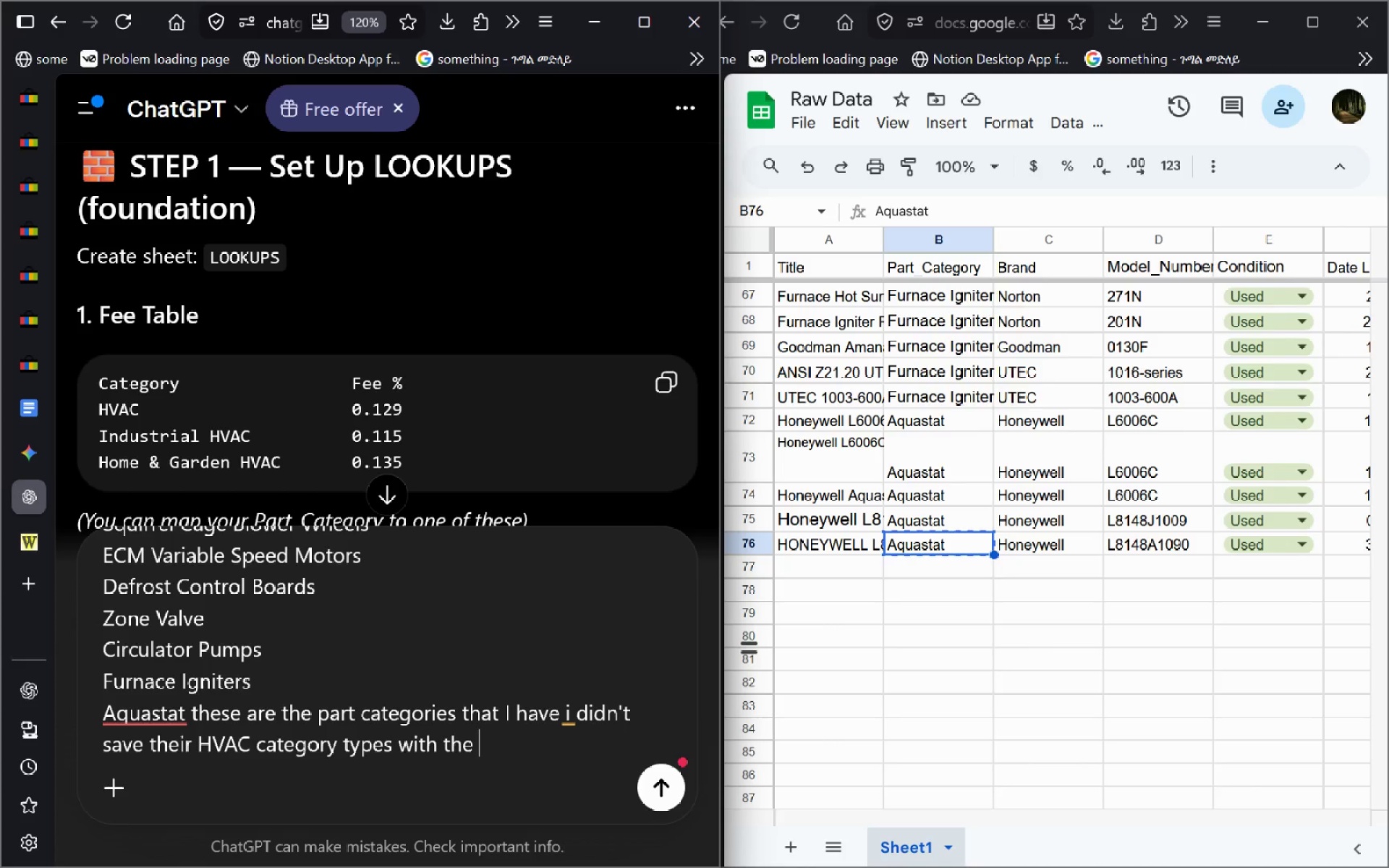 
key(Control+Backspace)
 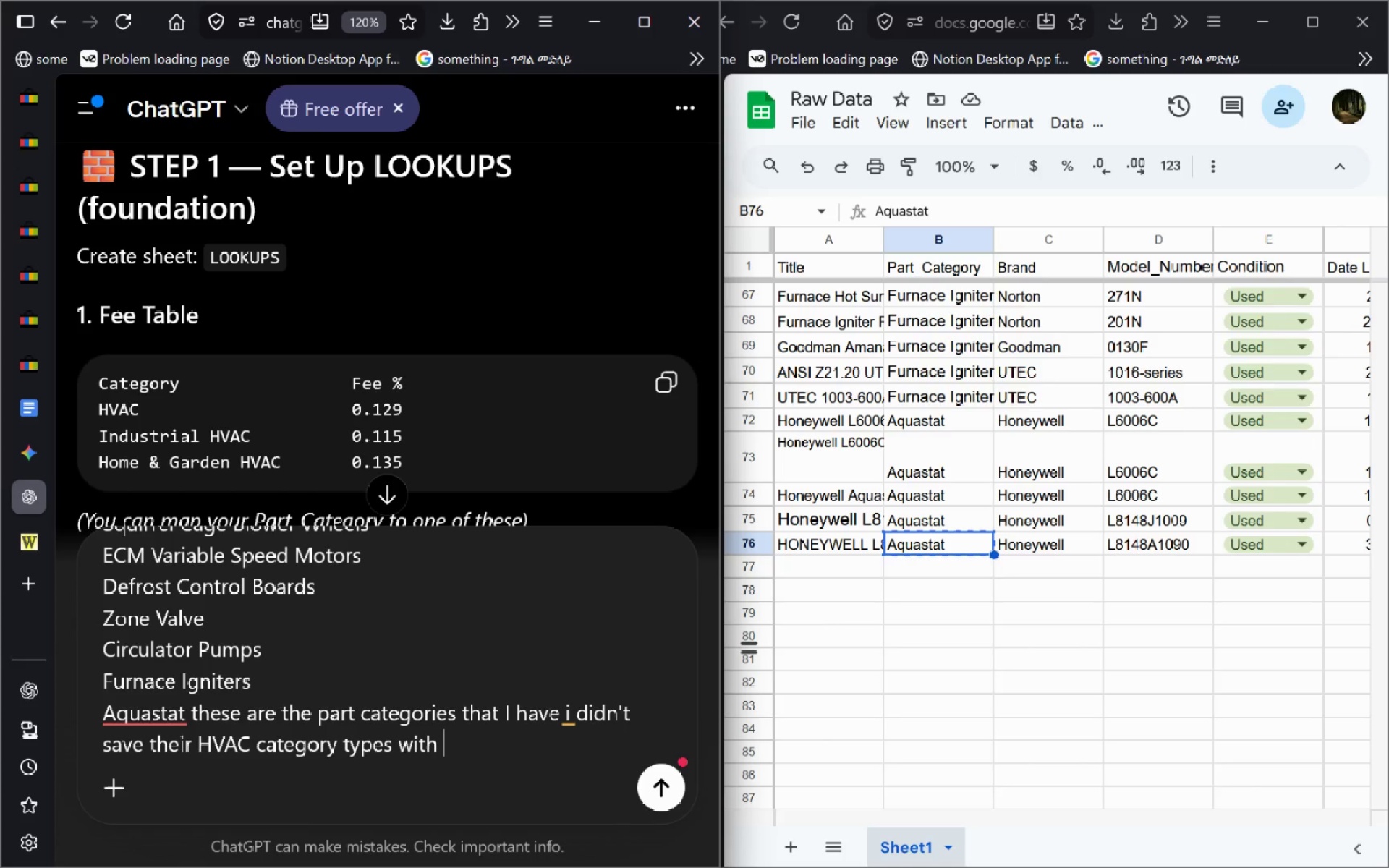 
type(the data exraction )
 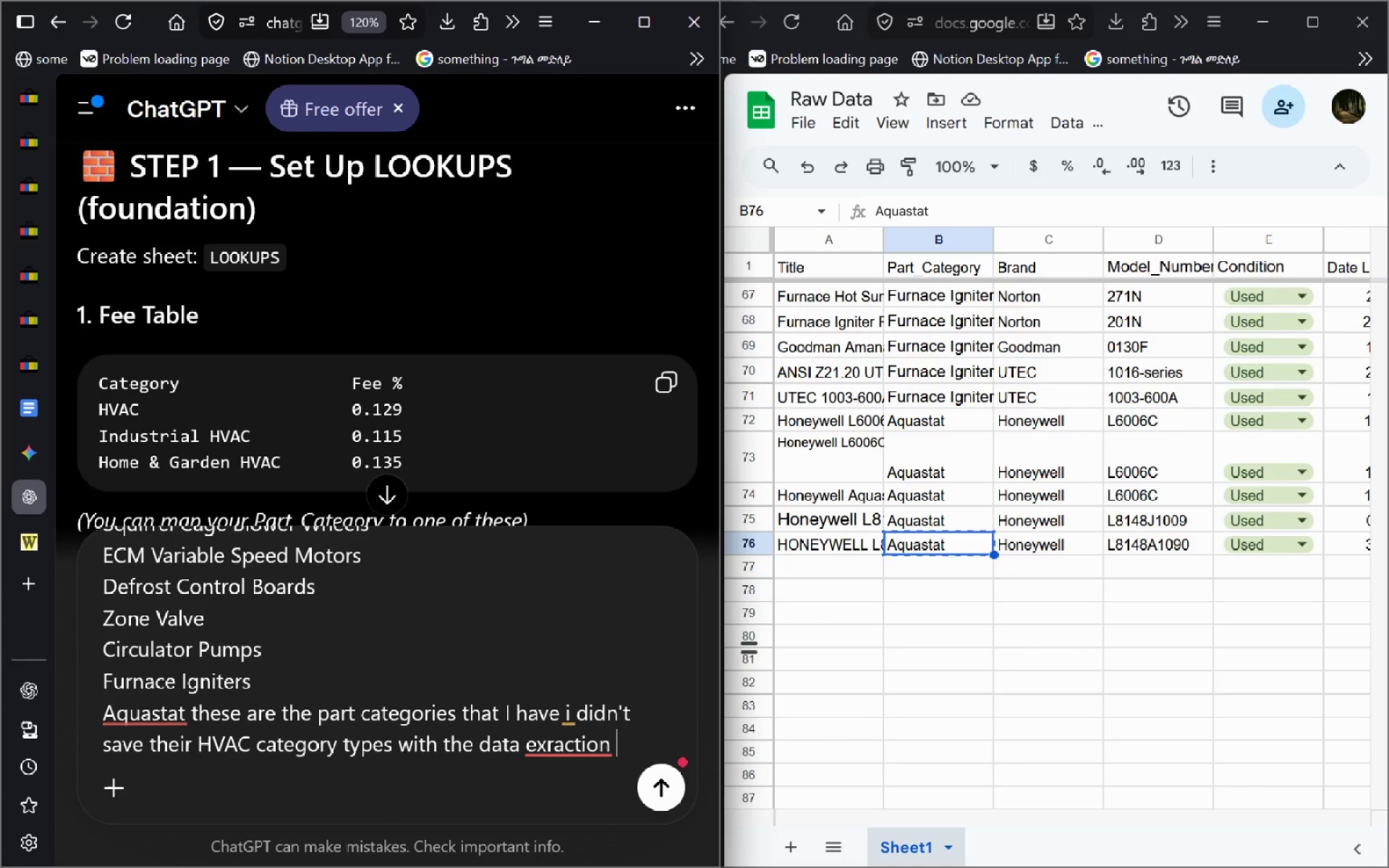 
type(can we give them a genea)
key(Backspace)
type(ral listin)
 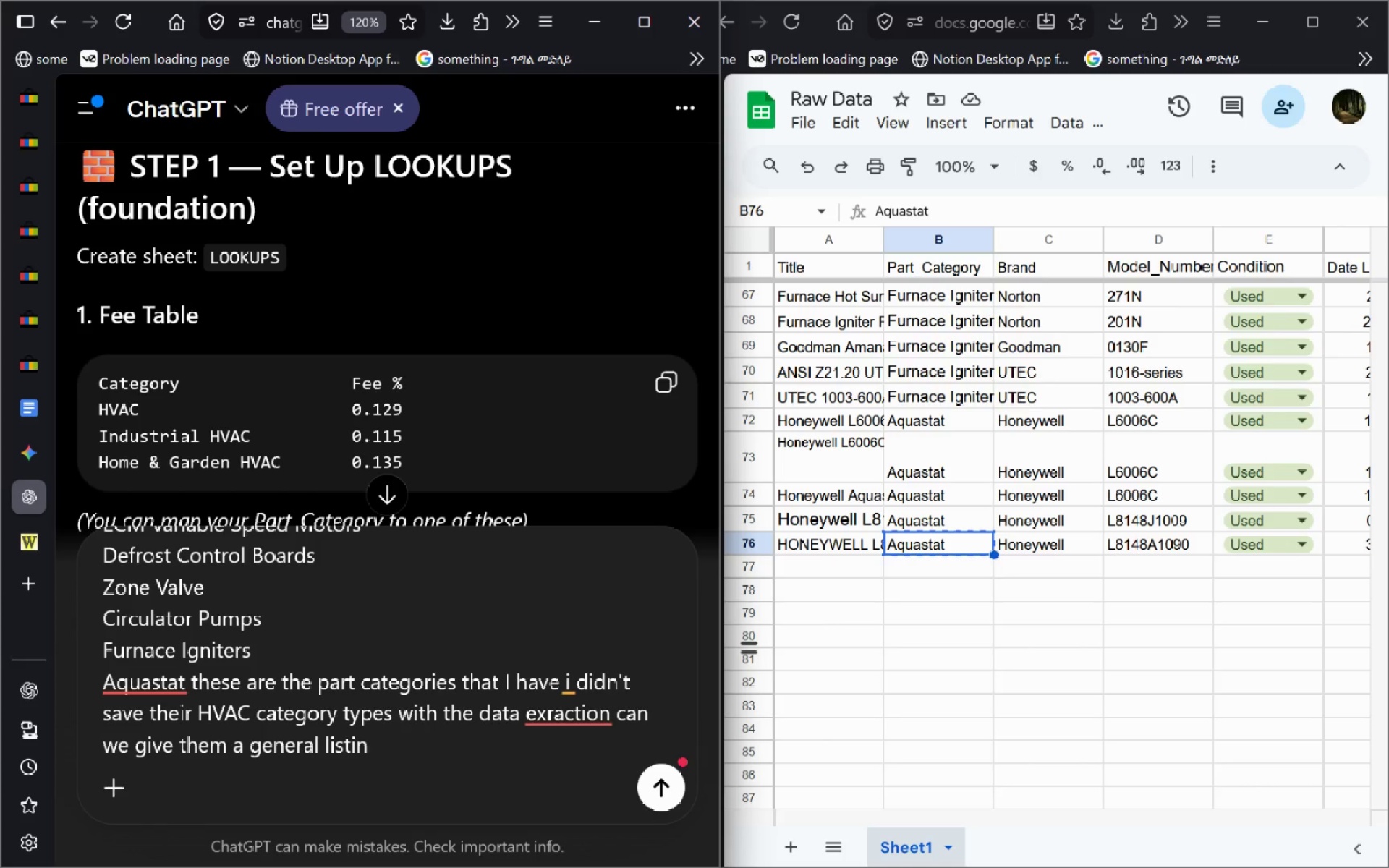 
key(Control+ControlLeft)
 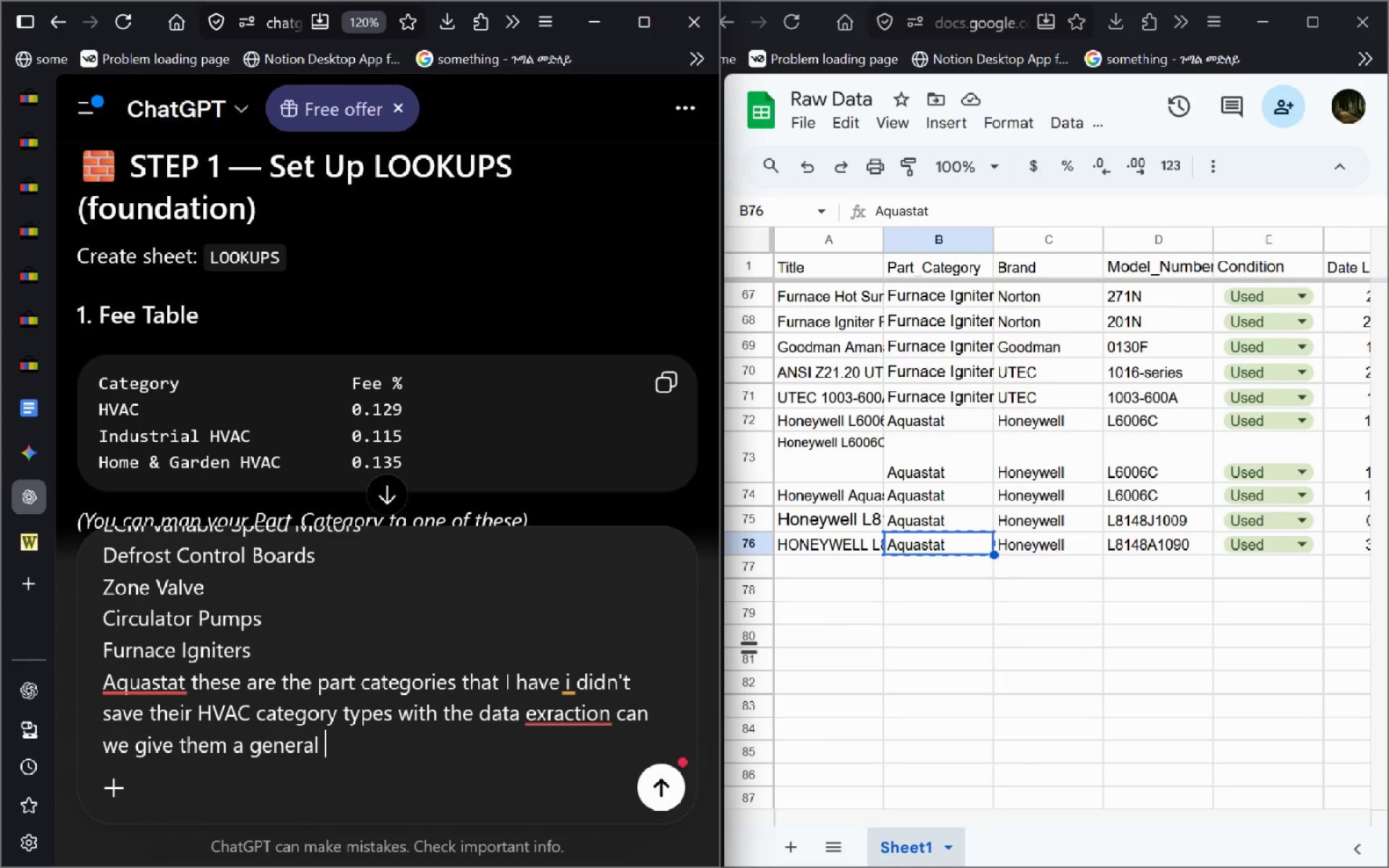 
key(Control+Backspace)
 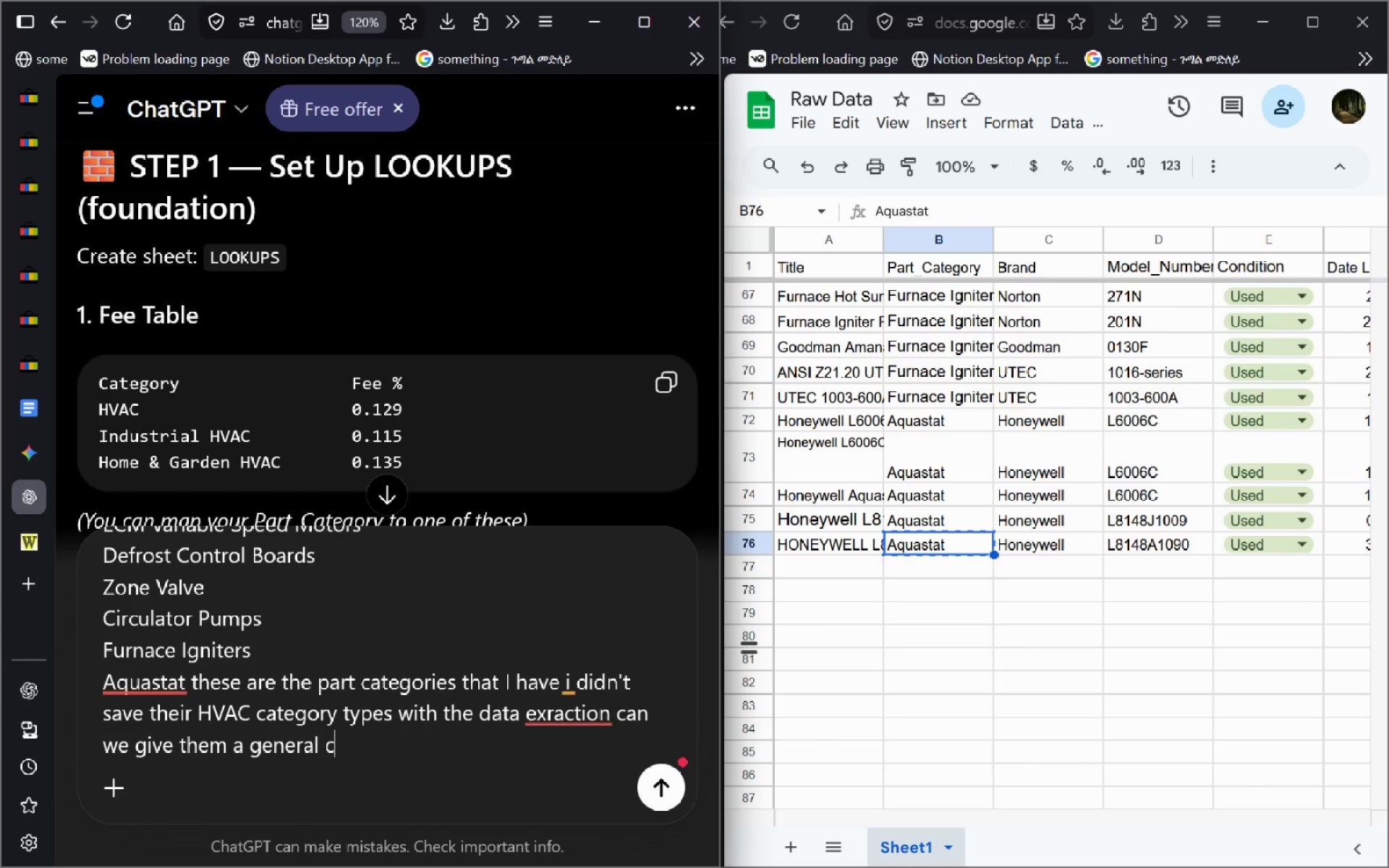 
type(category?)
 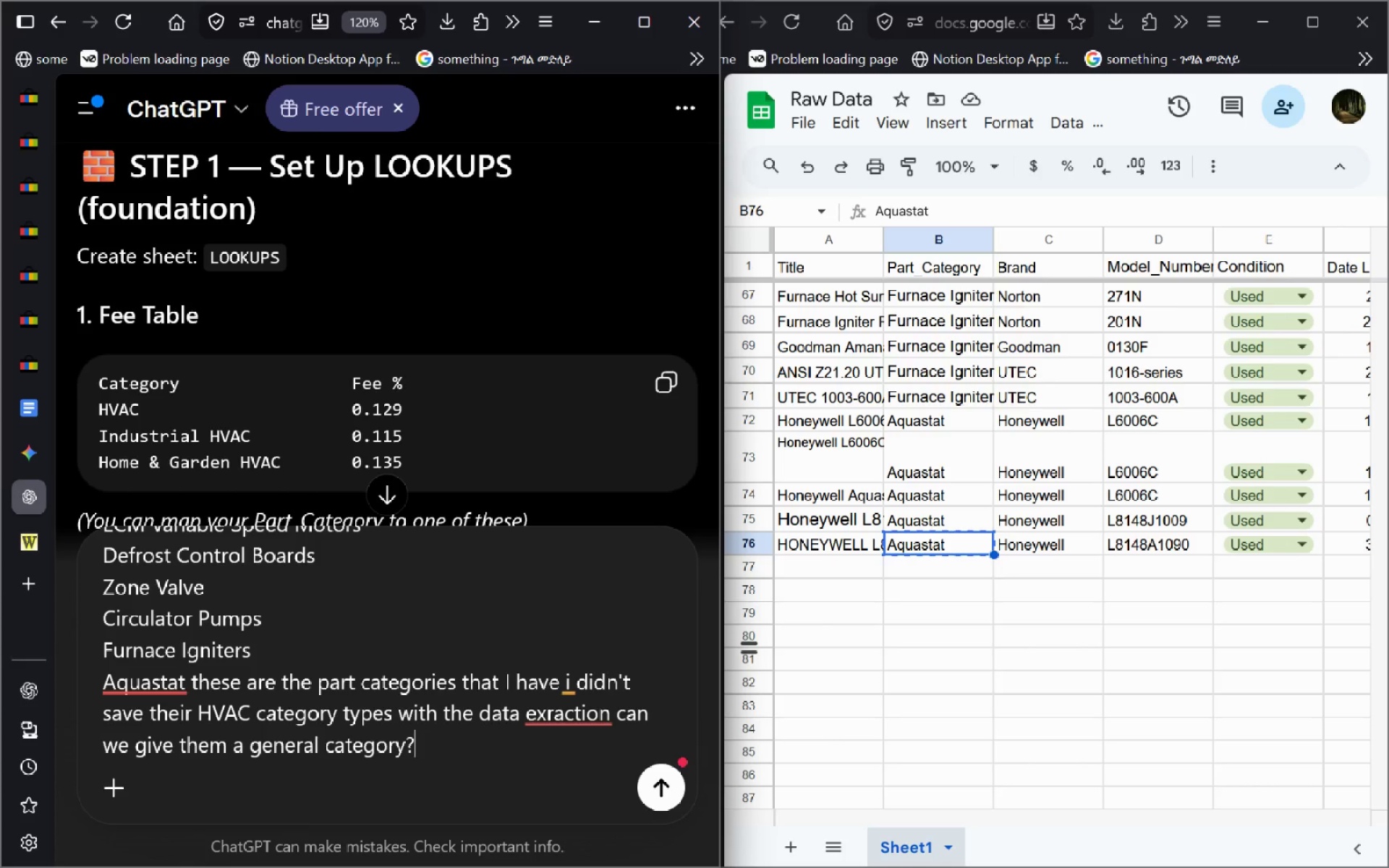 
key(Enter)
 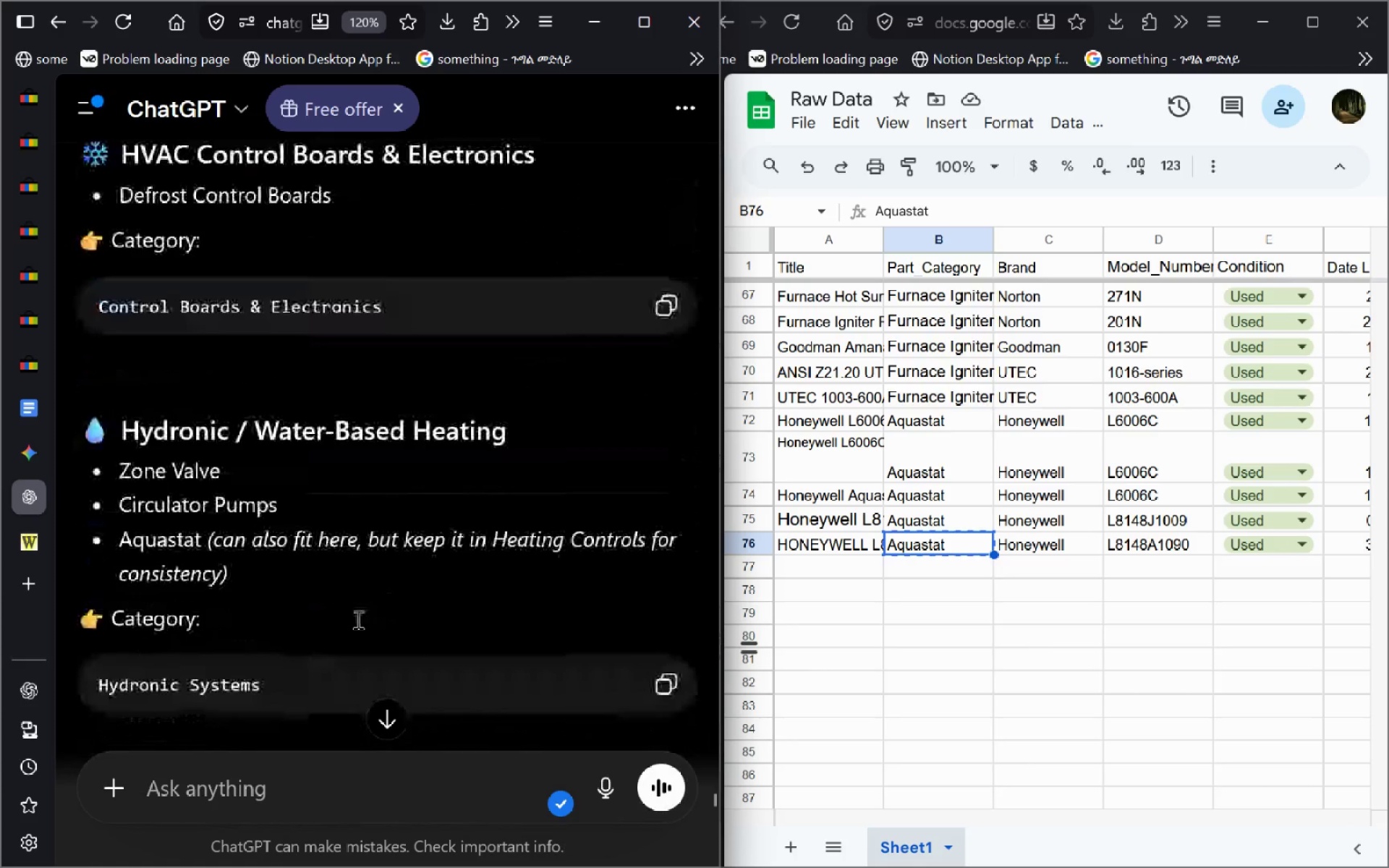 
wait(30.33)
 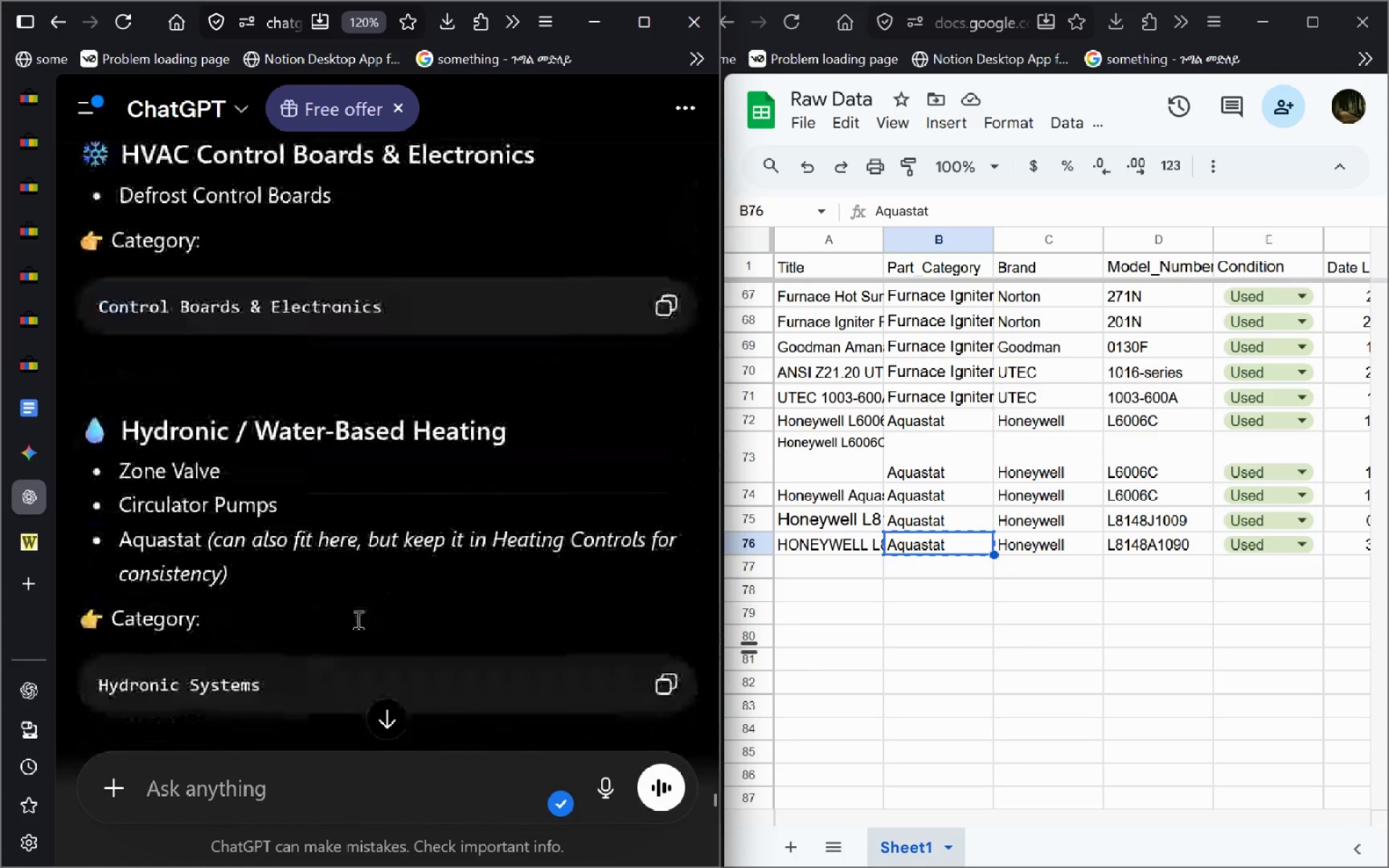 
left_click_drag(start_coordinate=[264, 564], to_coordinate=[84, 590])
 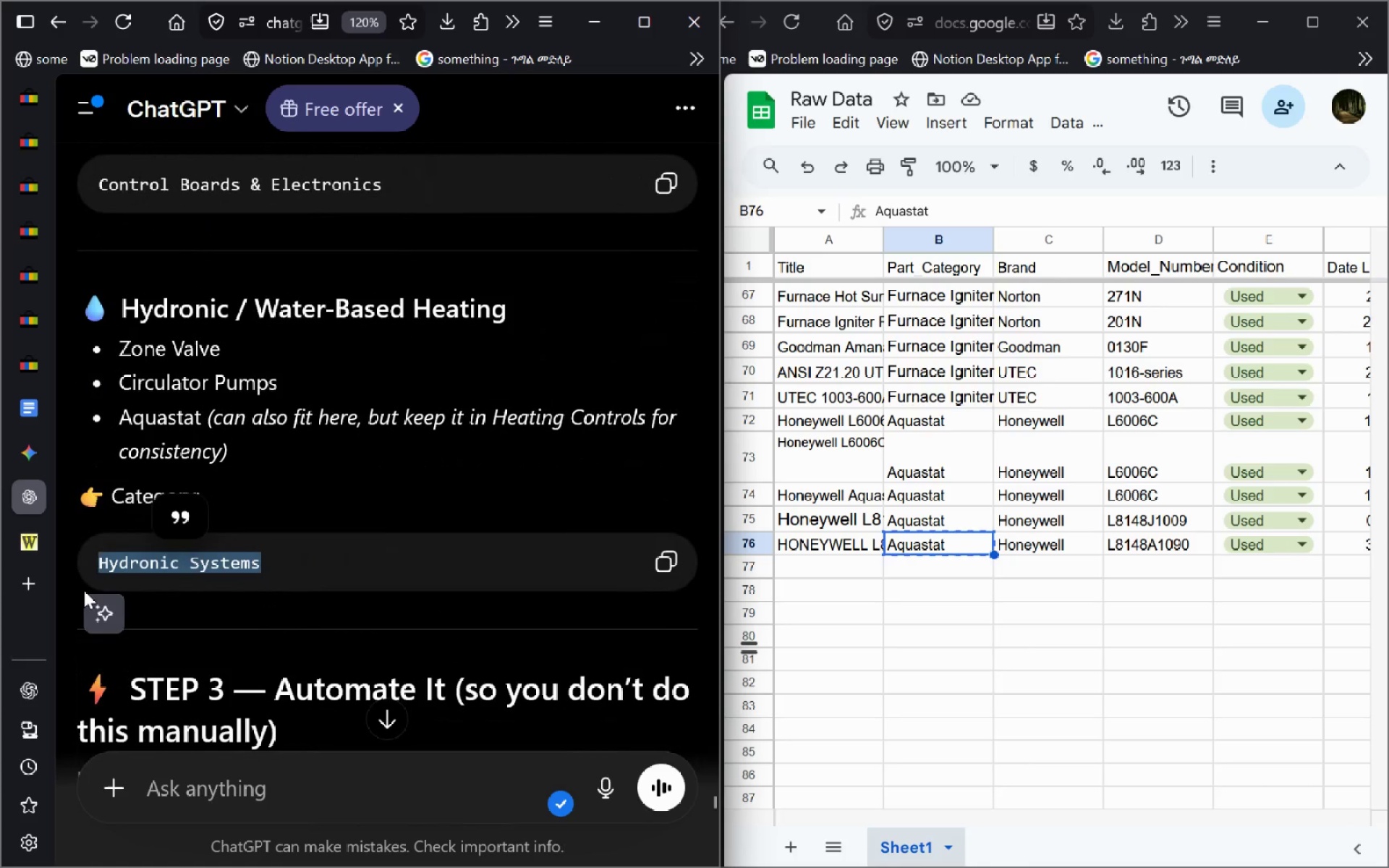 
key(Control+C)
 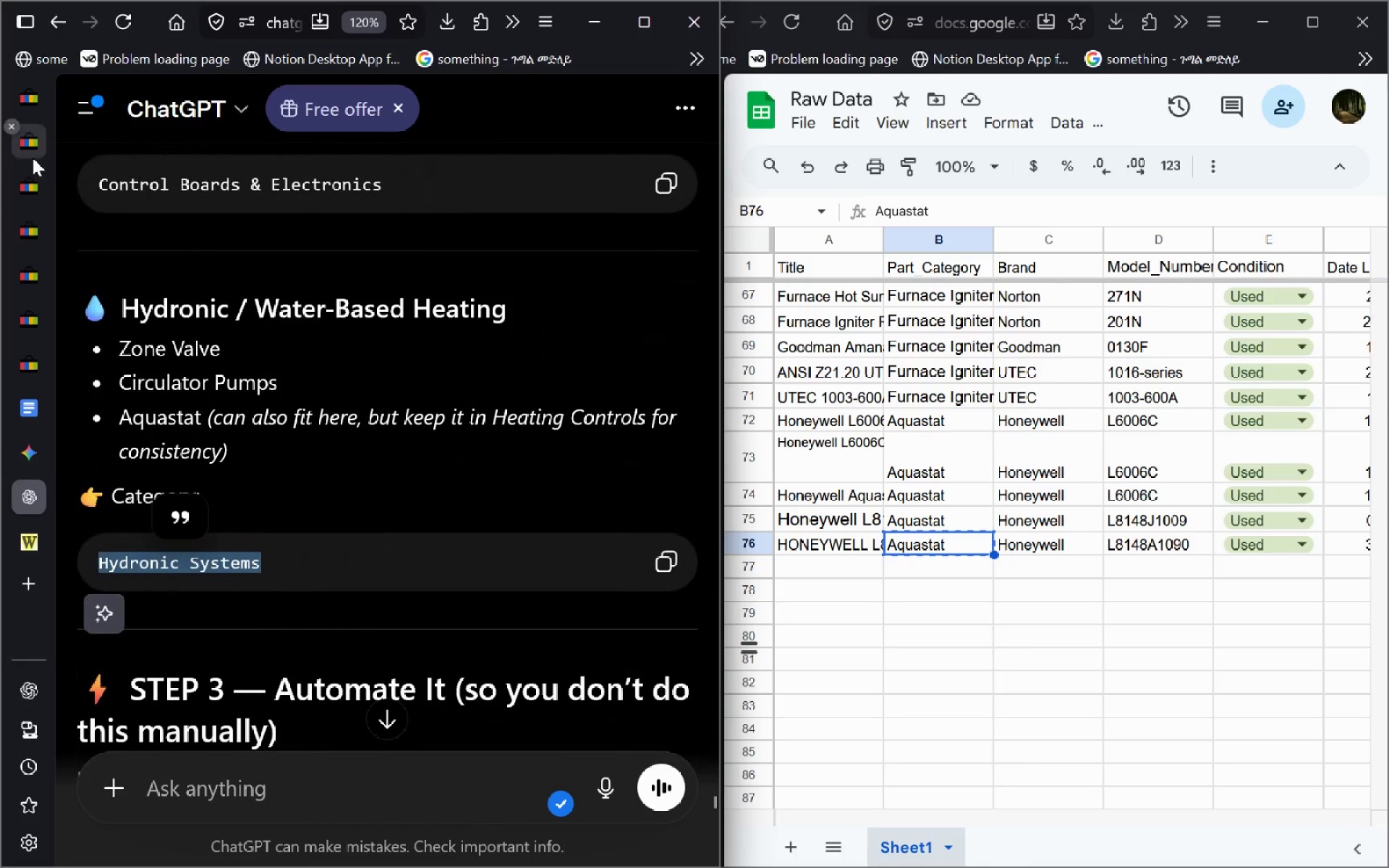 
left_click([33, 158])
 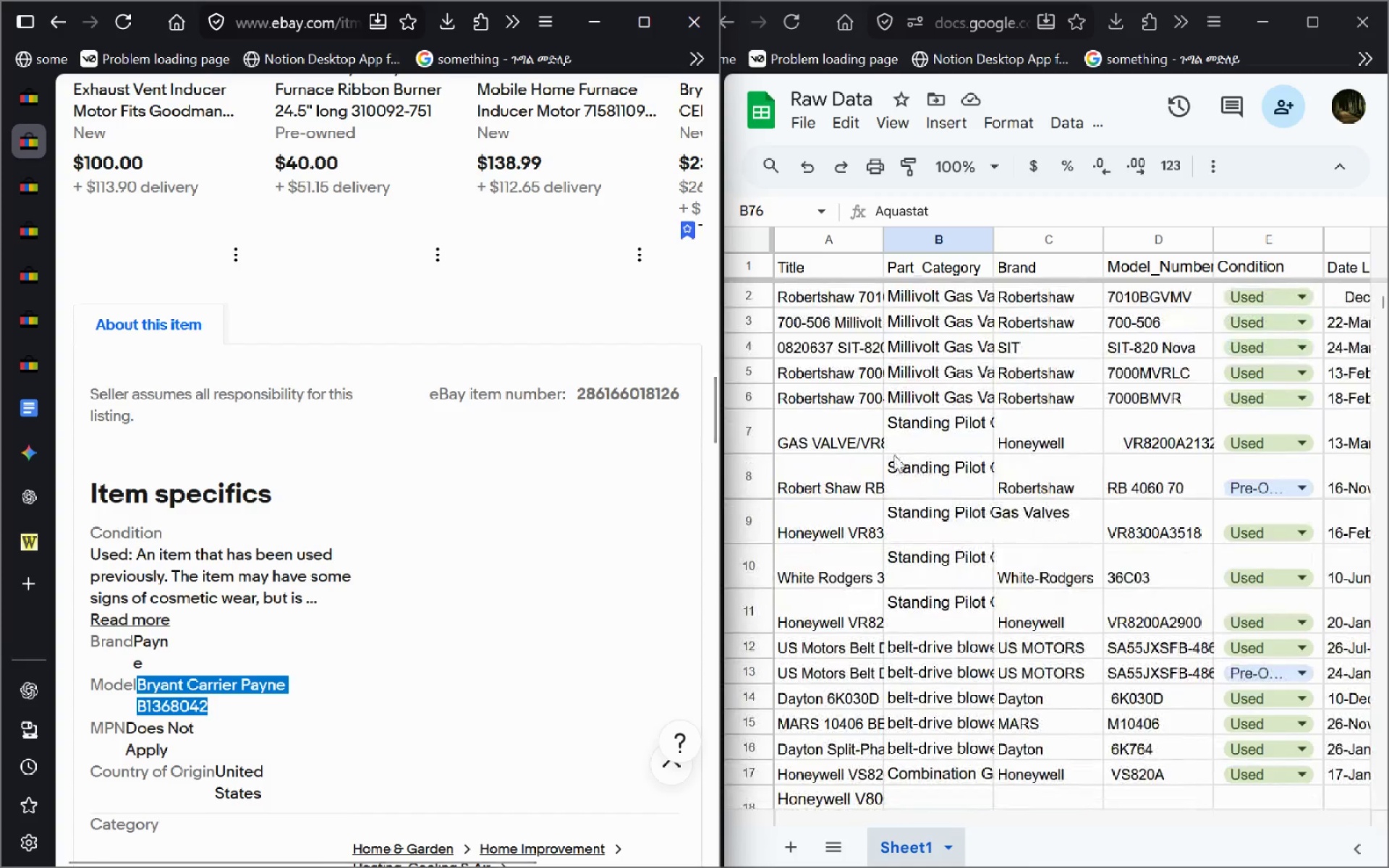 
double_click([812, 302])
 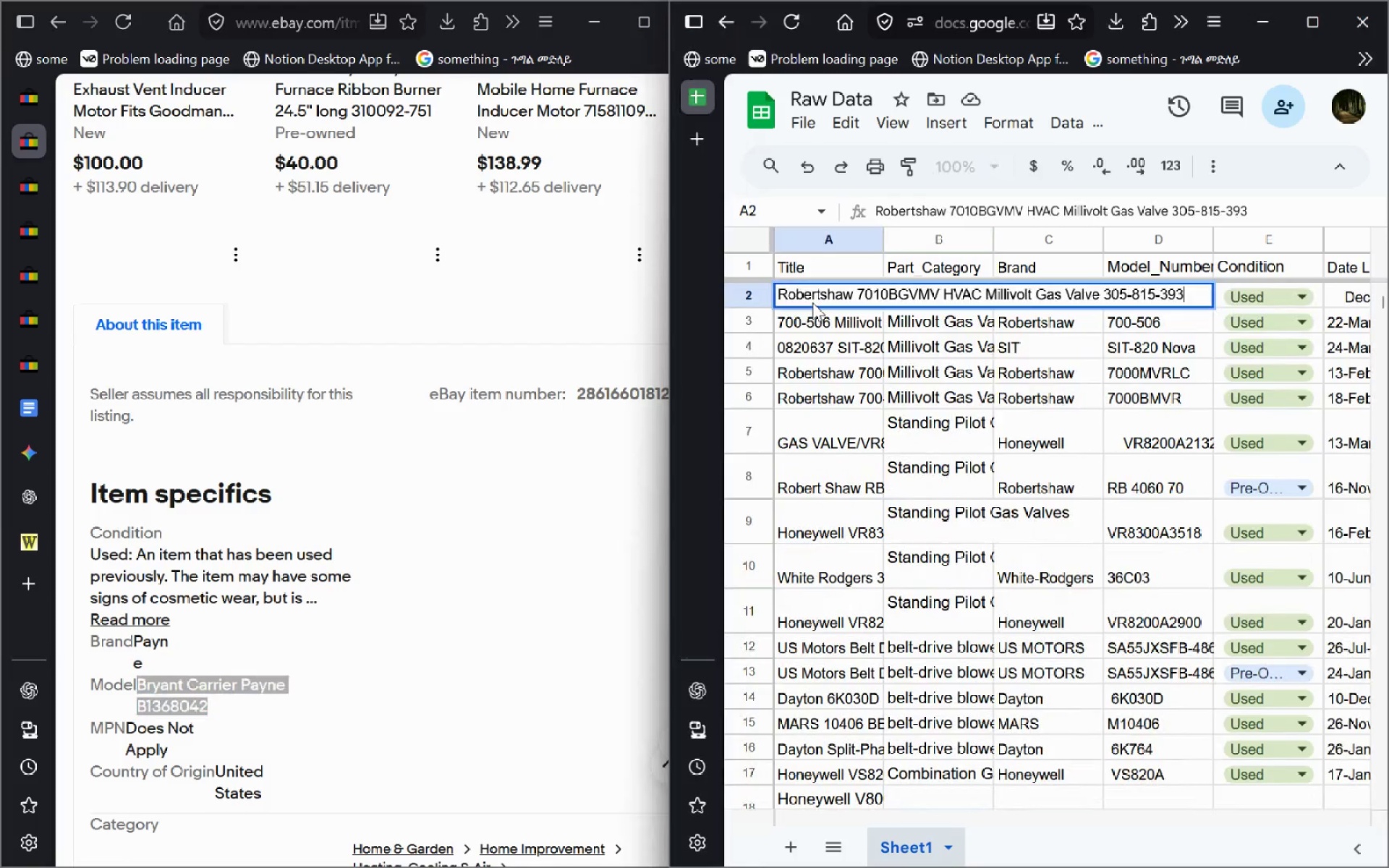 
key(Control+A)
 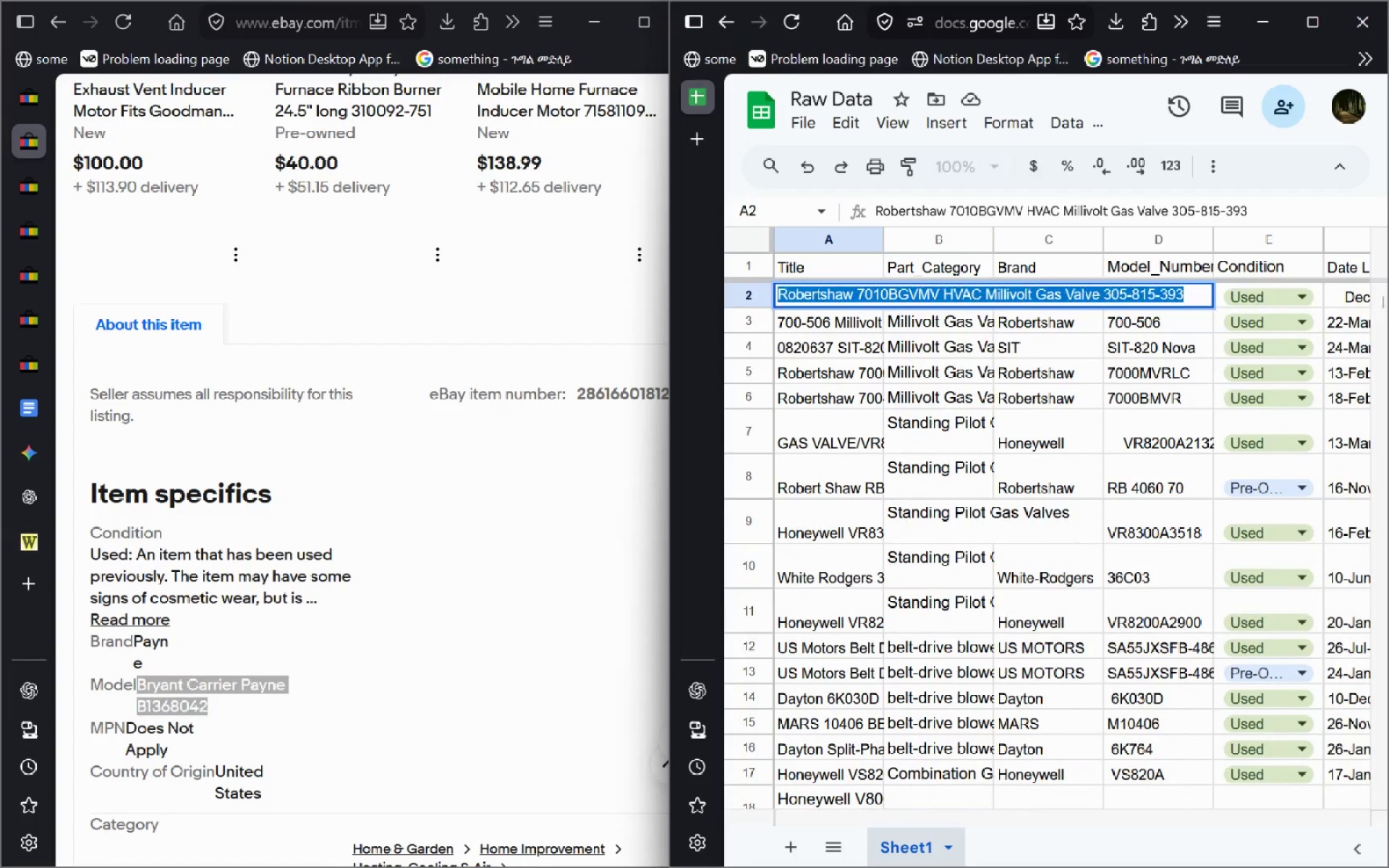 
key(Control+C)
 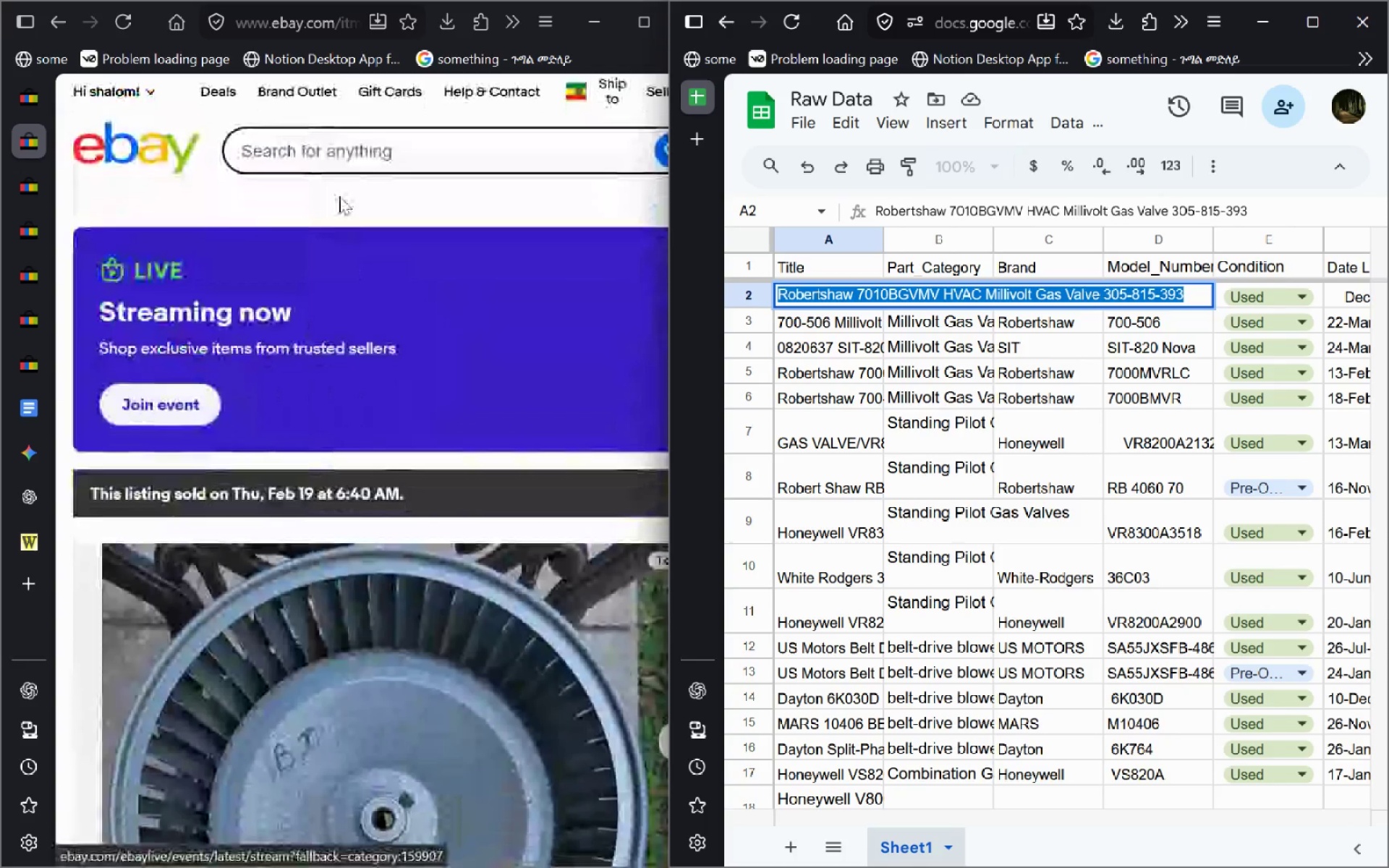 
left_click([349, 148])
 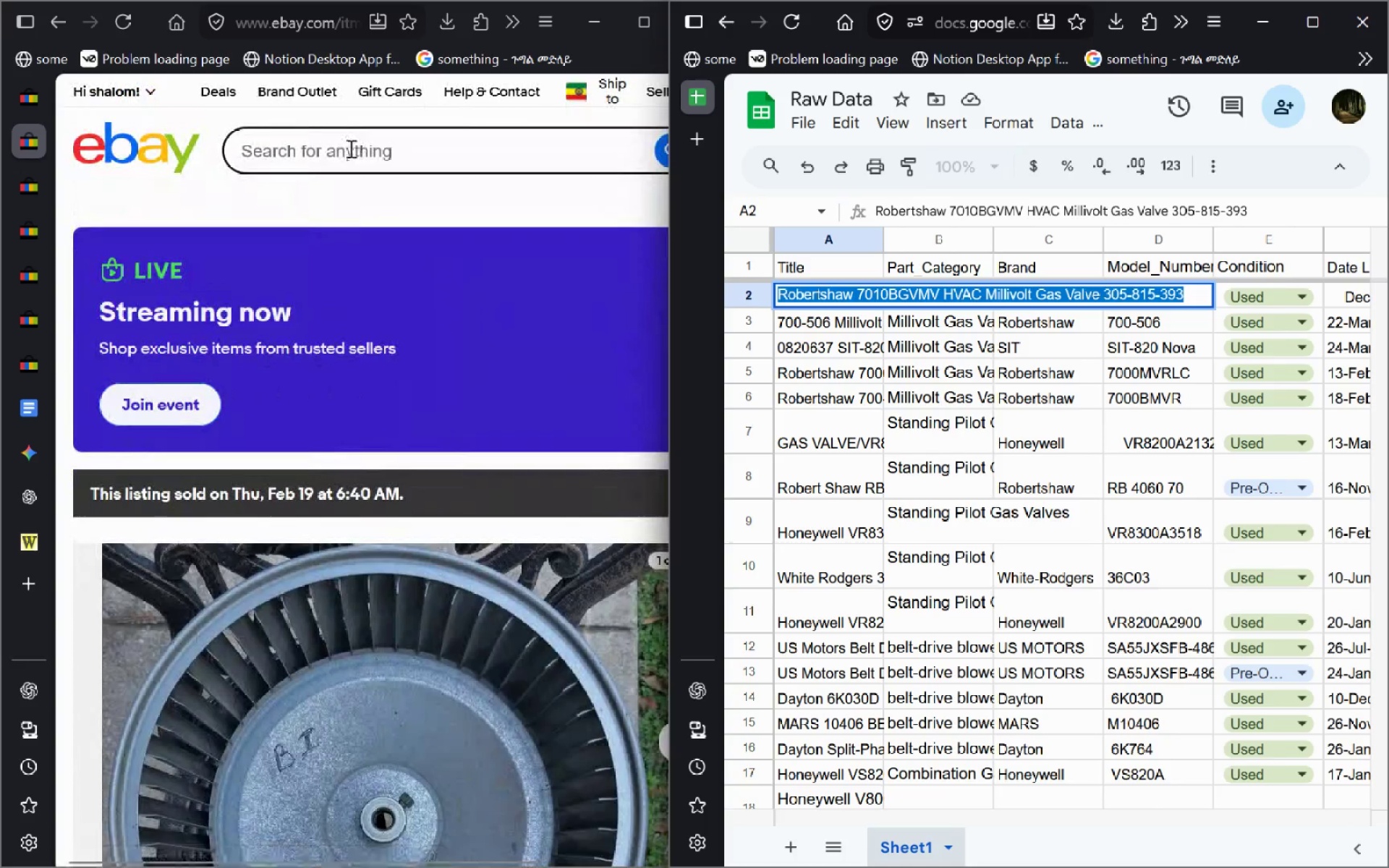 
hold_key(key=ControlLeft, duration=0.64)
 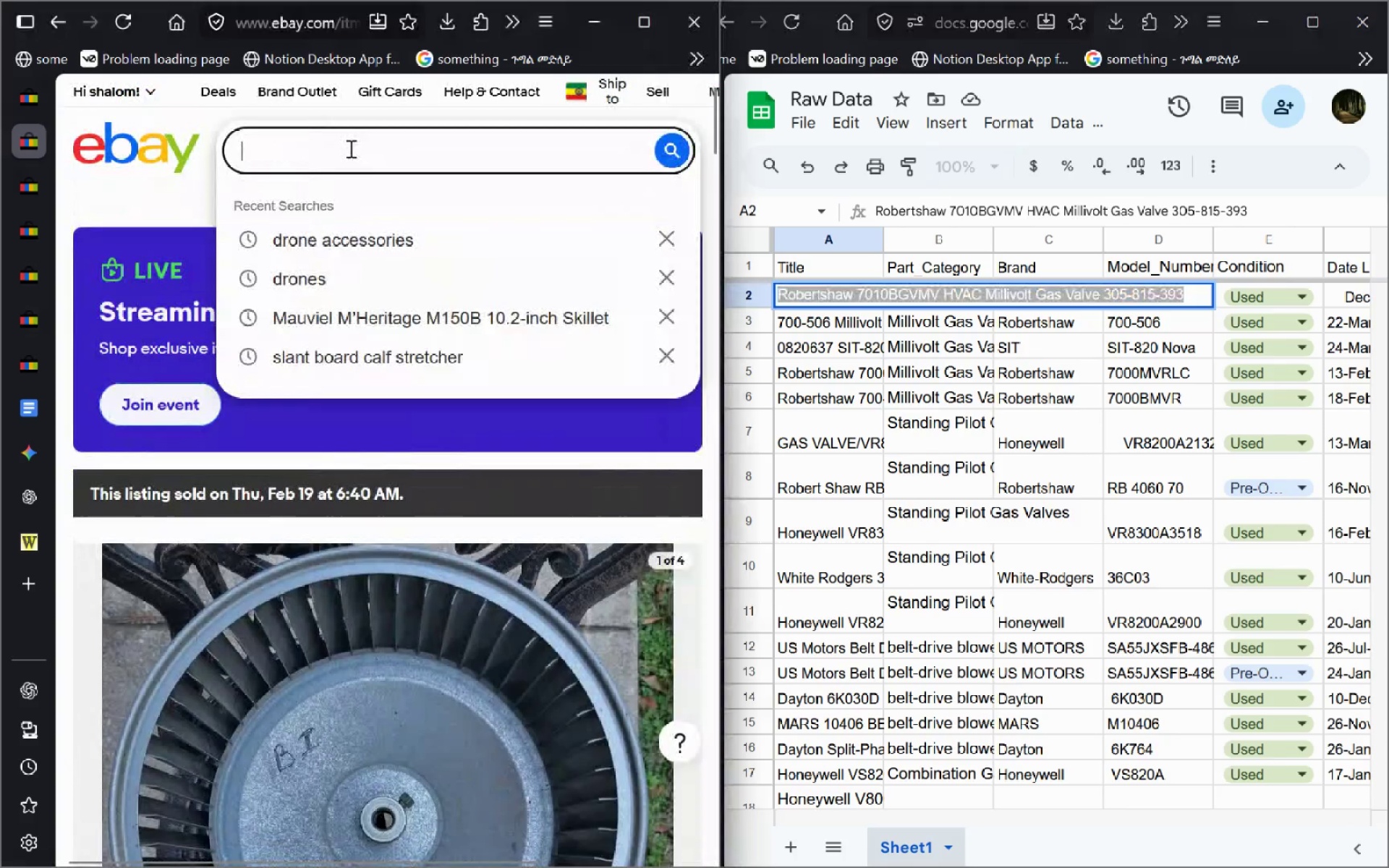 
key(C)
 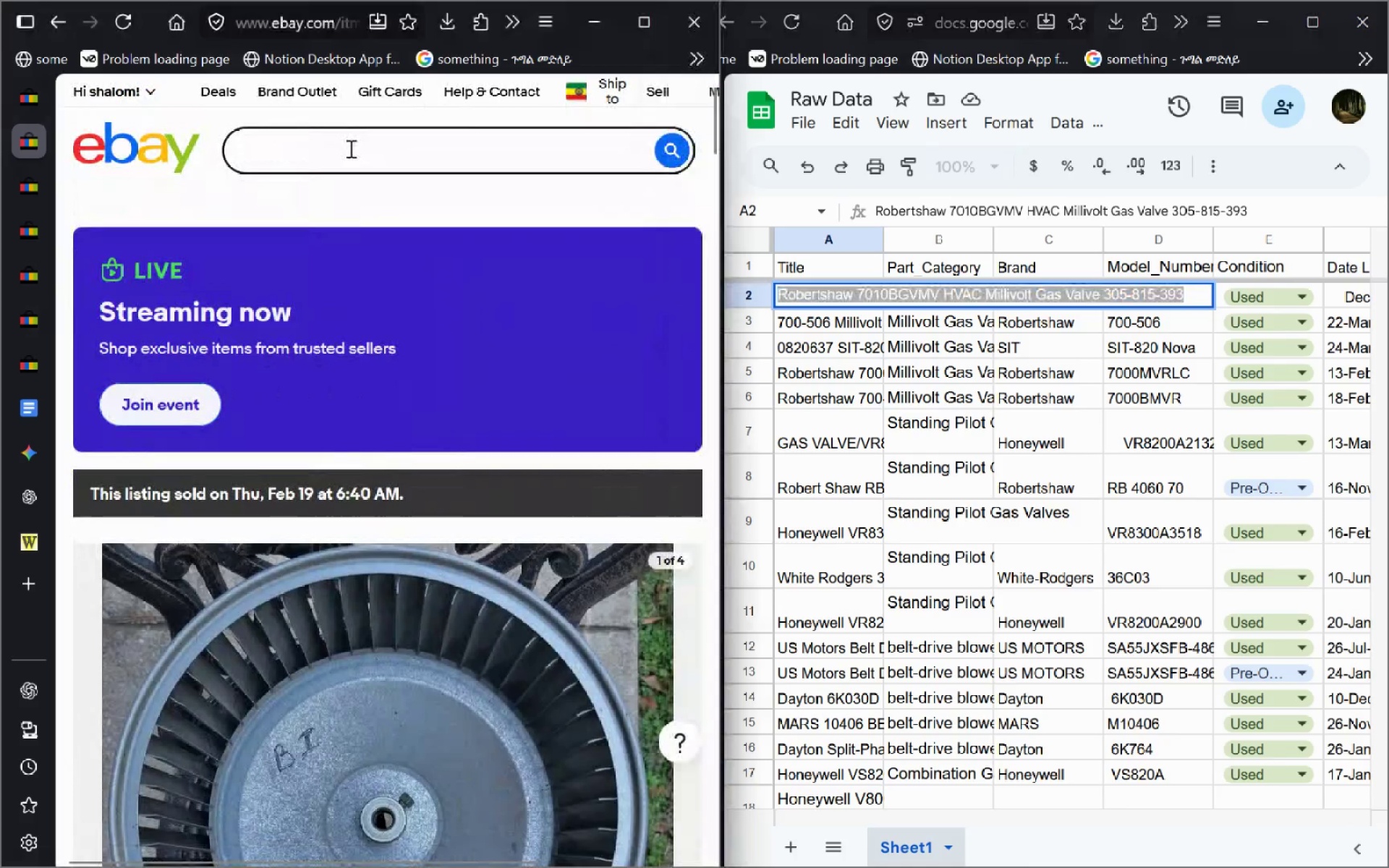 
key(Control+V)
 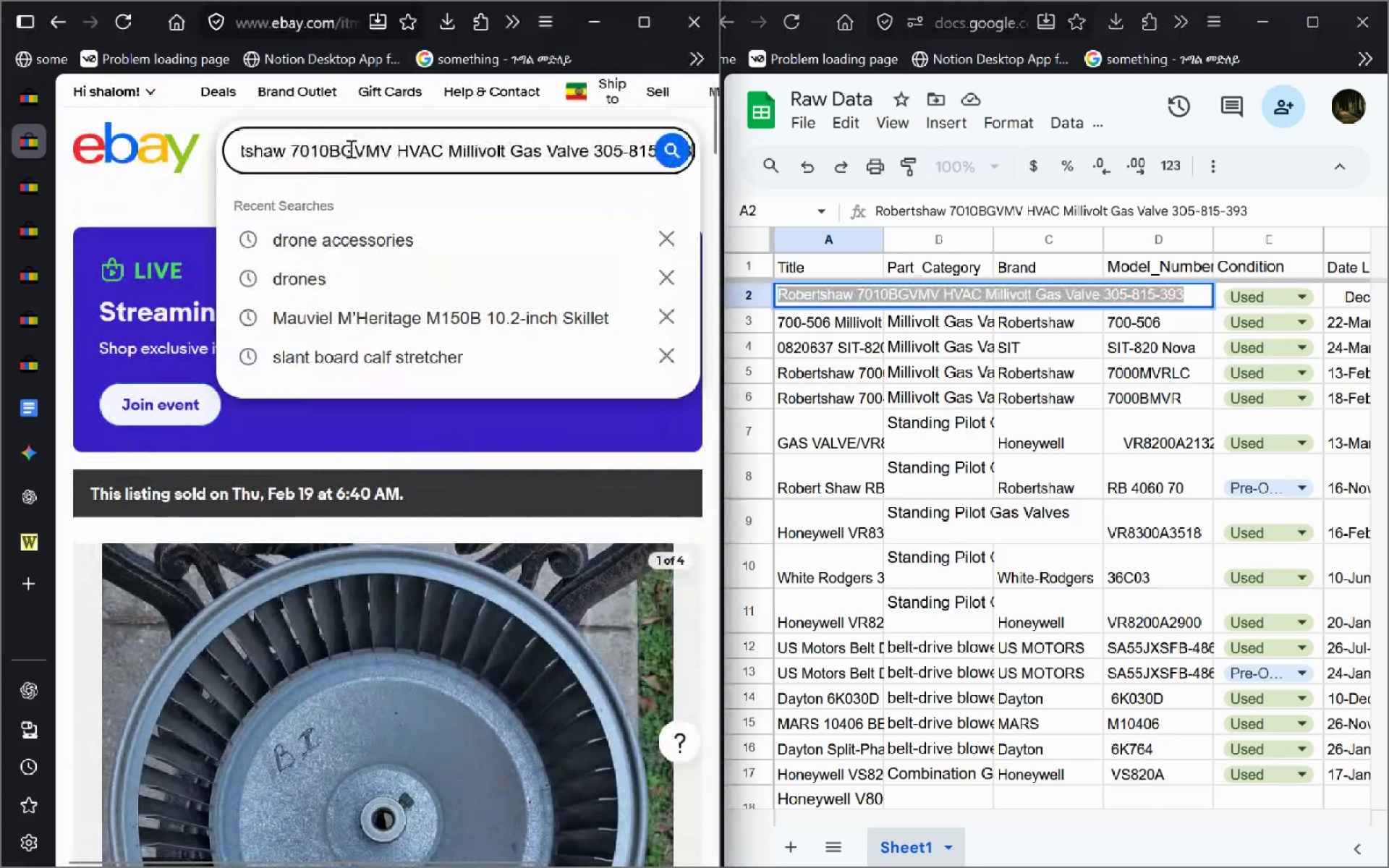 
key(Enter)
 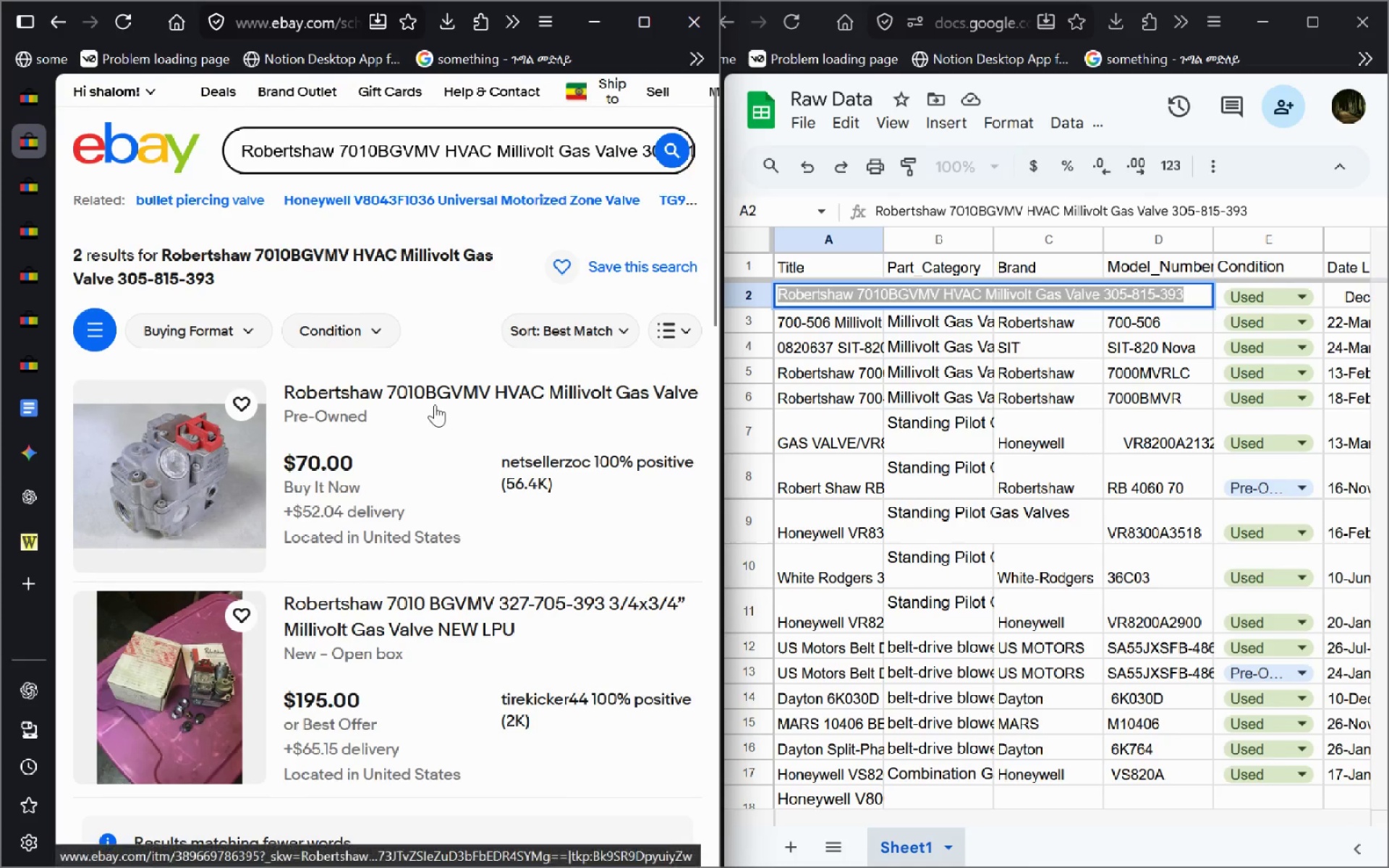 
wait(6.52)
 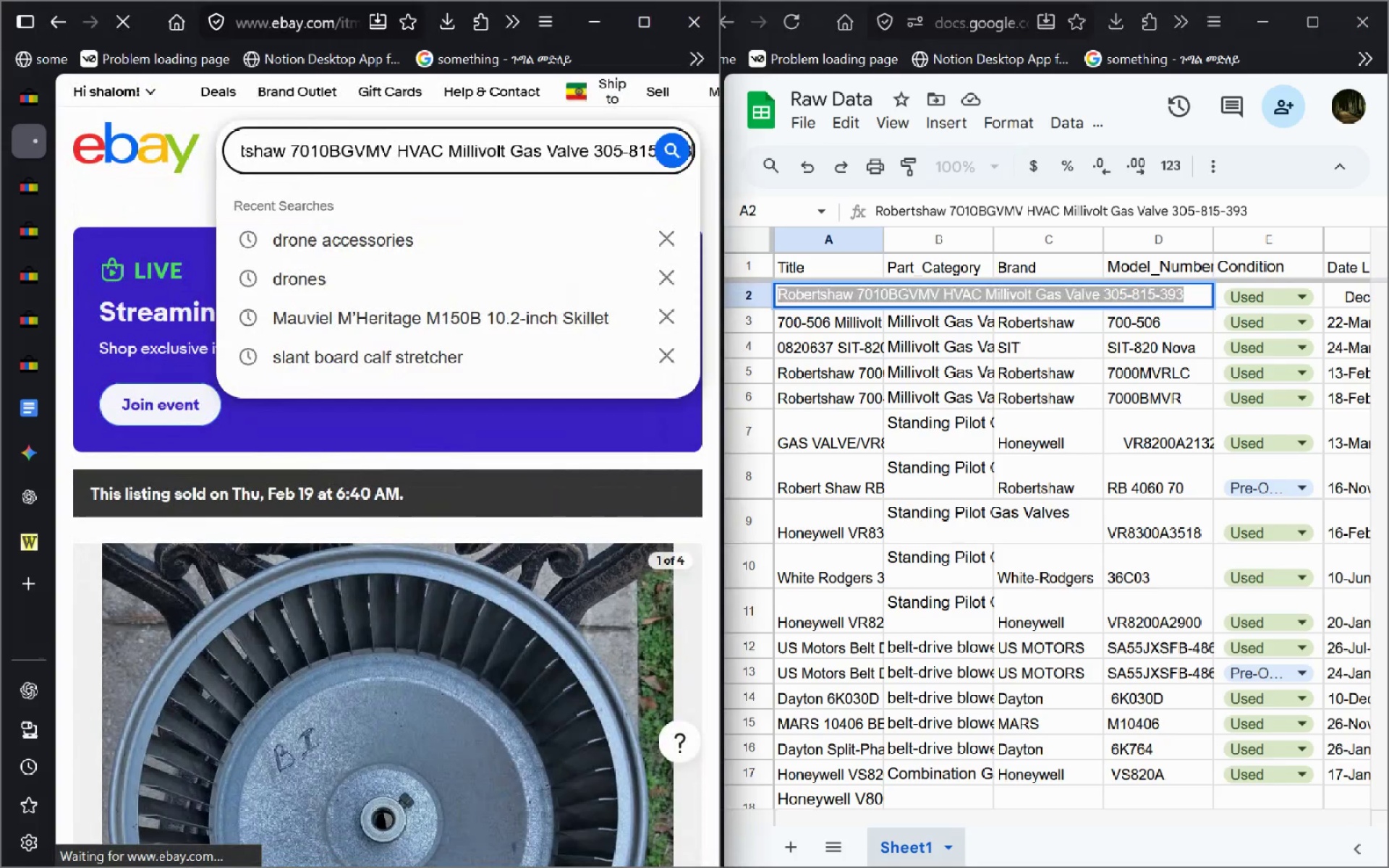 
left_click([639, 14])
 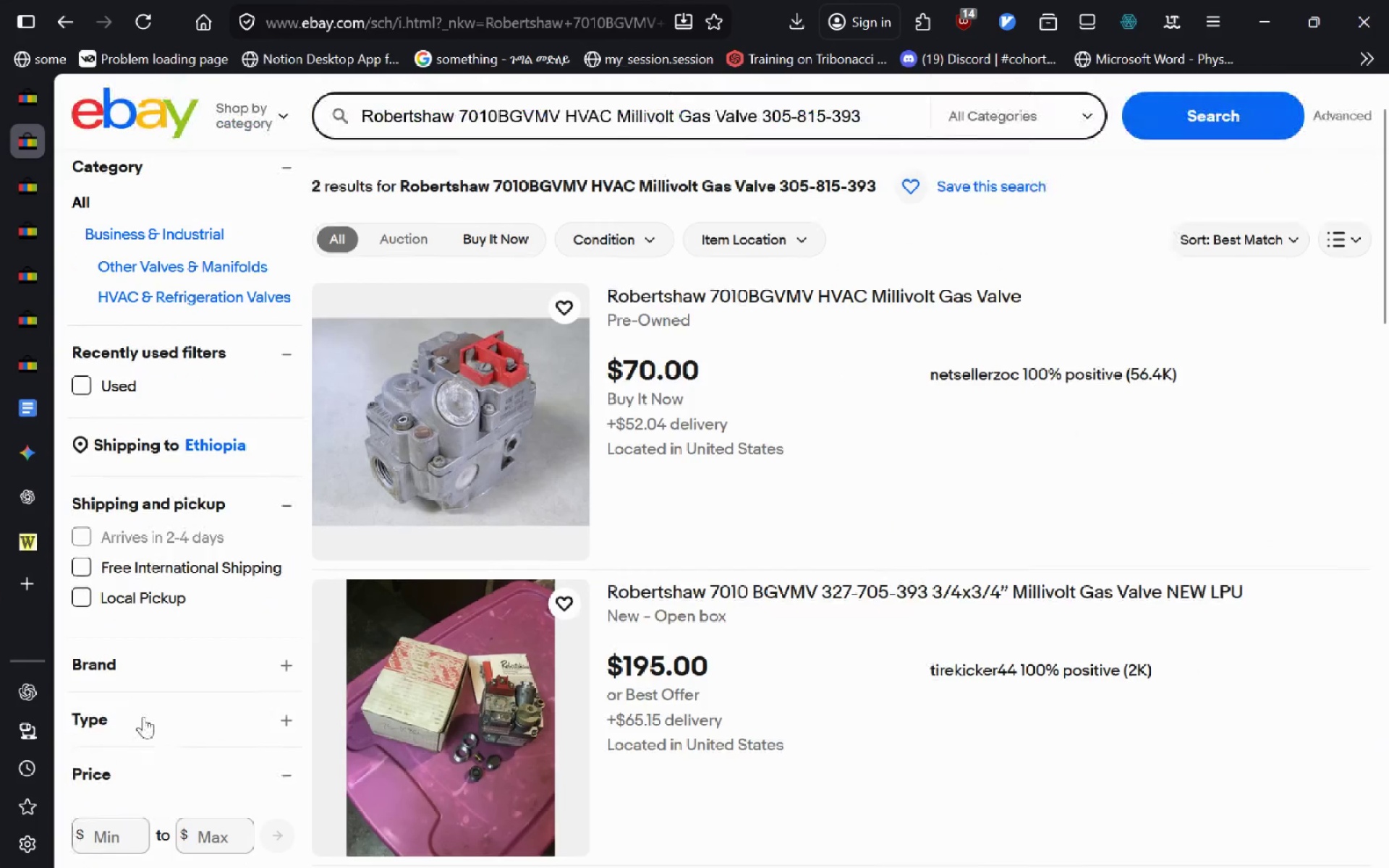 
left_click([85, 376])
 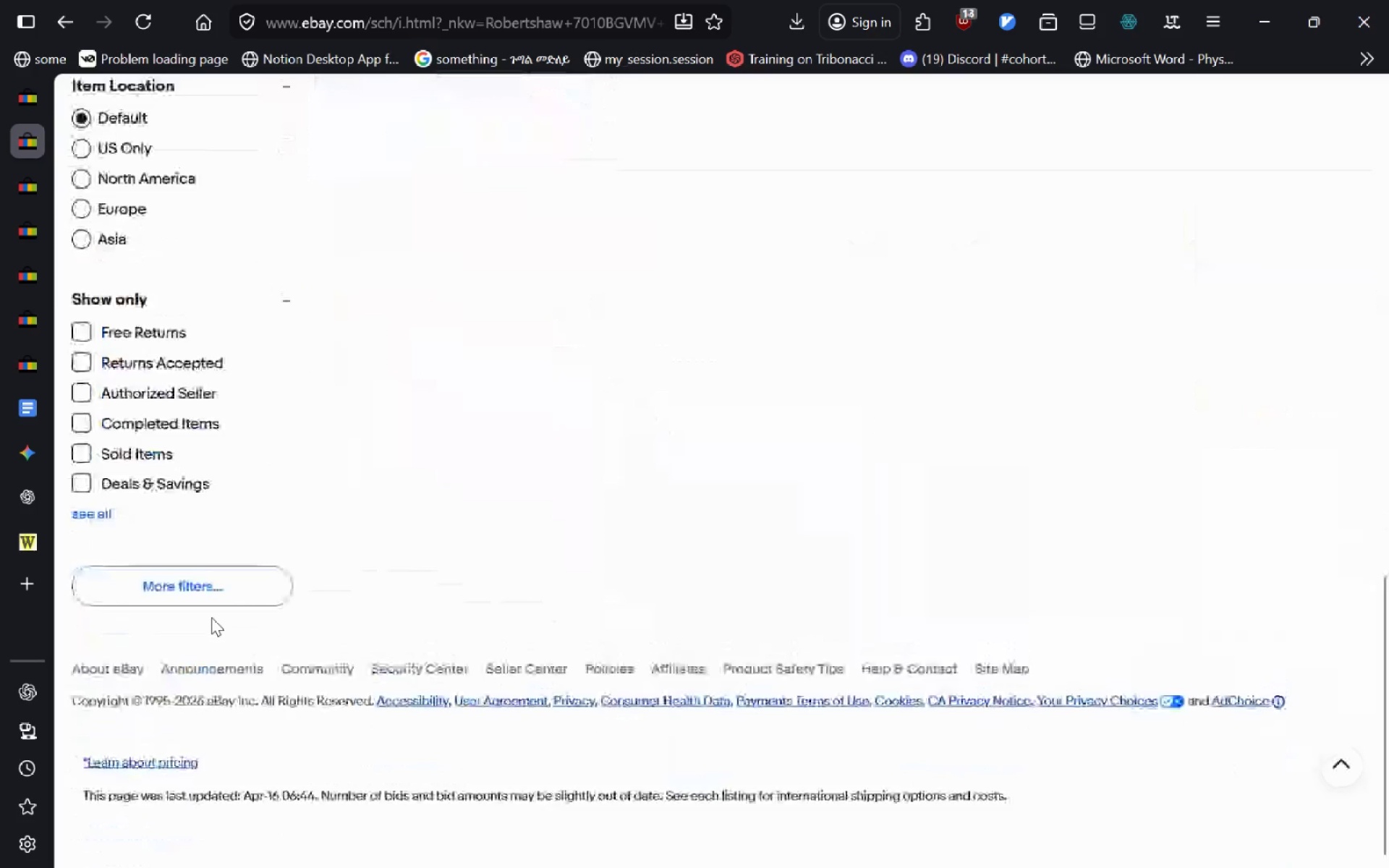 
wait(5.84)
 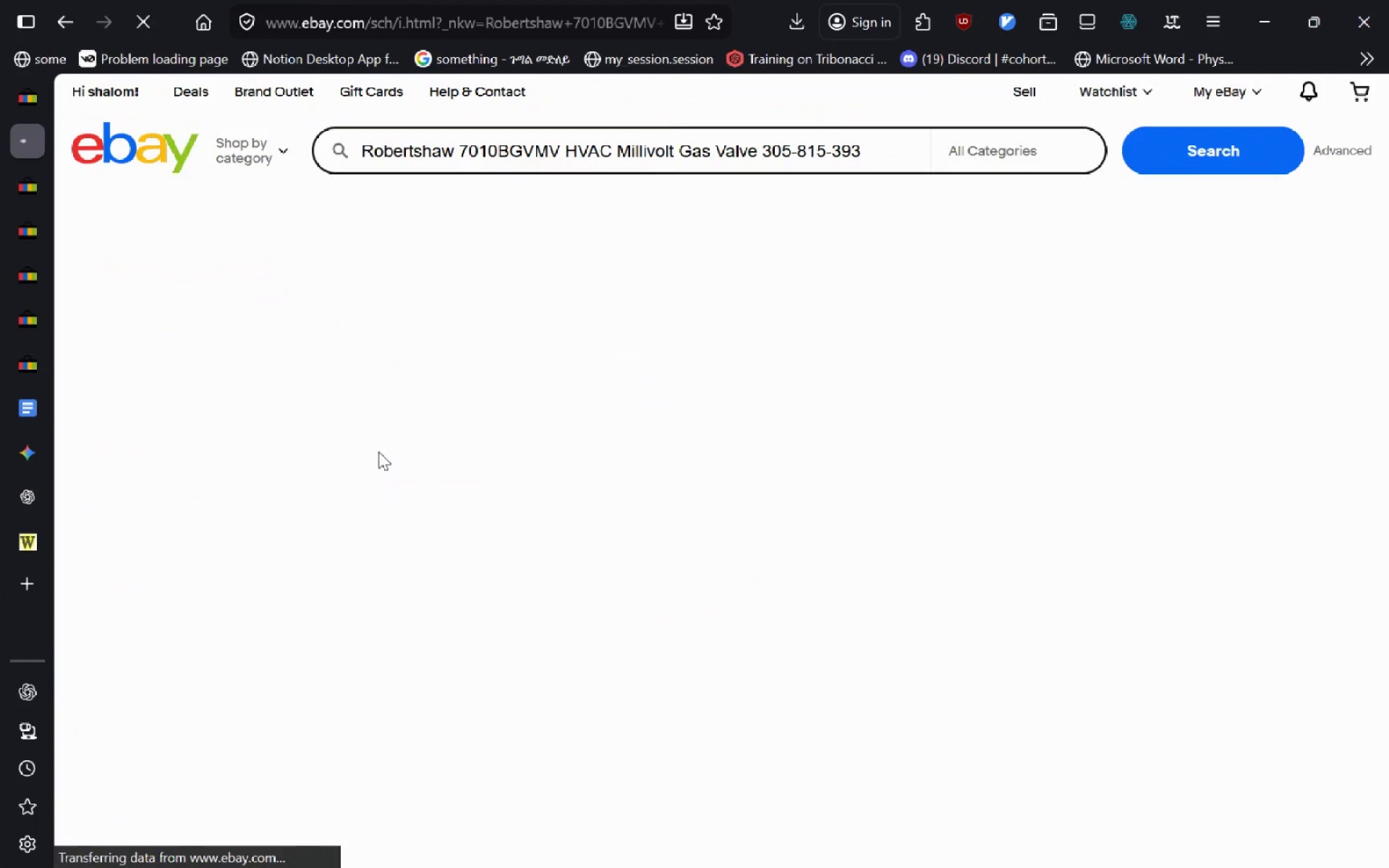 
left_click([75, 555])
 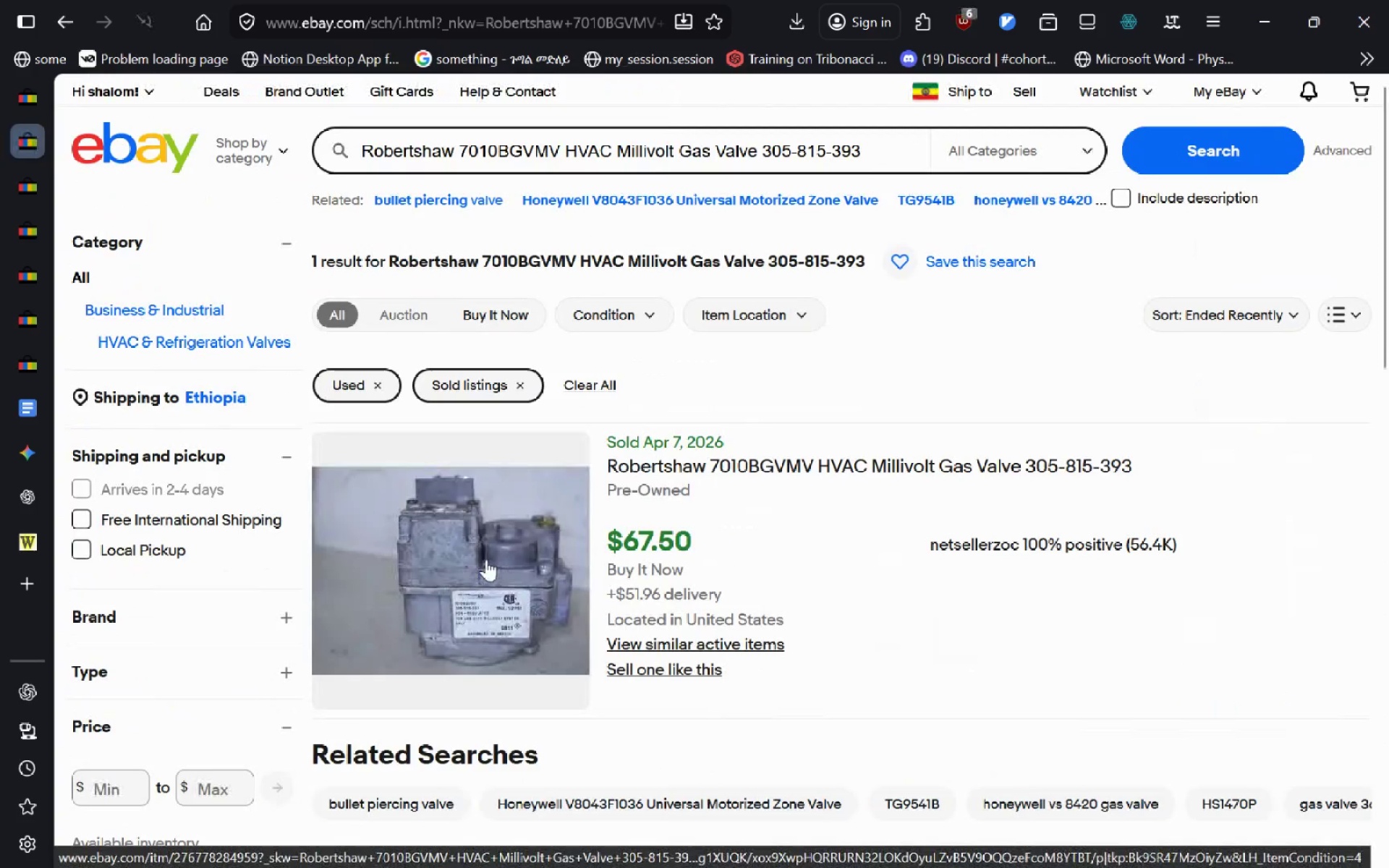 
left_click([699, 467])
 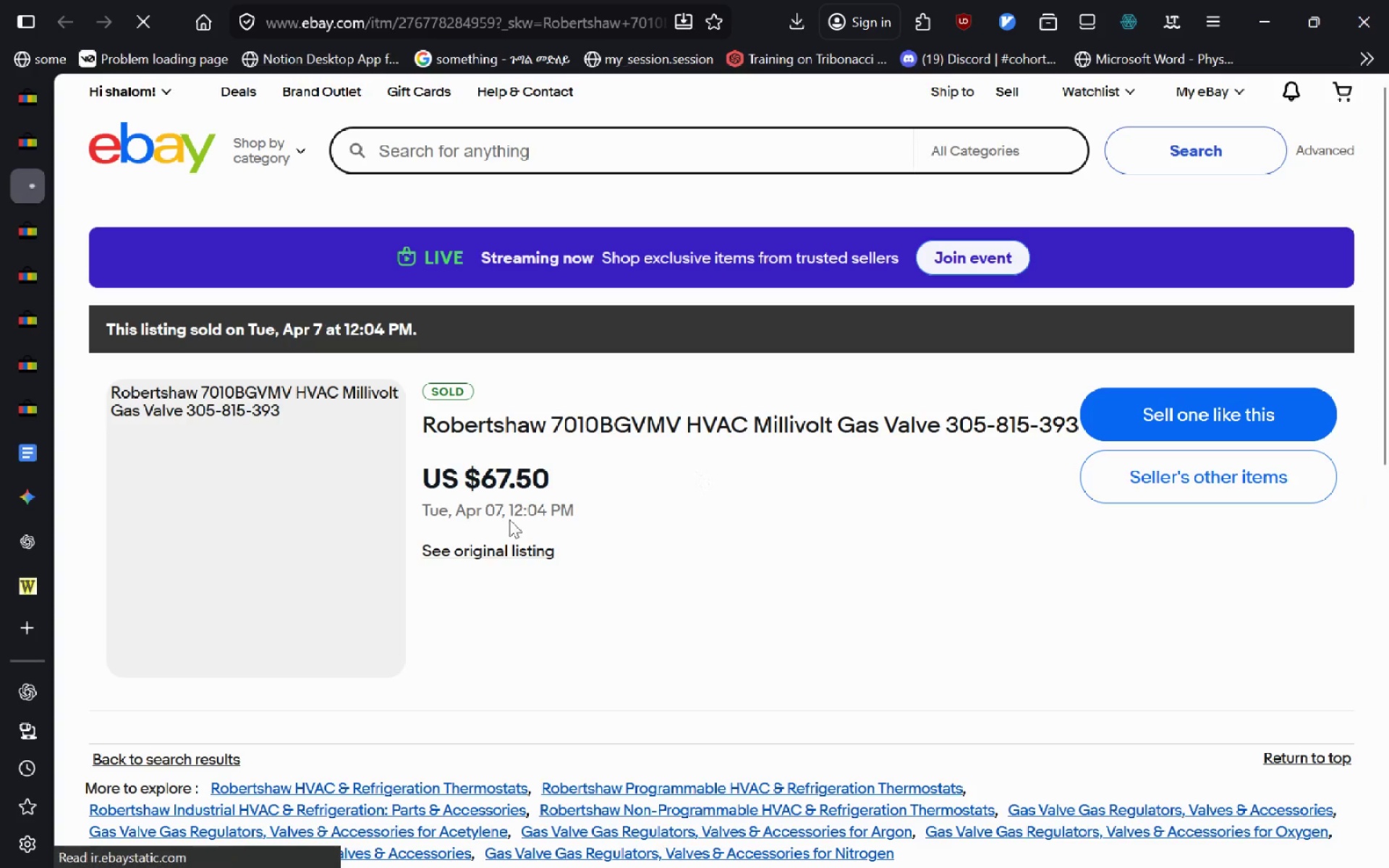 
left_click([498, 550])
 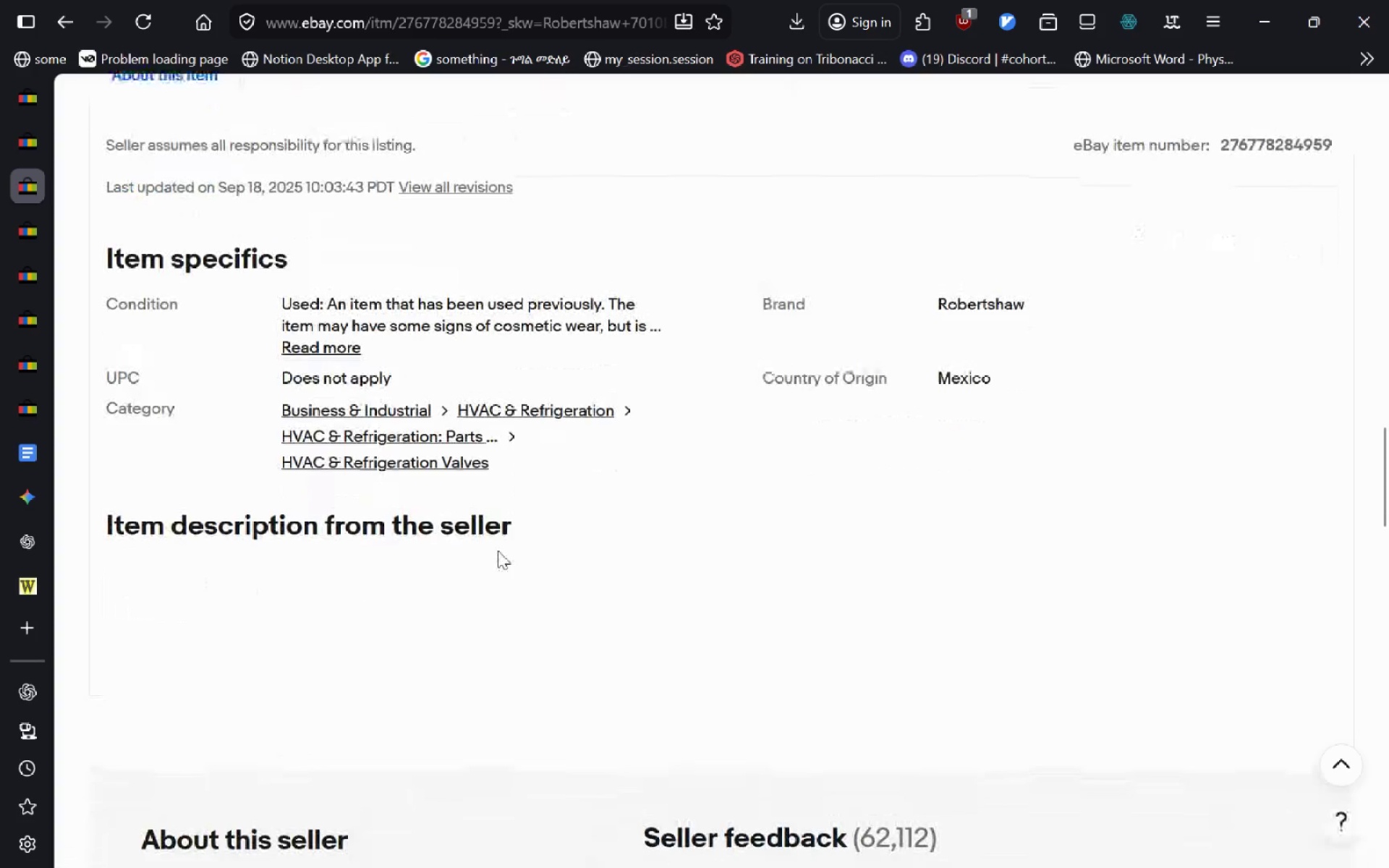 
mouse_move([438, 483])
 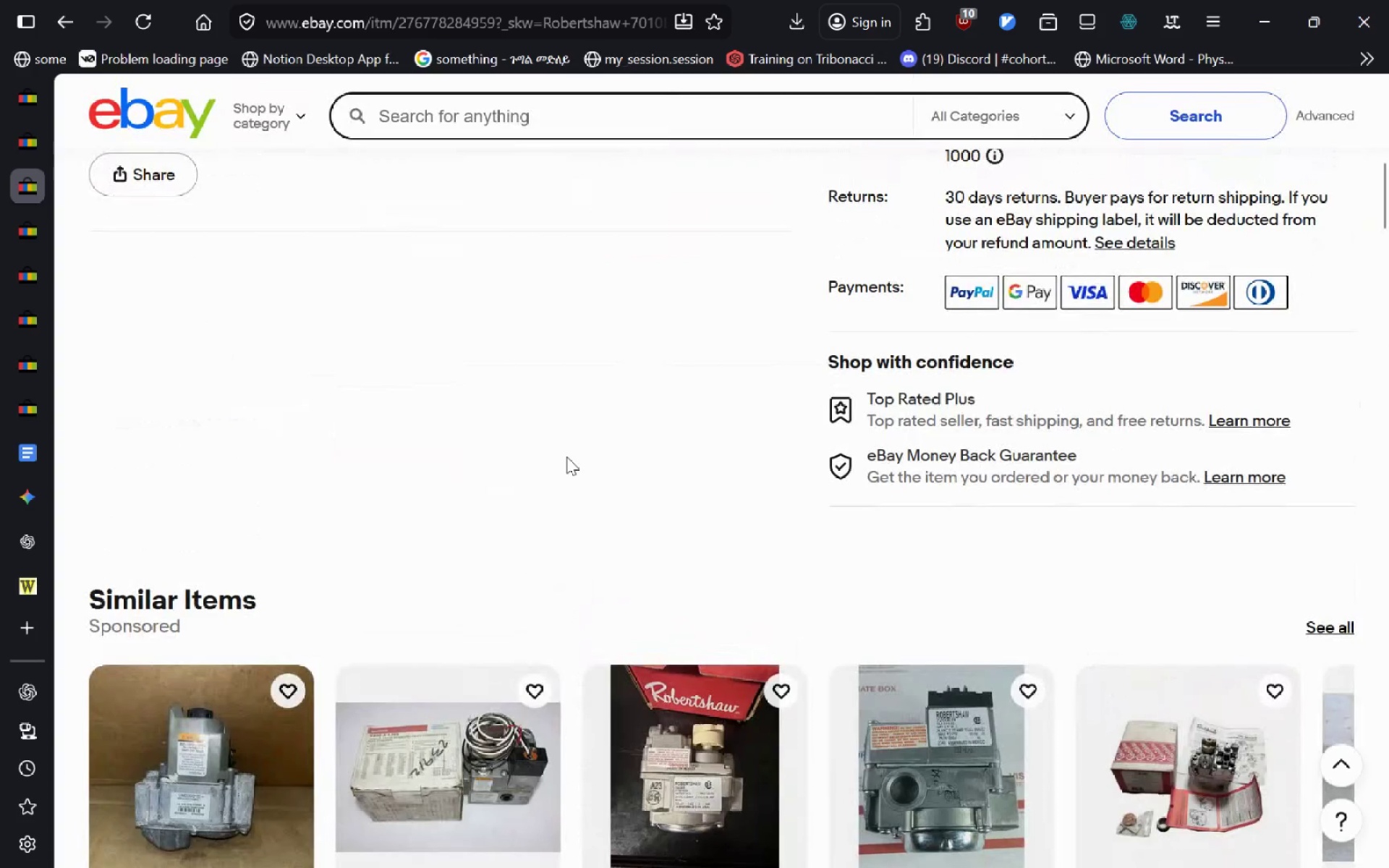 
wait(8.62)
 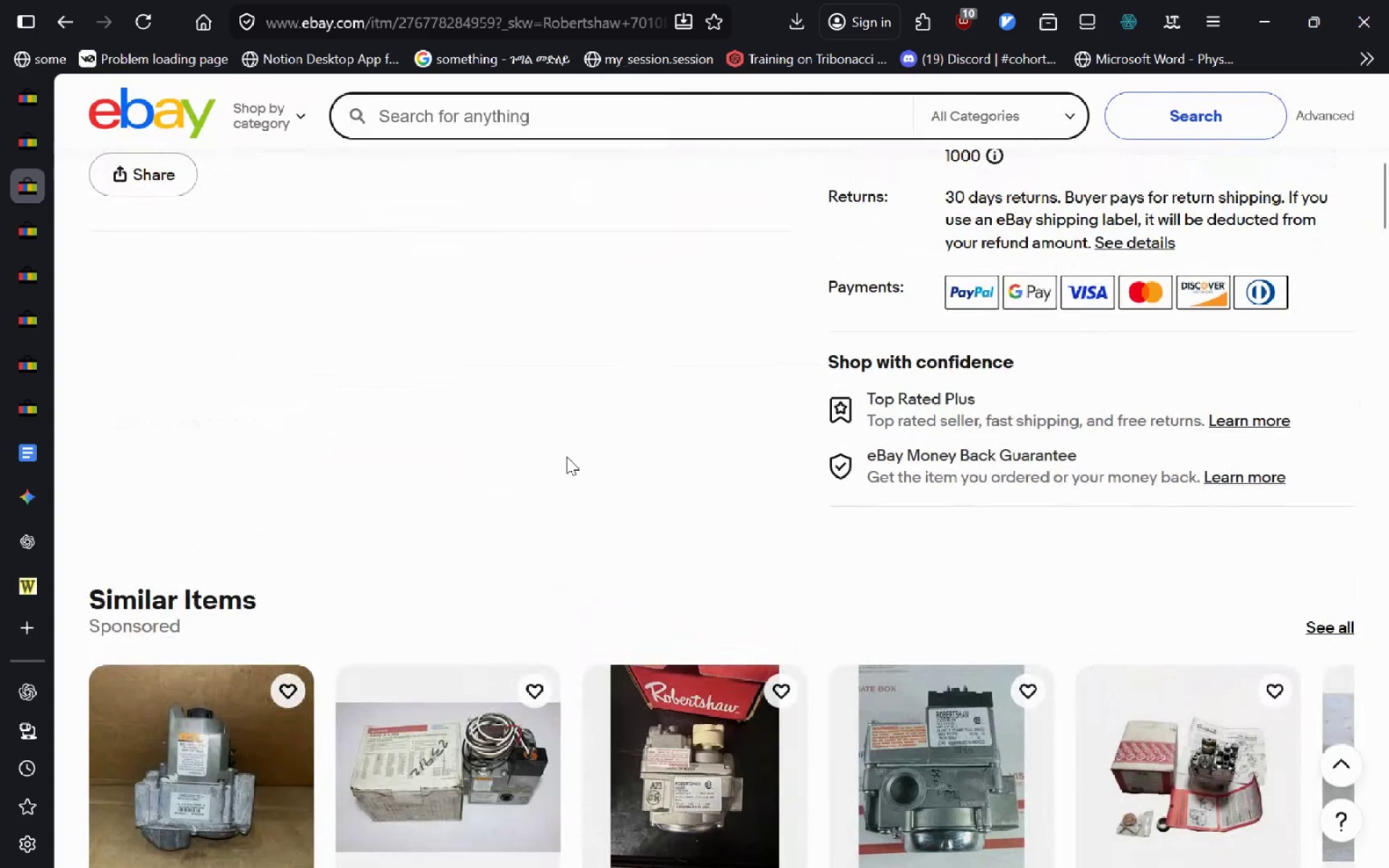 
key(Alt+AltLeft)
 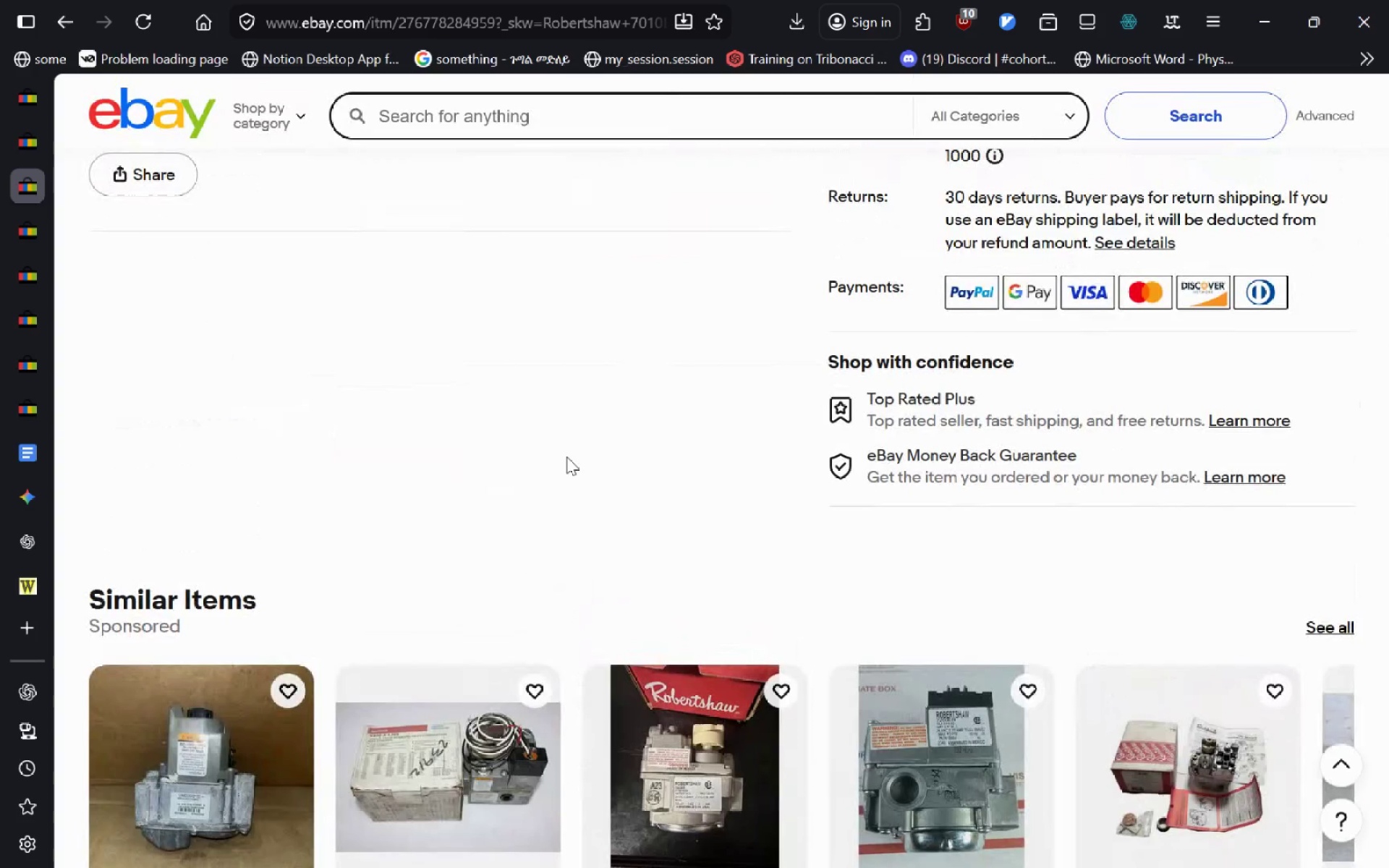 
type( cip)
 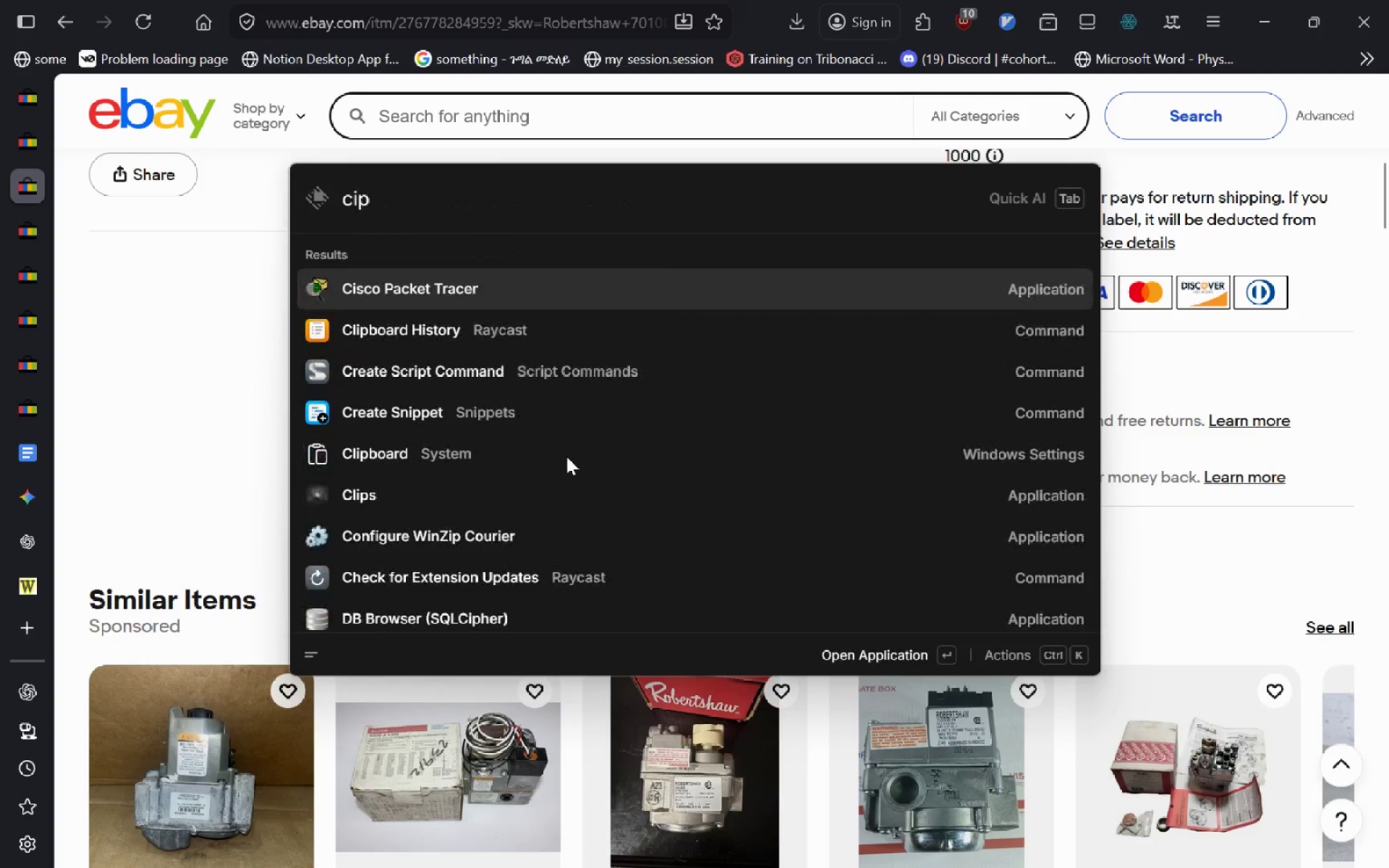 
key(ArrowUp)
 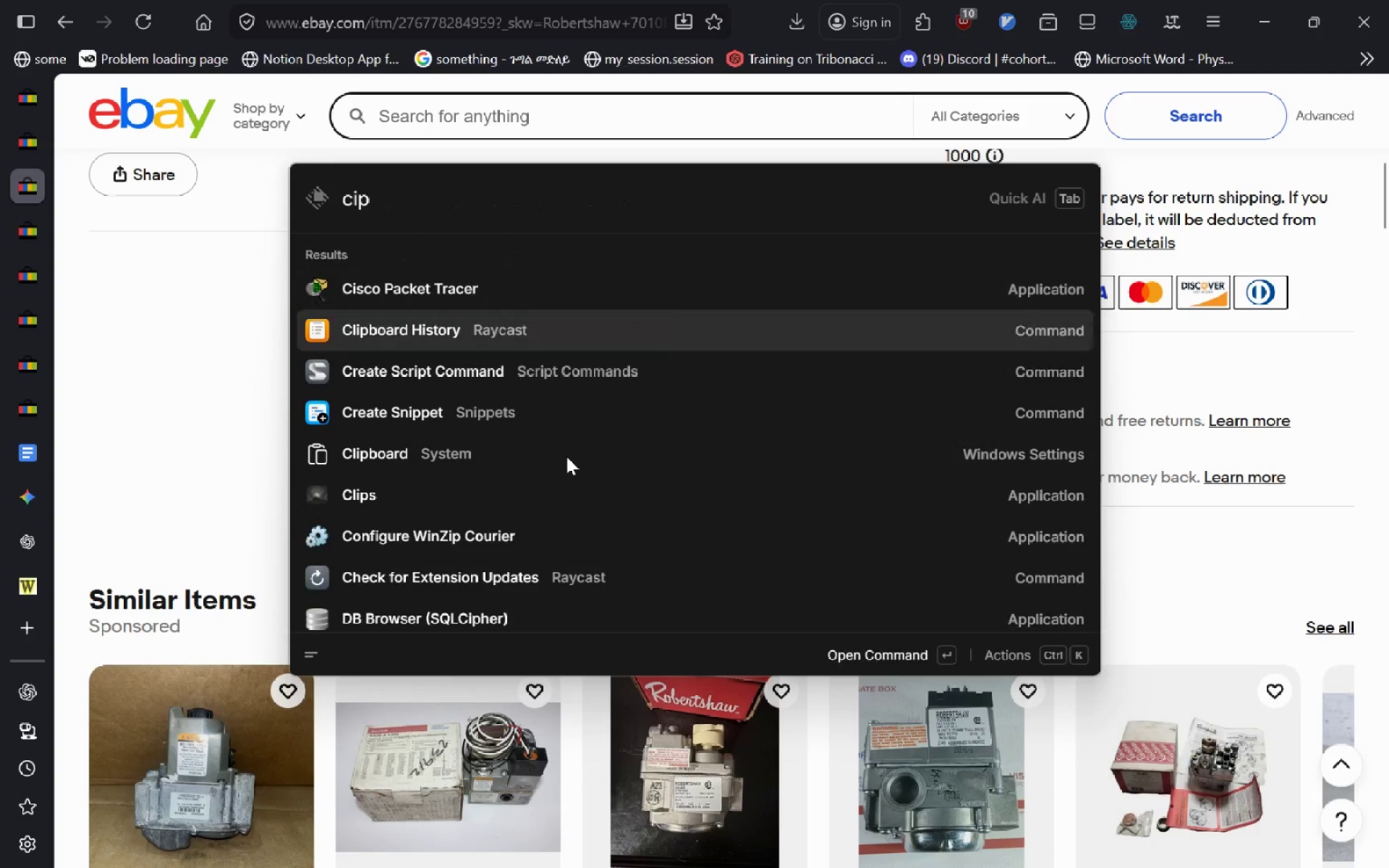 
key(ArrowDown)
 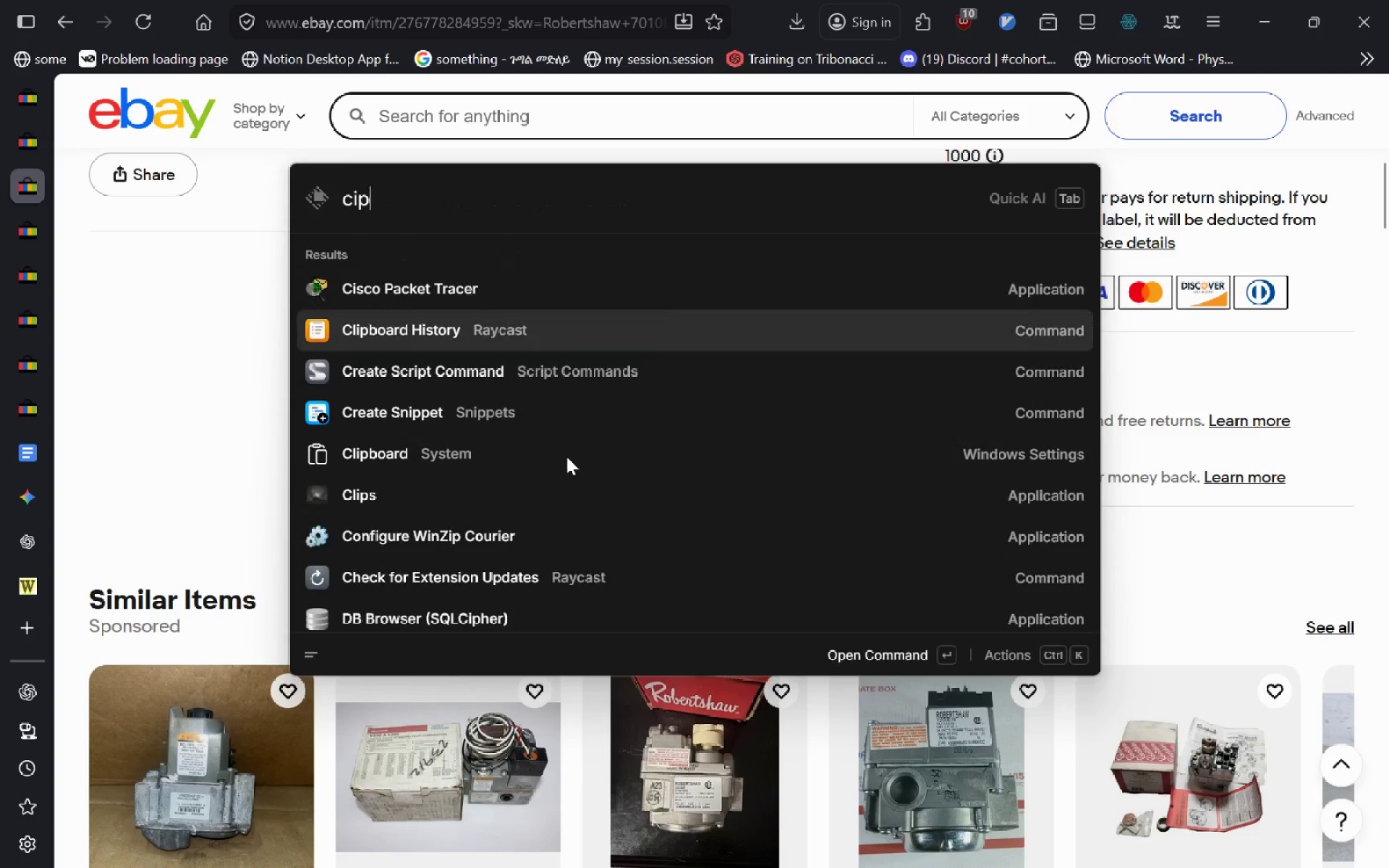 
key(Enter)
 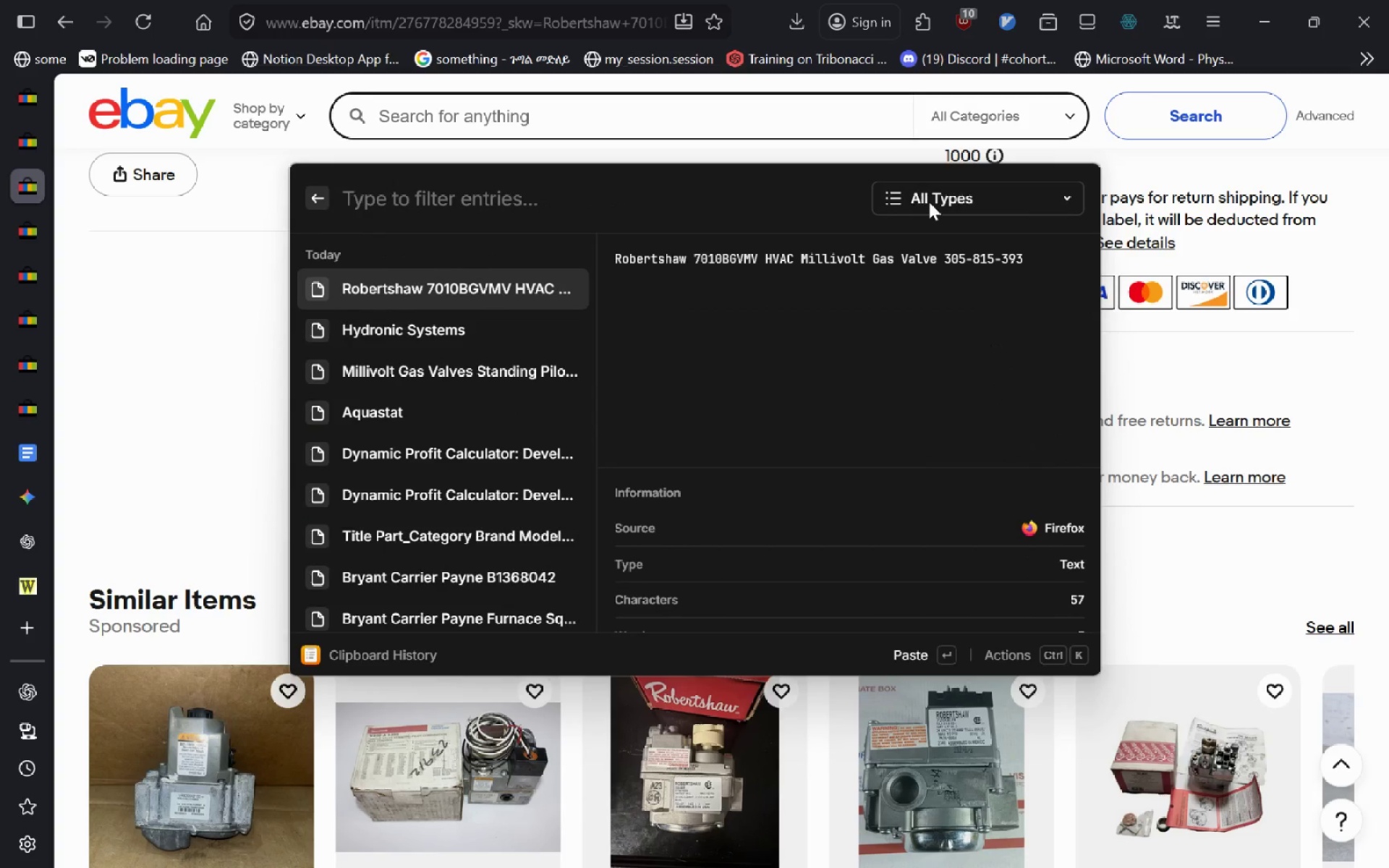 
left_click([930, 213])
 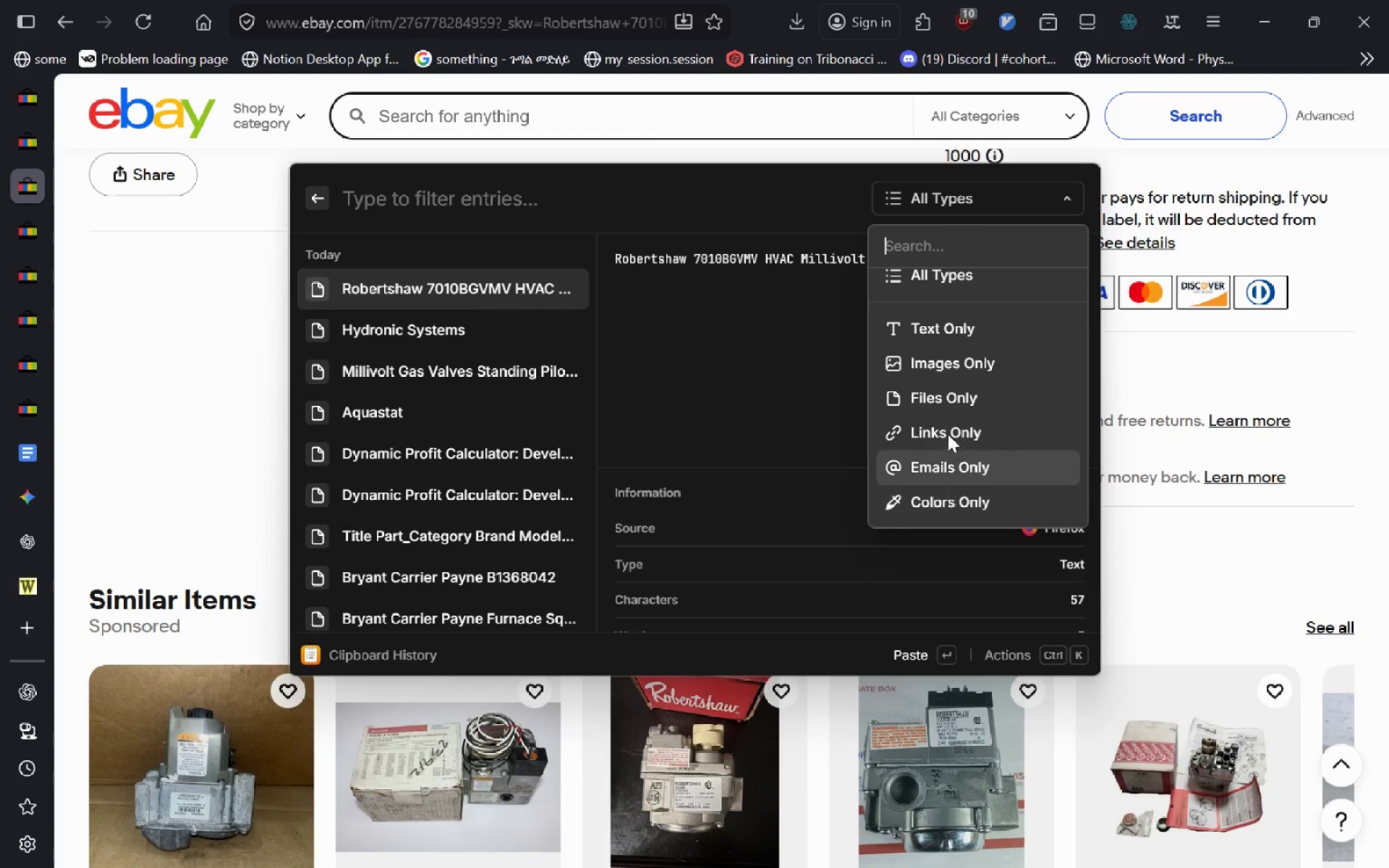 
wait(7.72)
 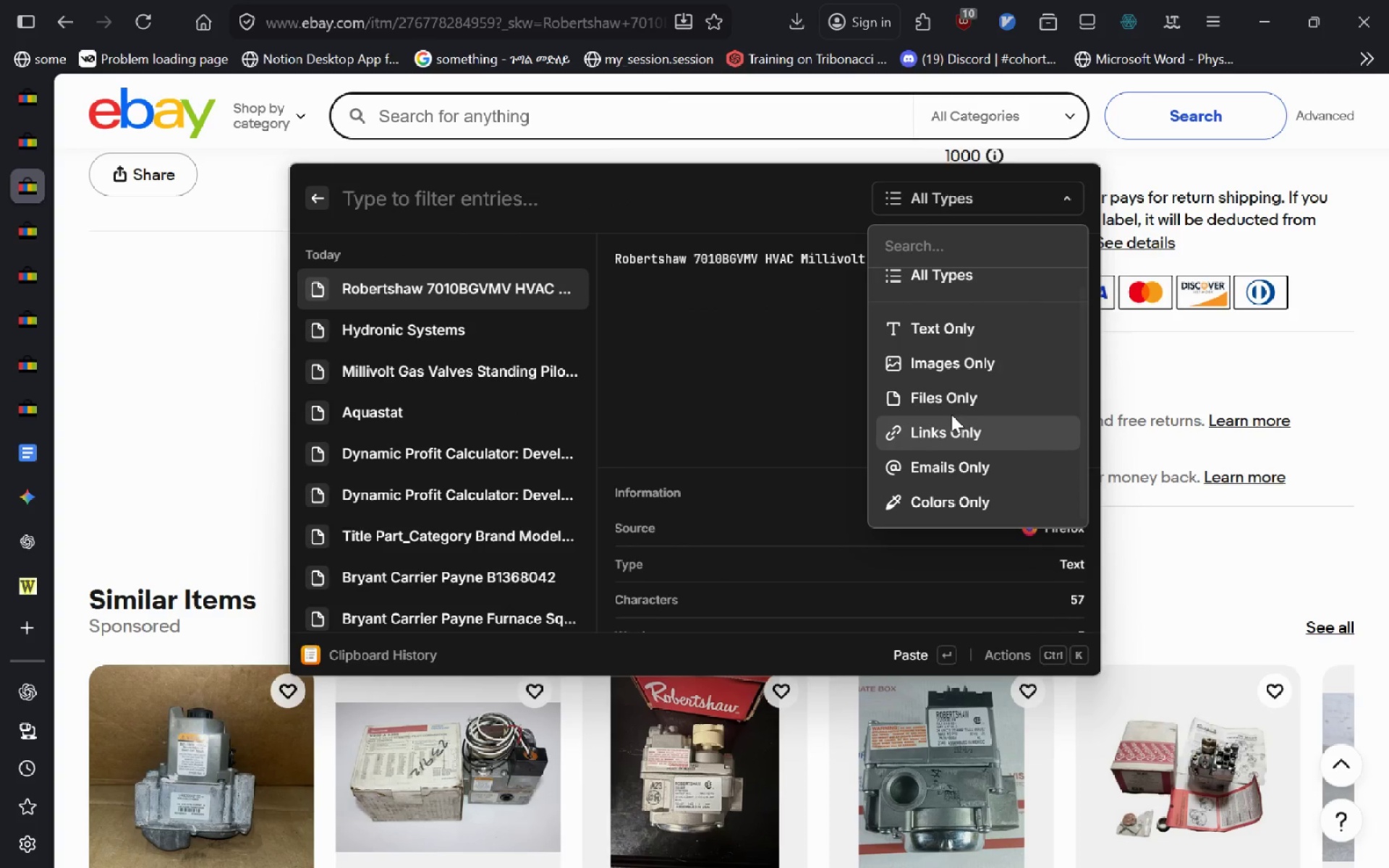 
type(nu)
key(Backspace)
key(Backspace)
type(1)
key(Backspace)
key(Escape)
 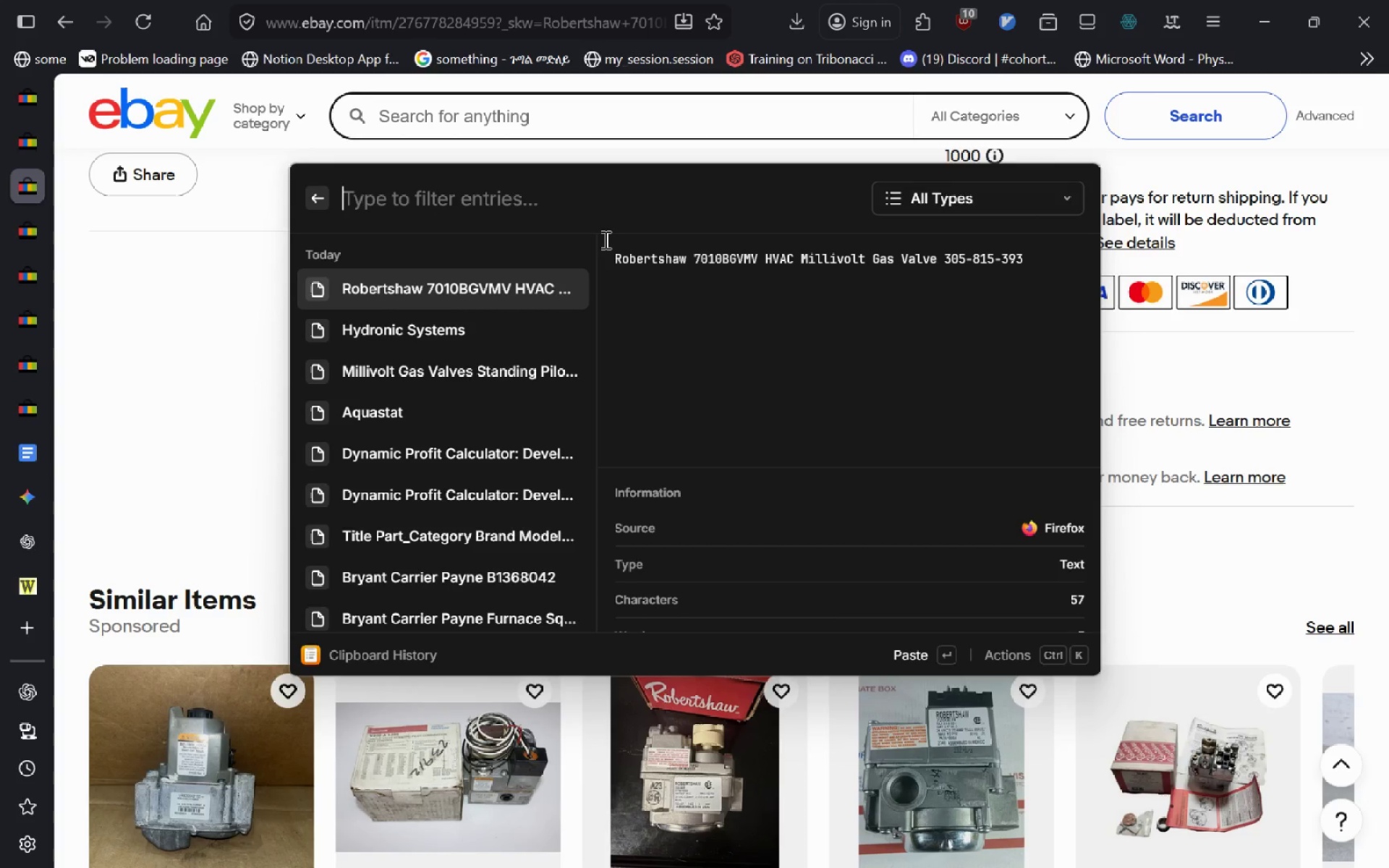 
left_click([538, 195])
 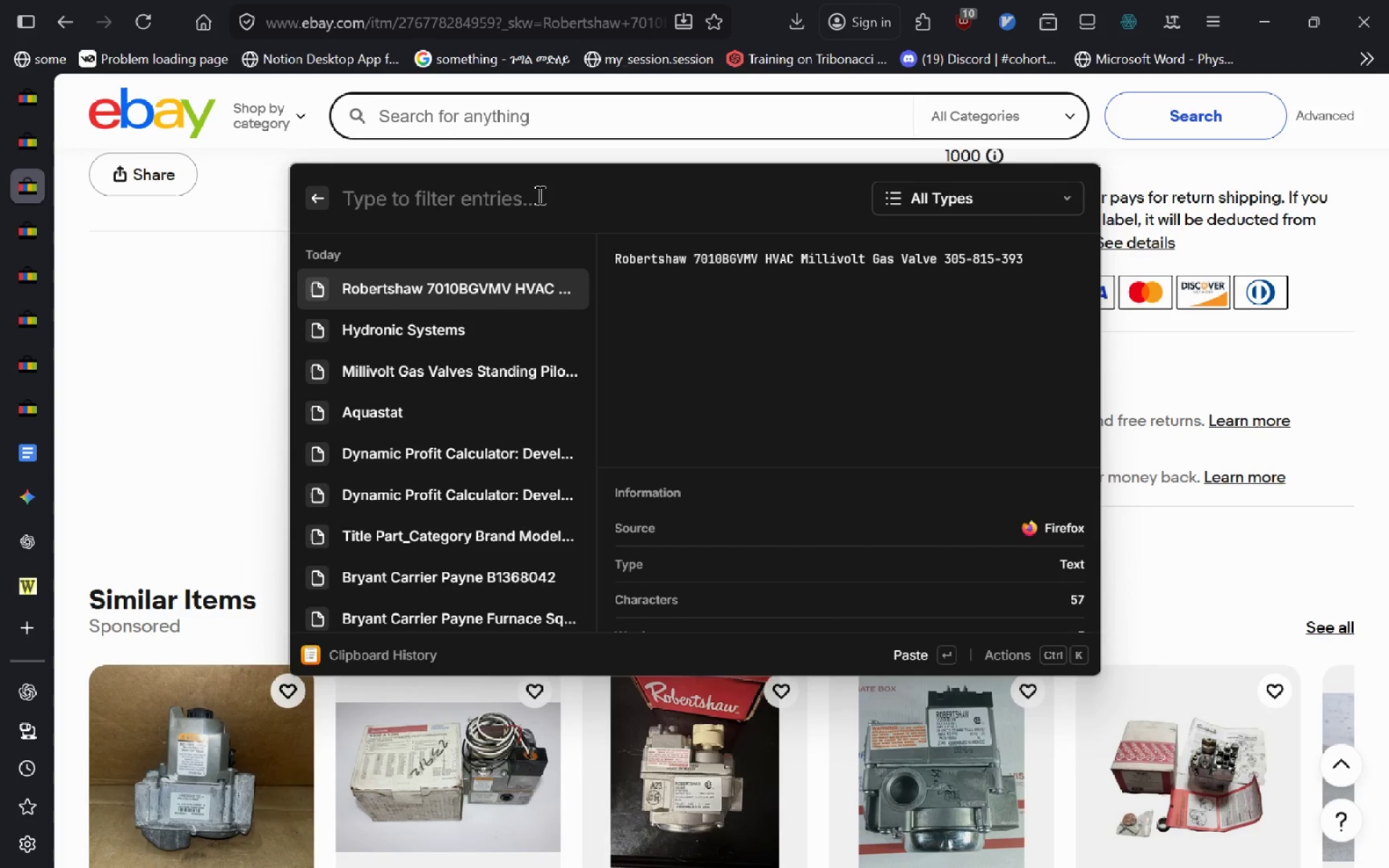 
type(1003)
key(Backspace)
key(Backspace)
key(Backspace)
type(20)
 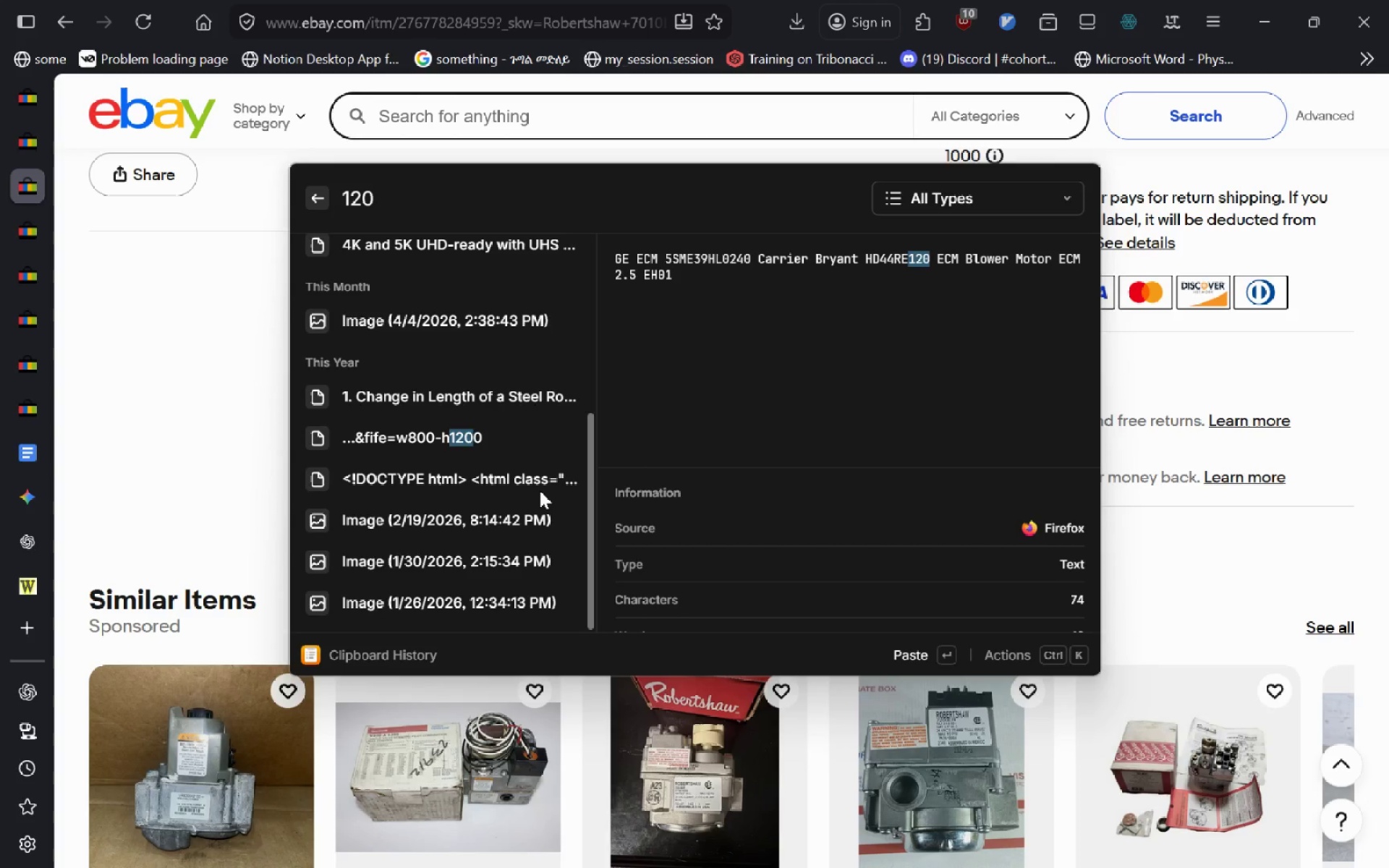 
key(Escape)
 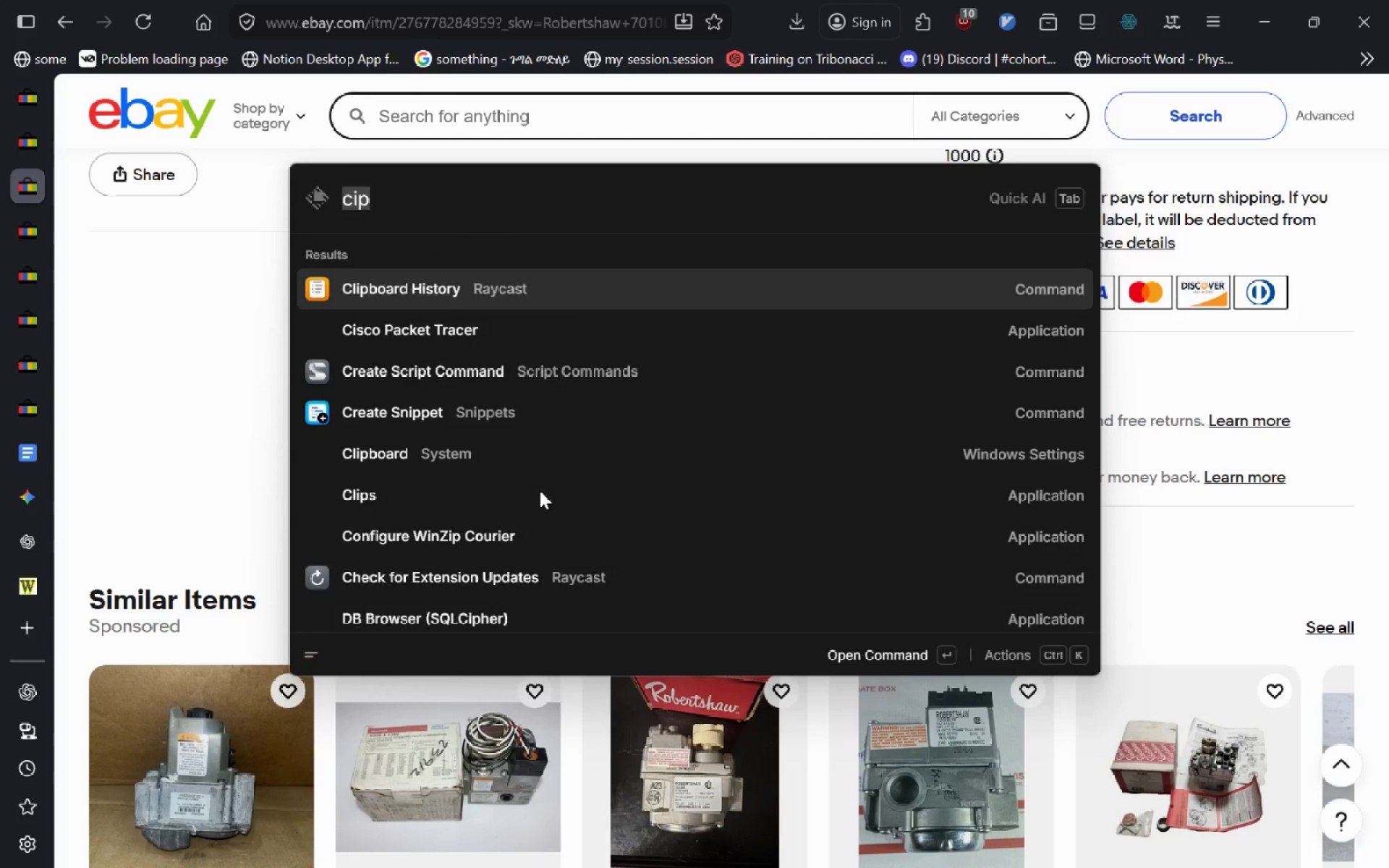 
key(Escape)
 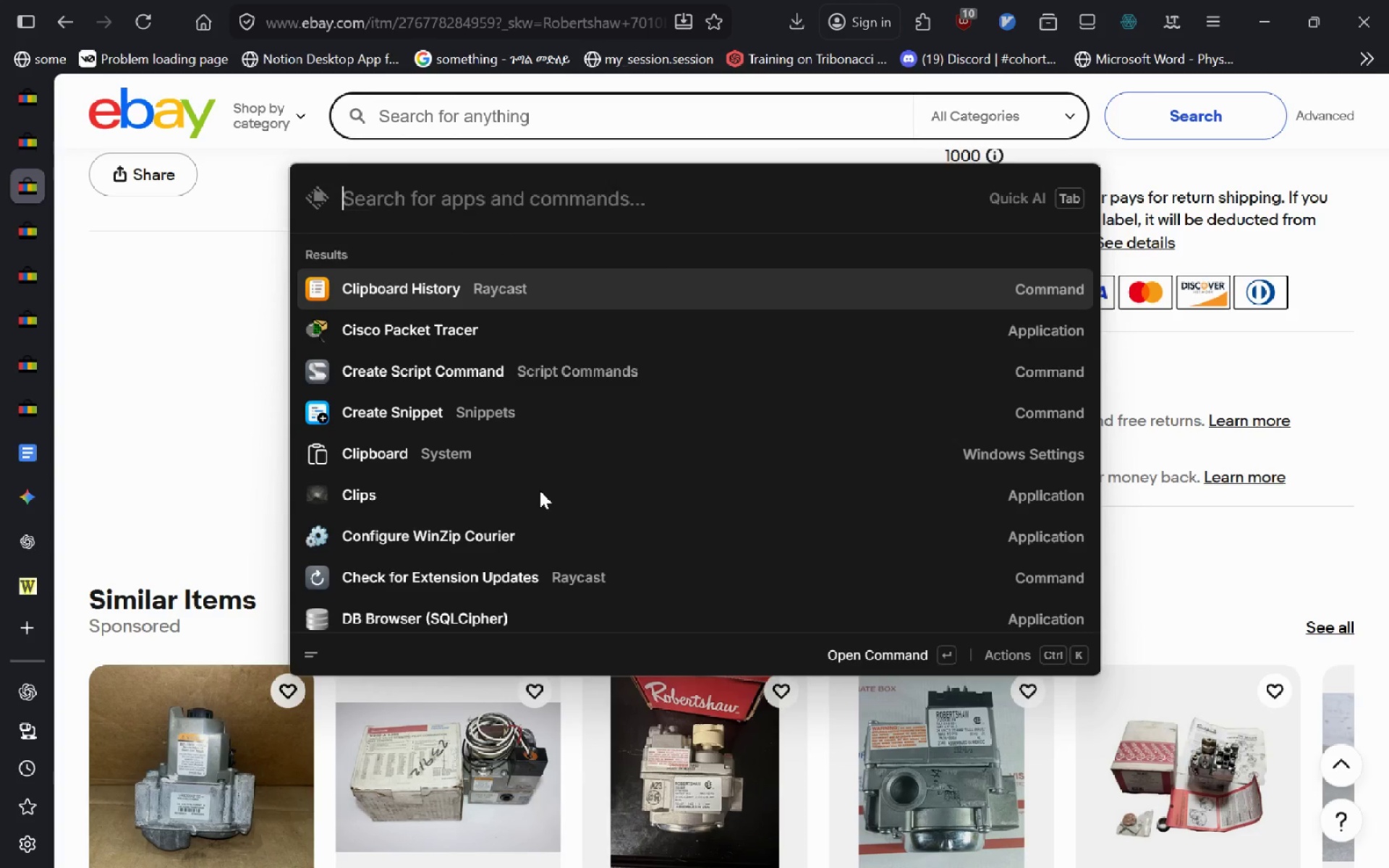 
key(Escape)
 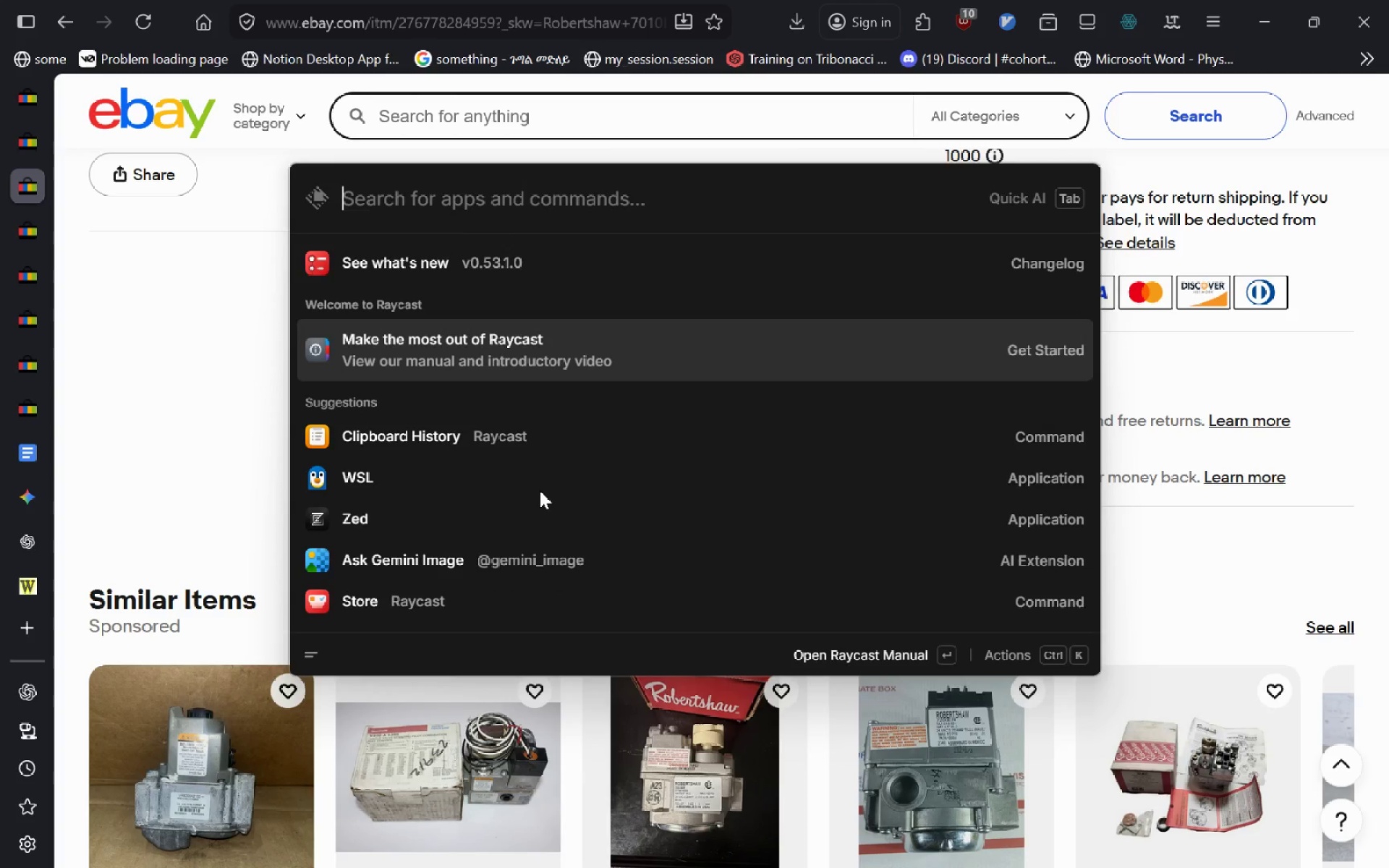 
key(Escape)
 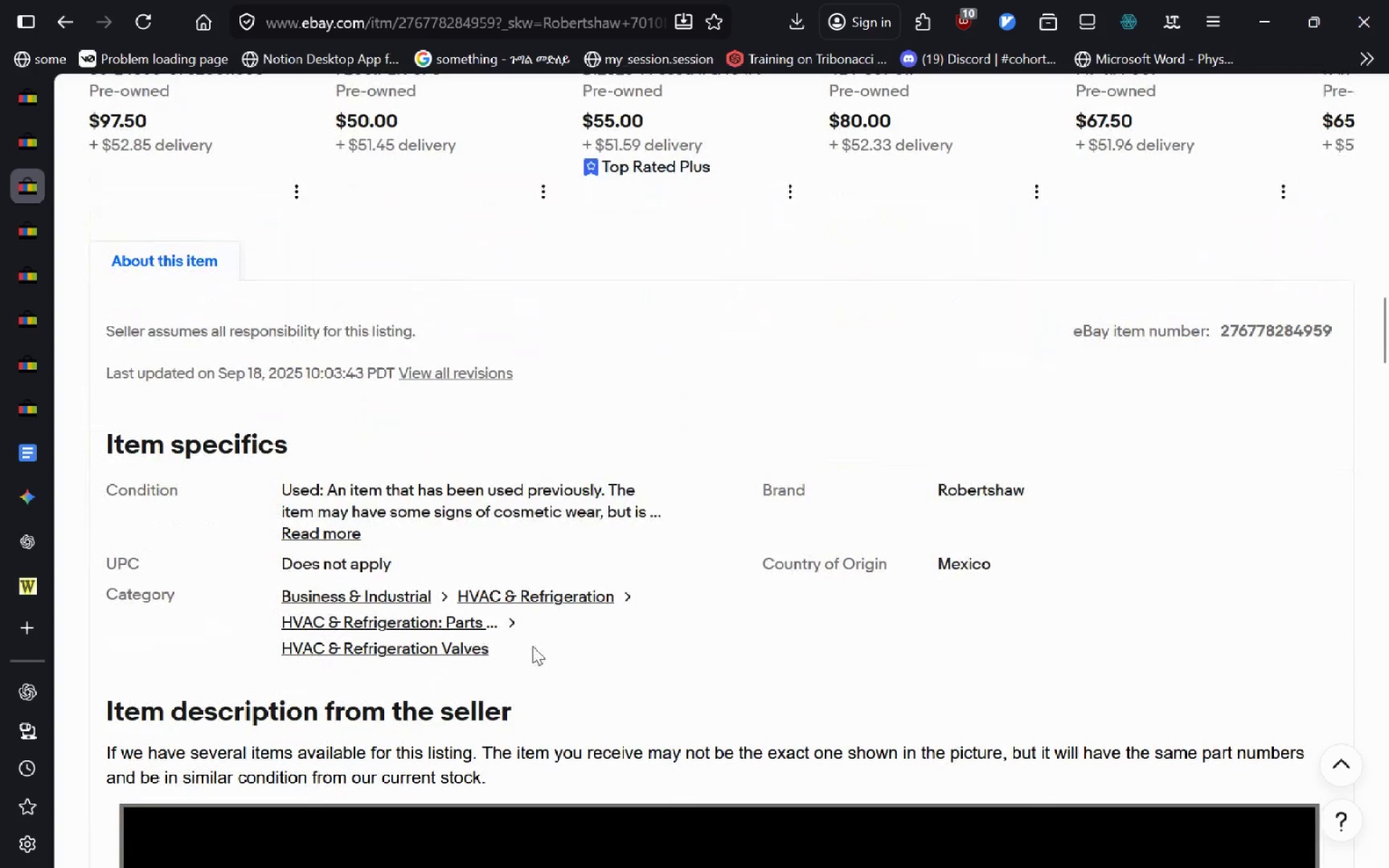 
wait(15.84)
 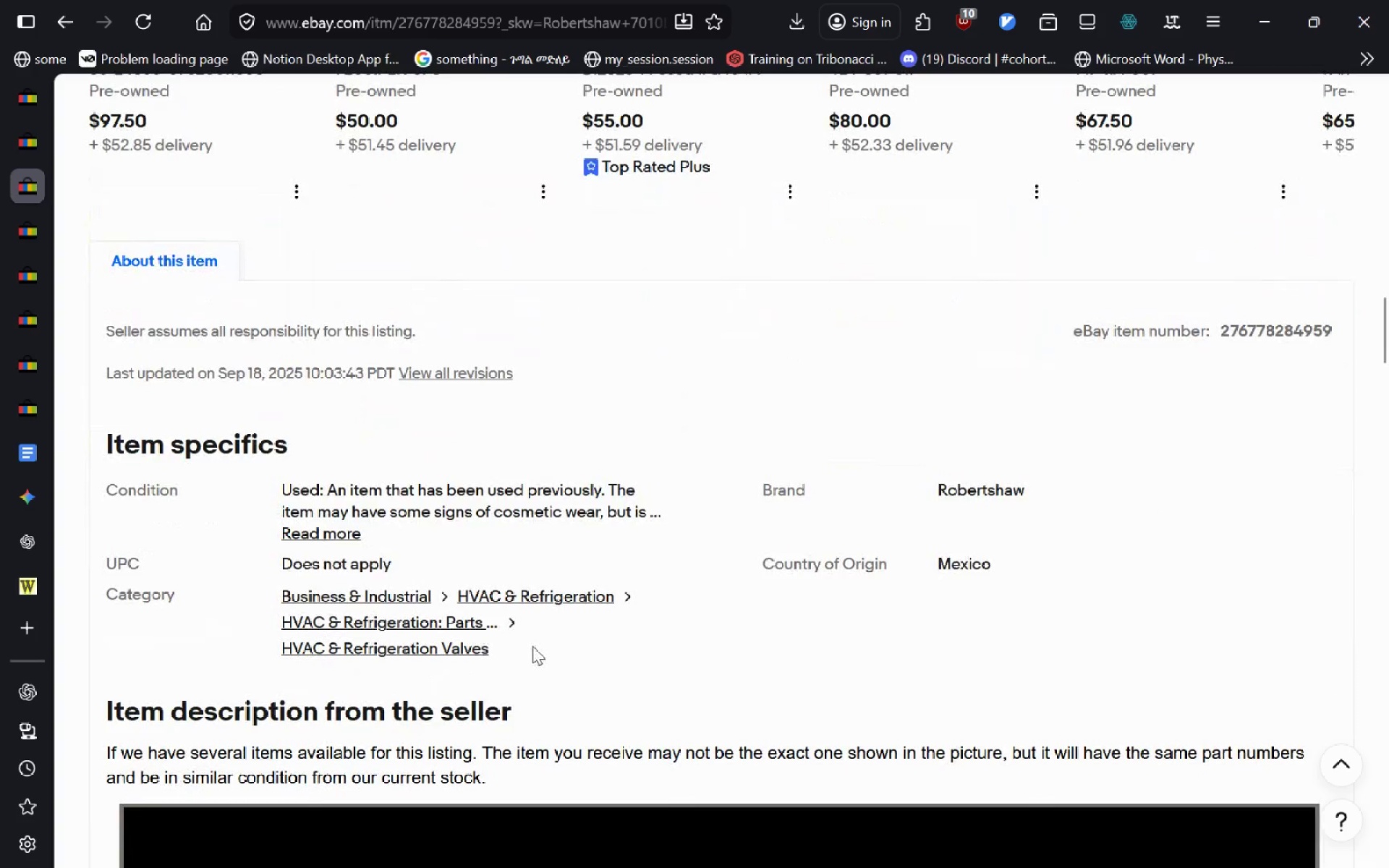 
left_click([449, 652])
 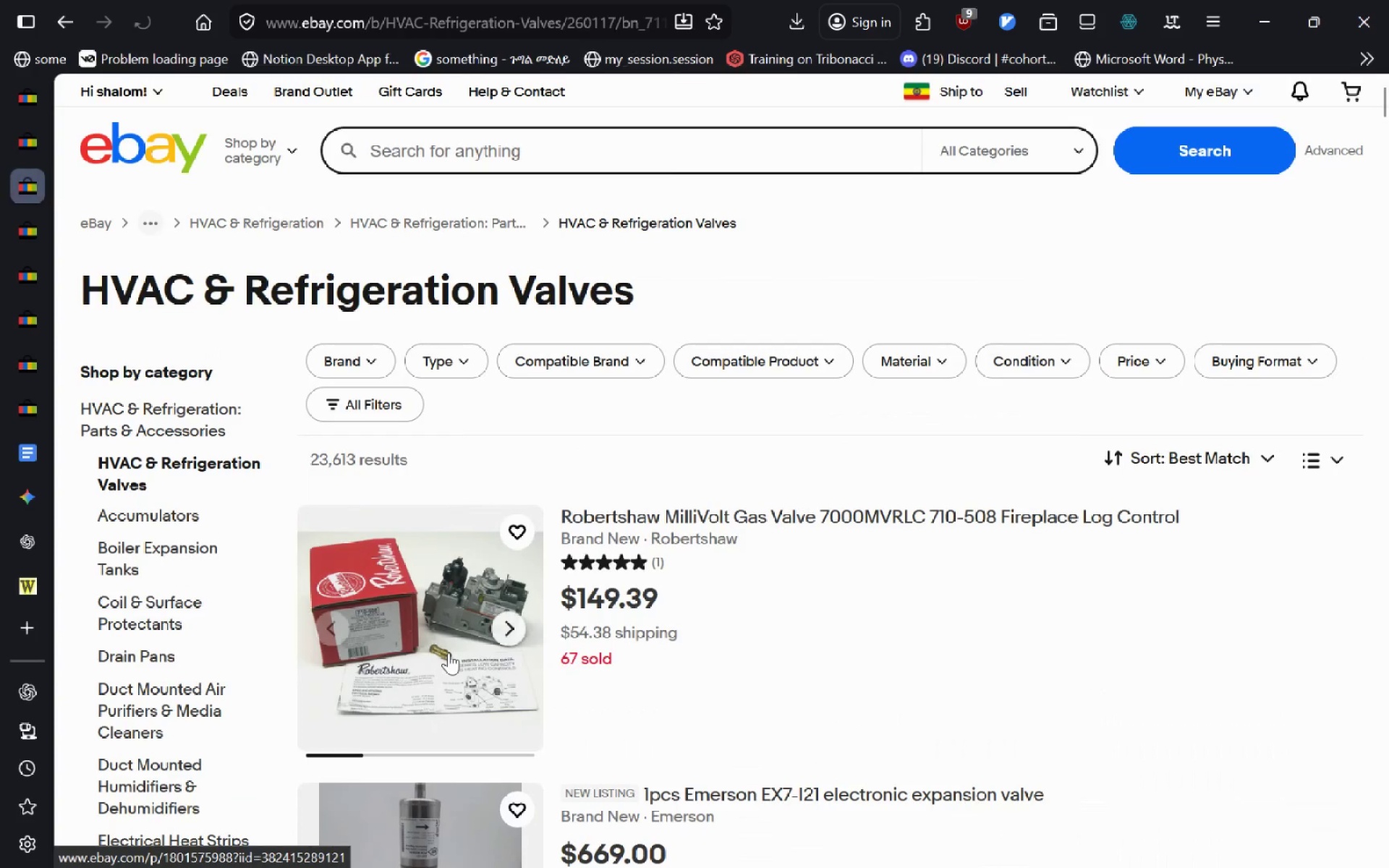 
wait(9.58)
 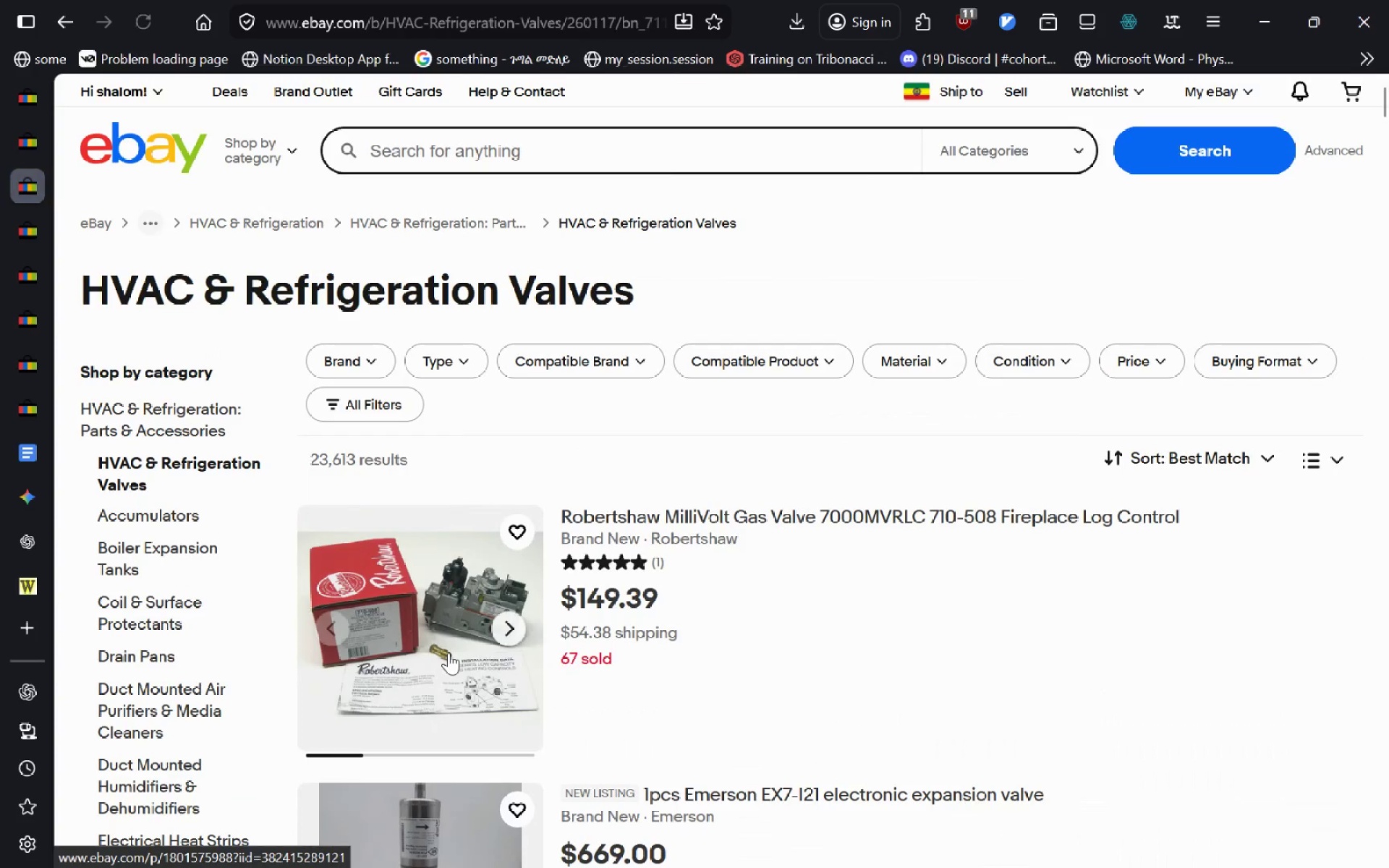 
key(Alt+ArrowLeft)
 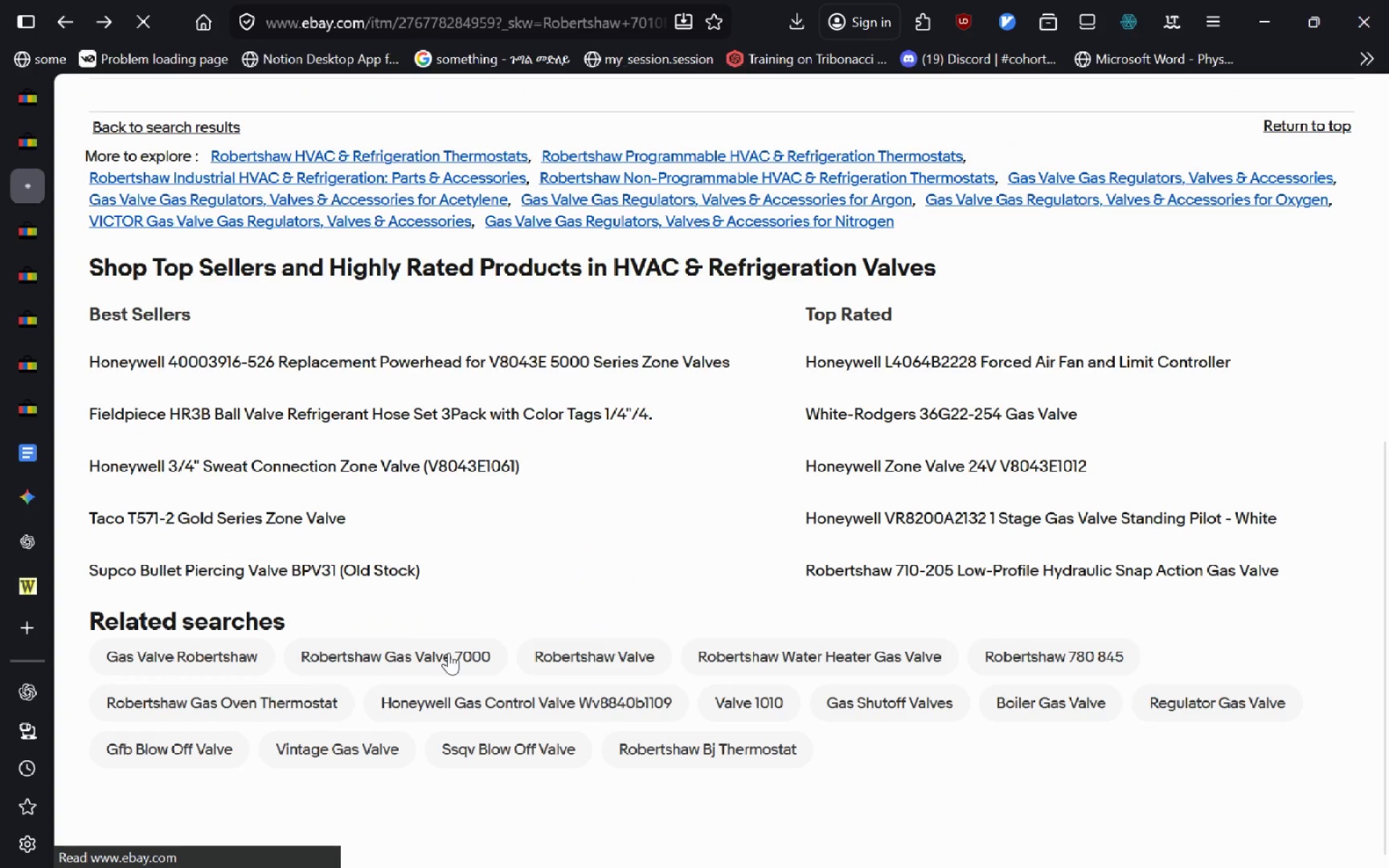 
key(Alt+AltLeft)
 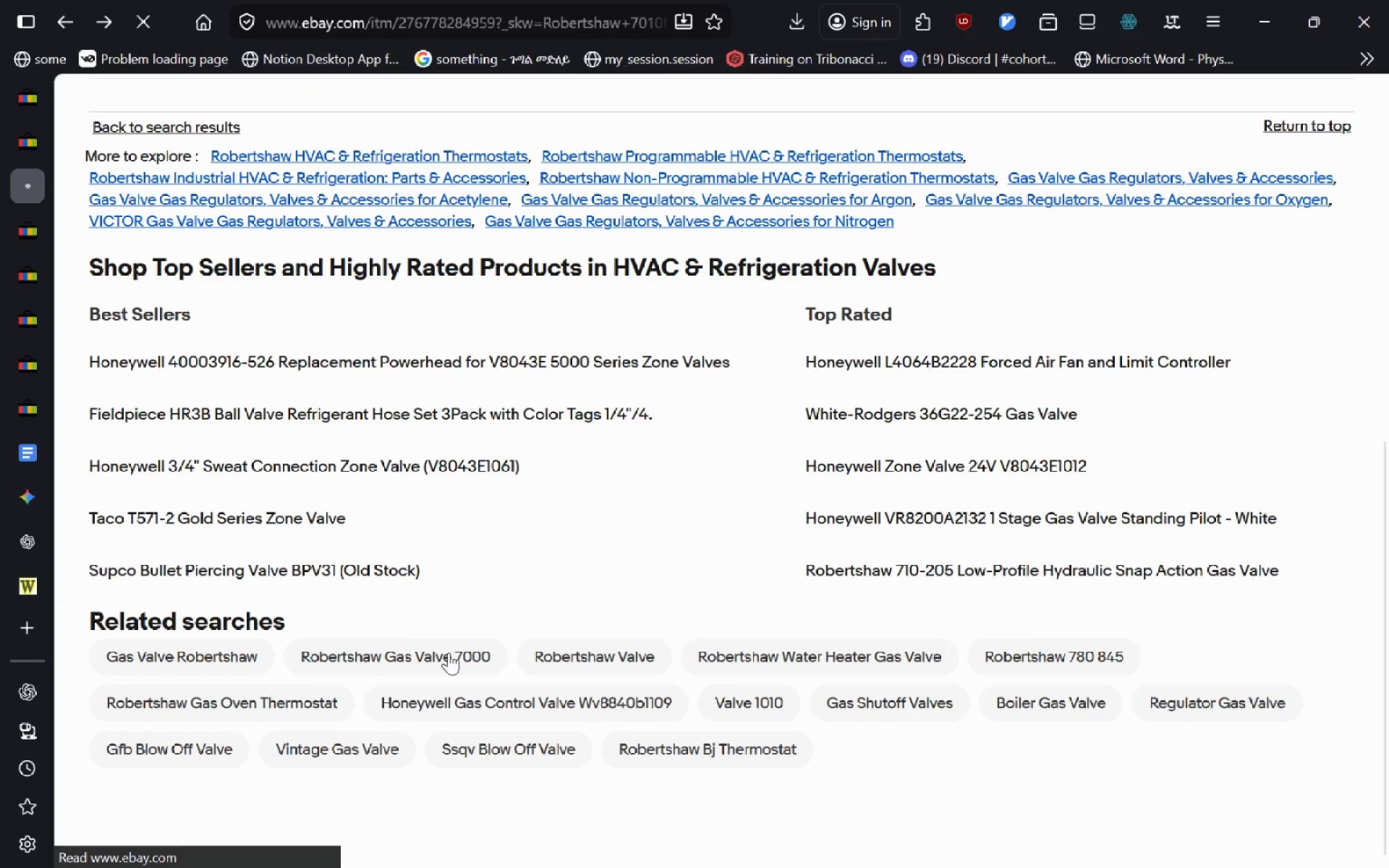 
key(Alt+Tab)
 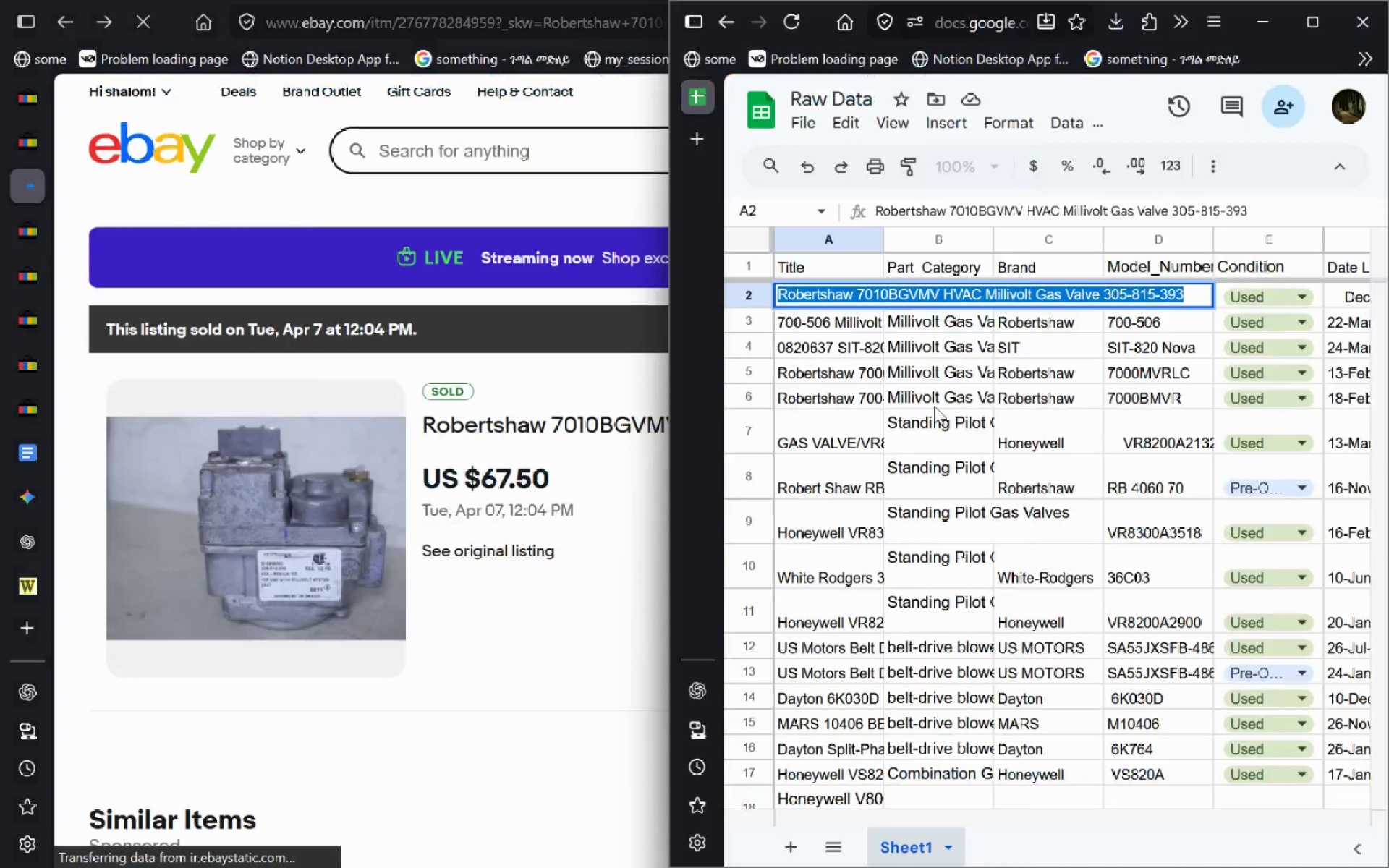 
left_click([934, 406])
 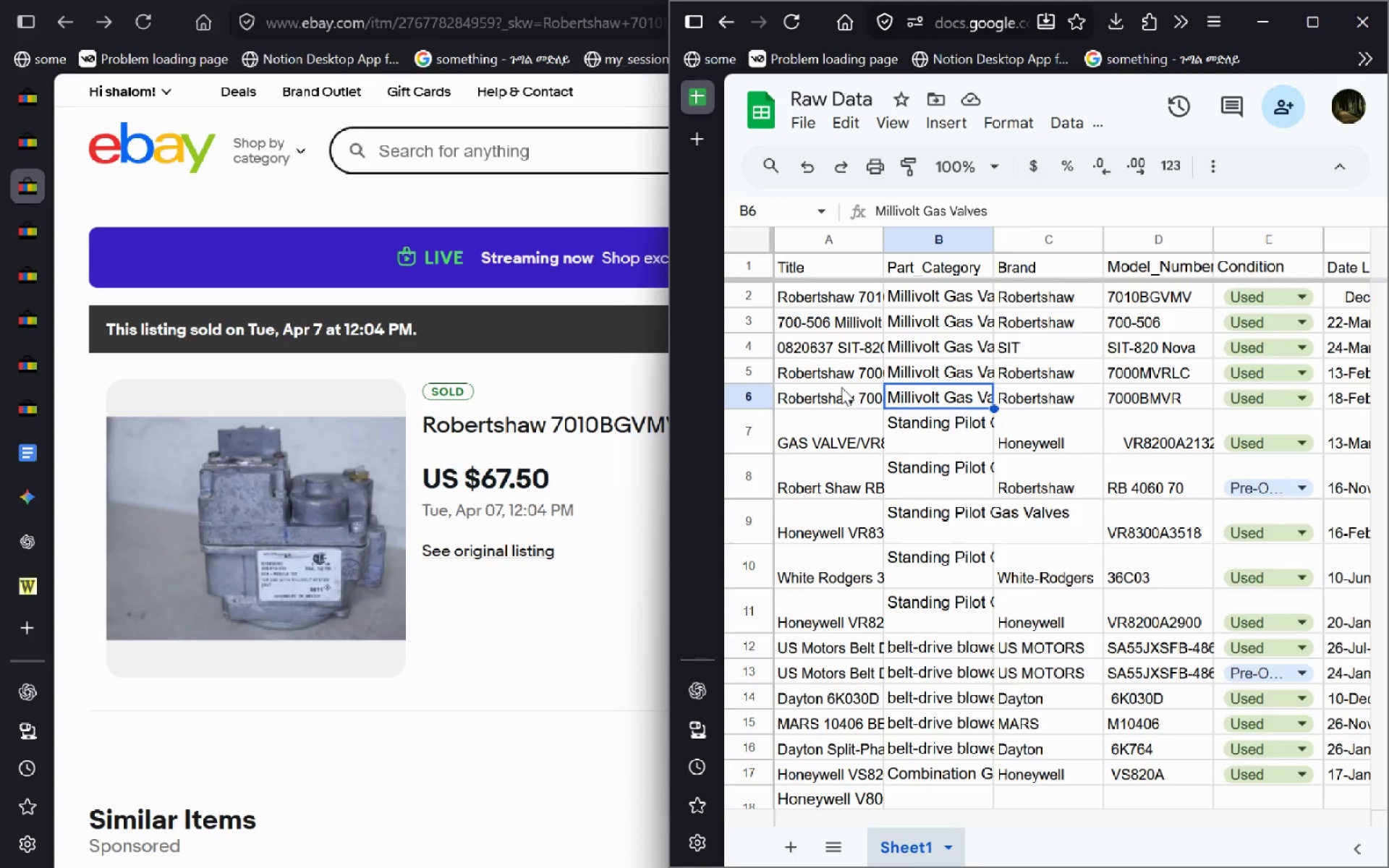 
double_click([816, 343])
 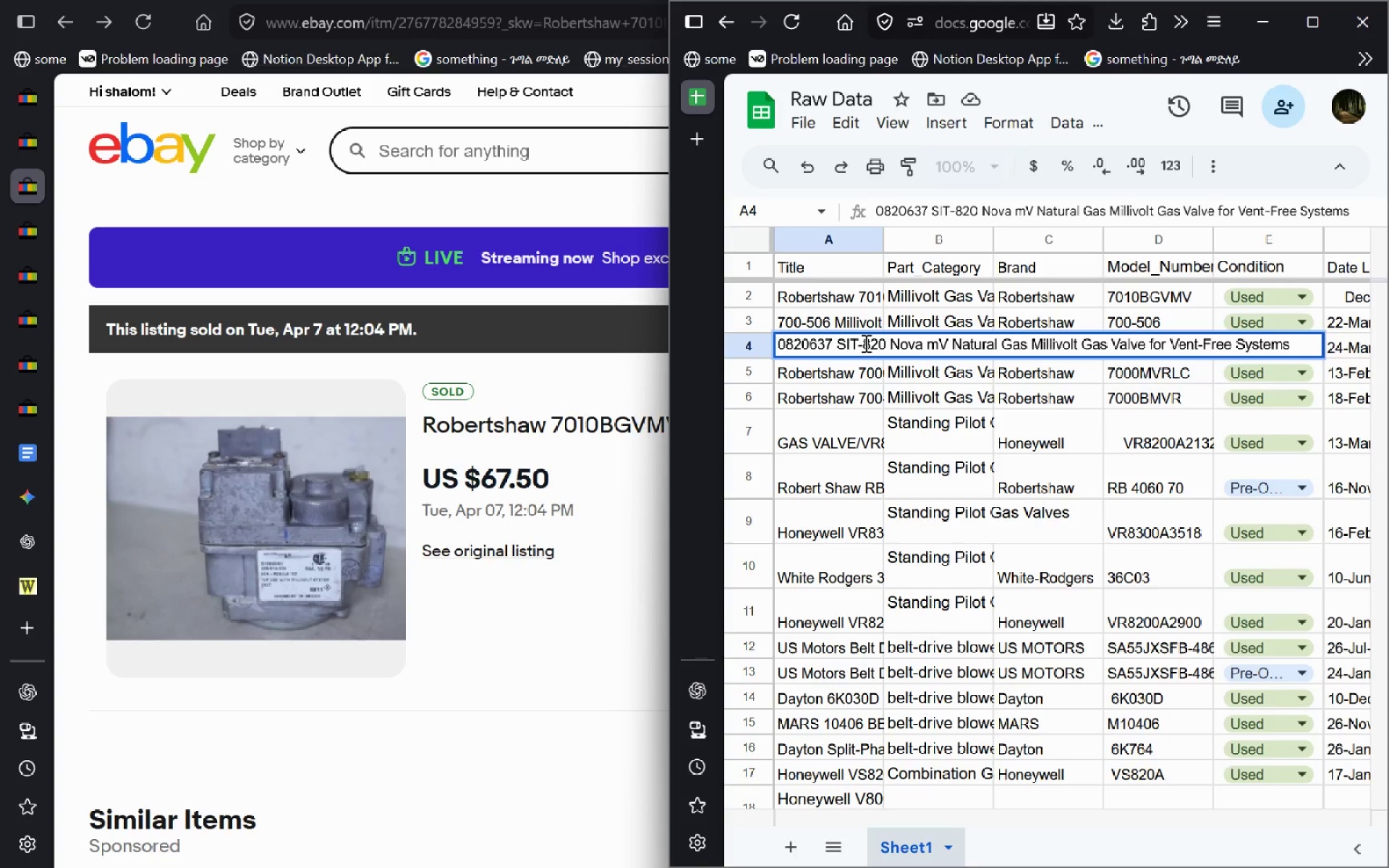 
key(Control+A)
 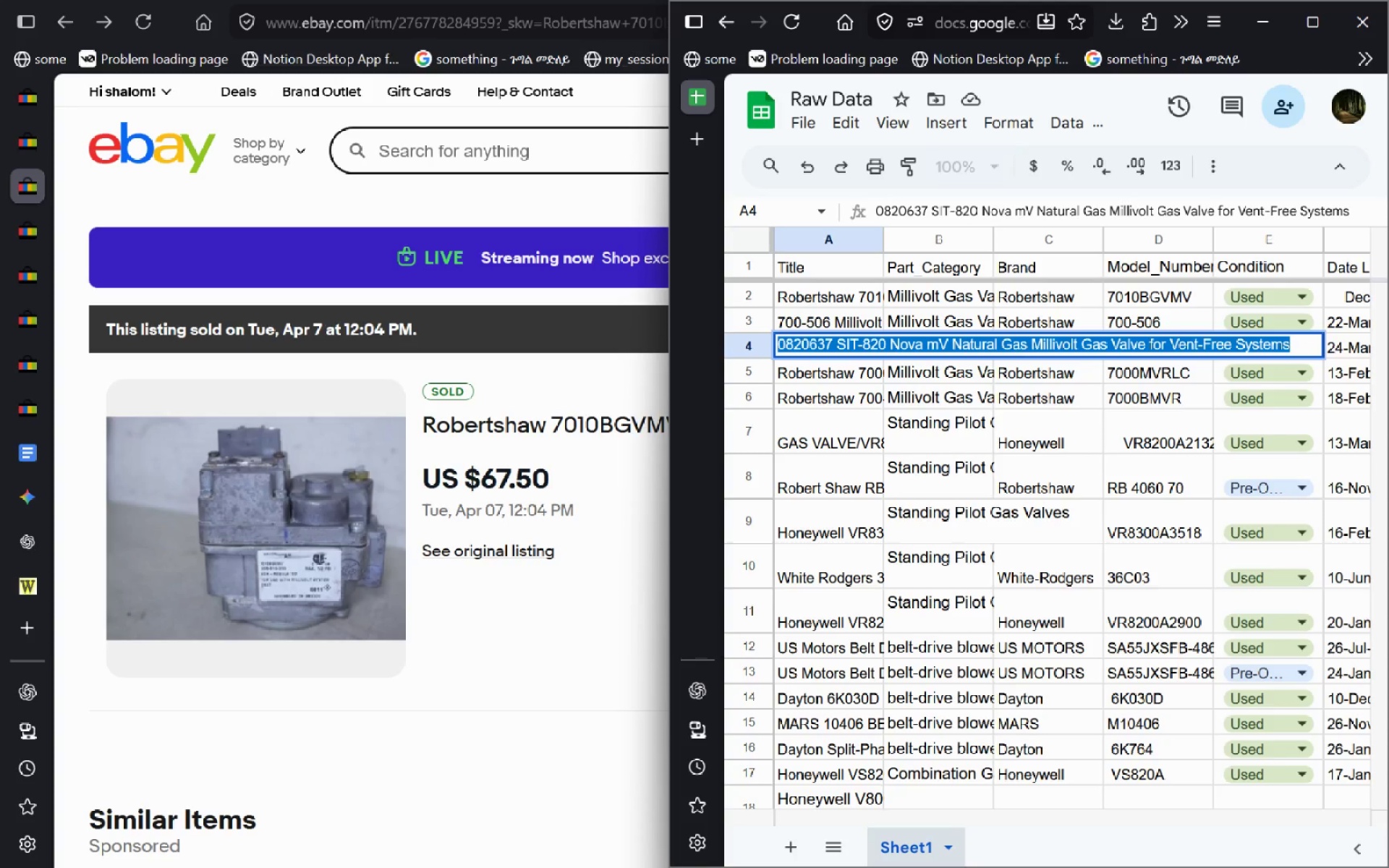 
key(Control+C)
 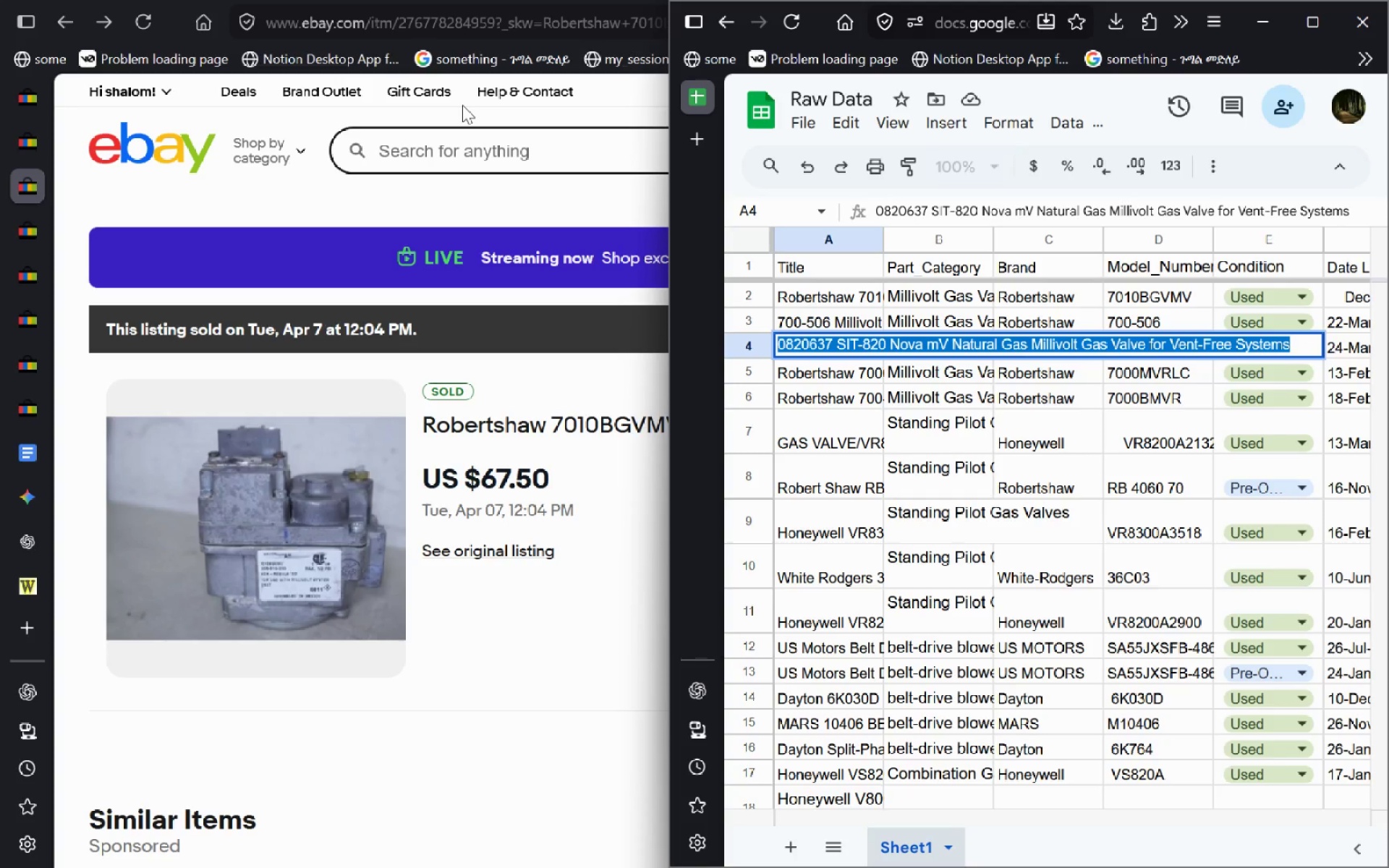 
left_click([416, 160])
 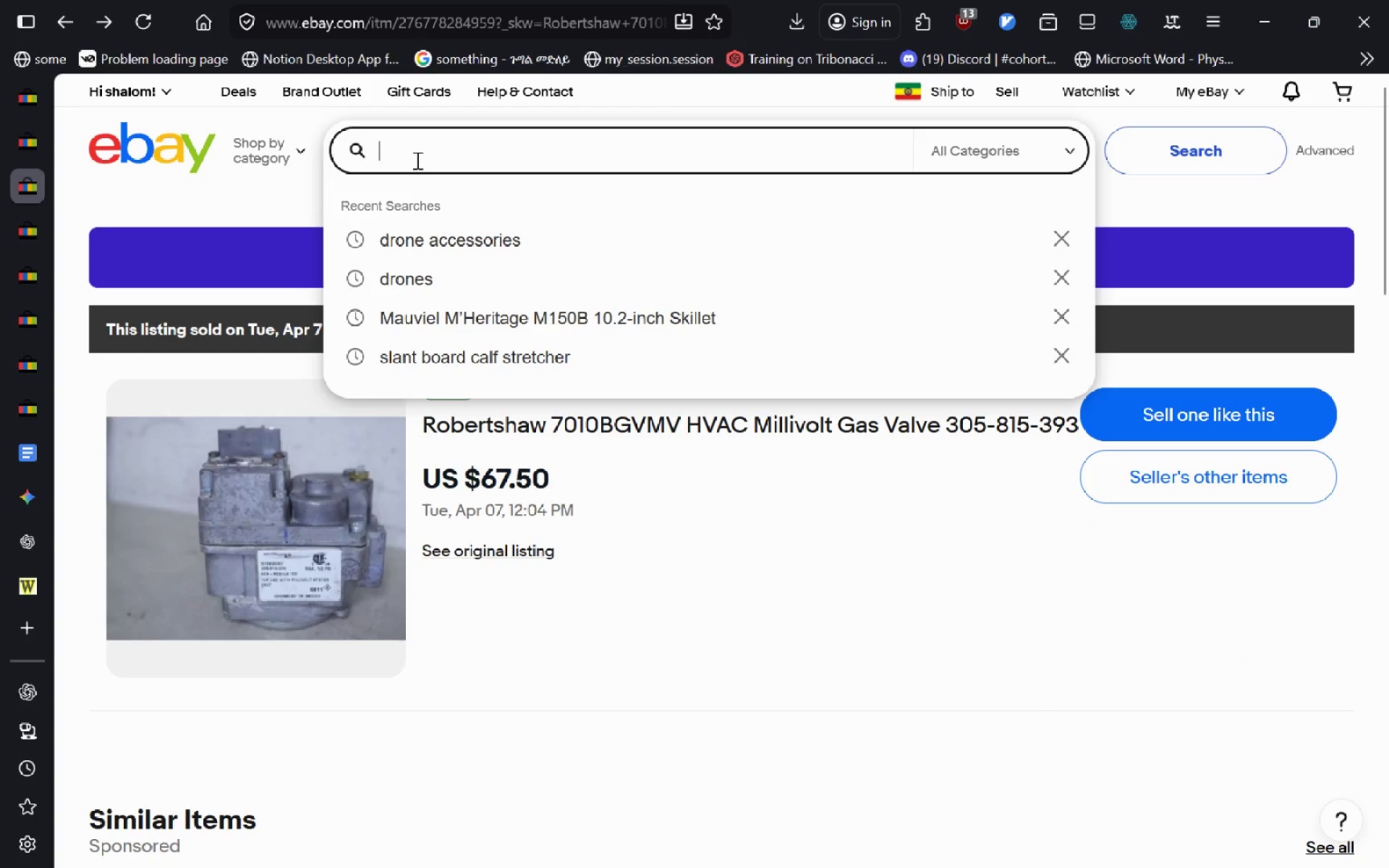 
key(Control+V)
 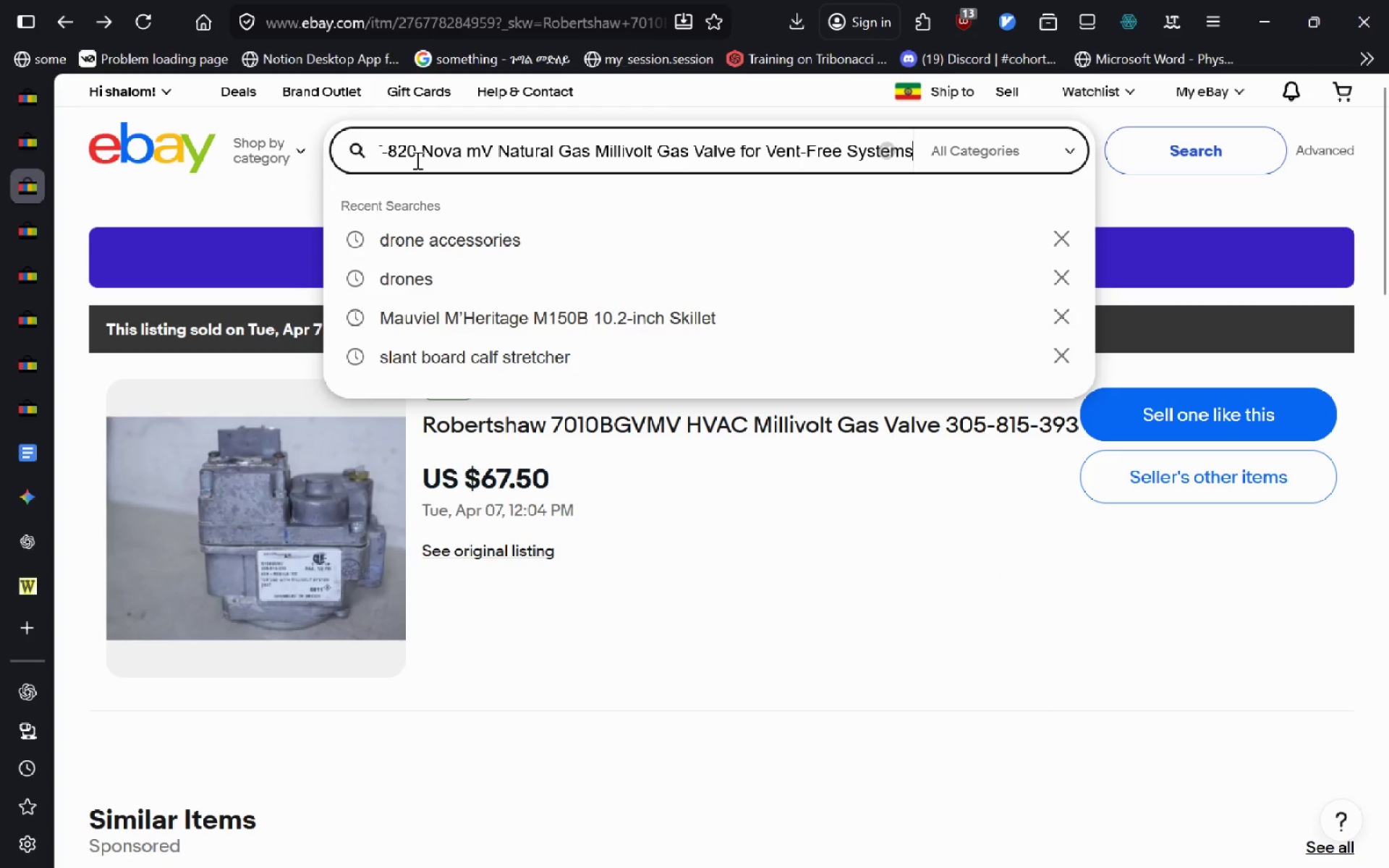 
left_click([416, 160])
 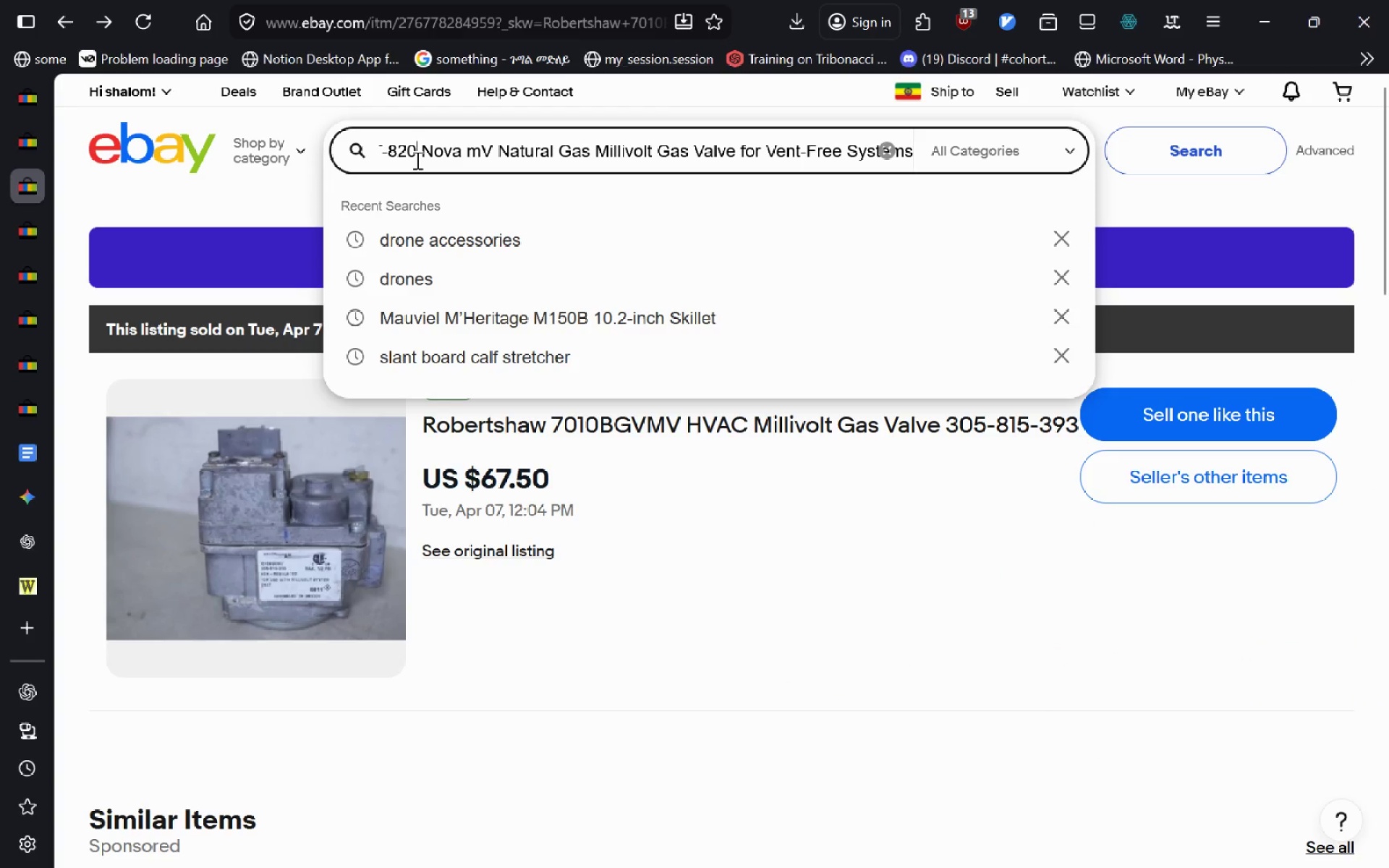 
key(Enter)
 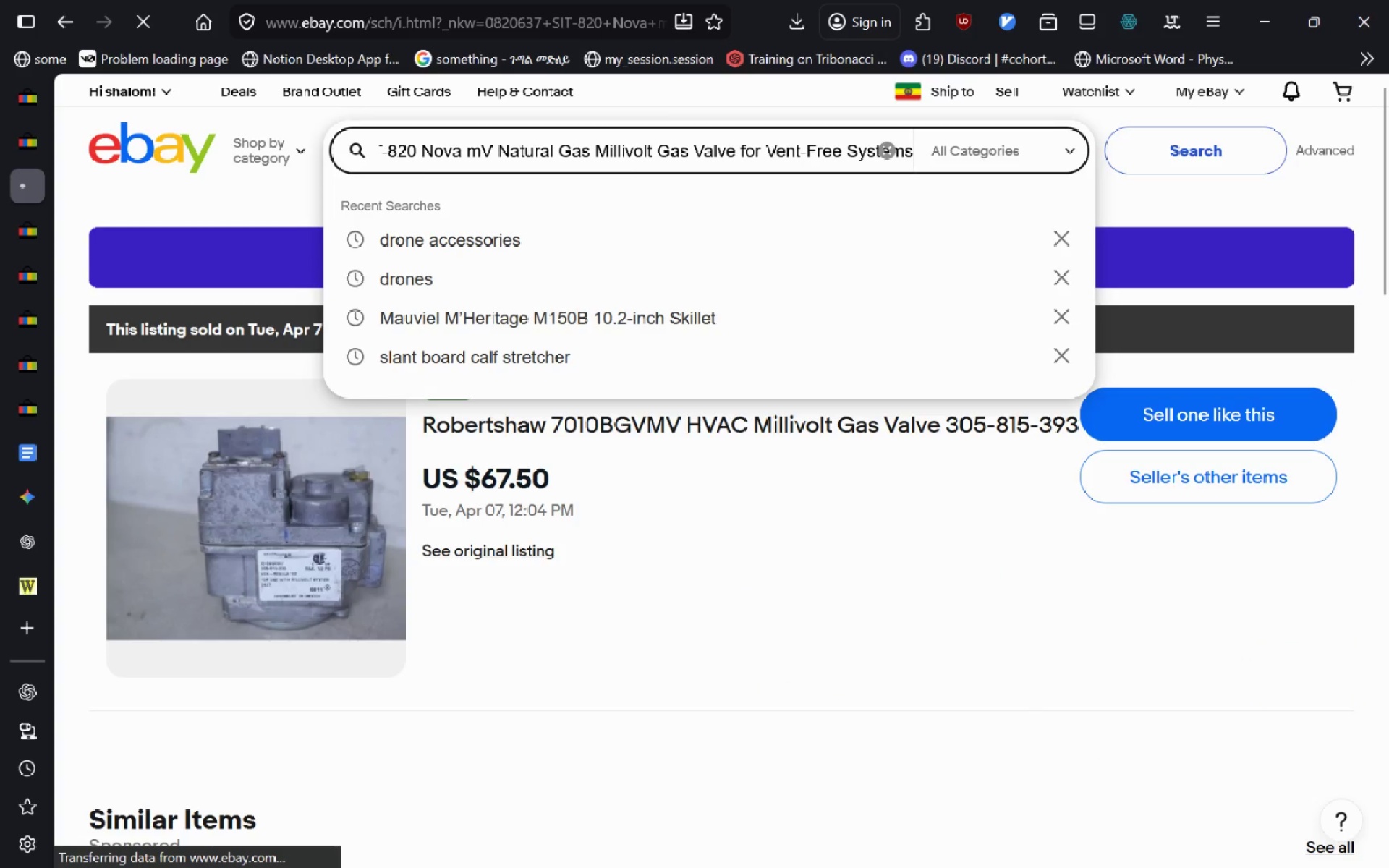 
left_click([31, 96])
 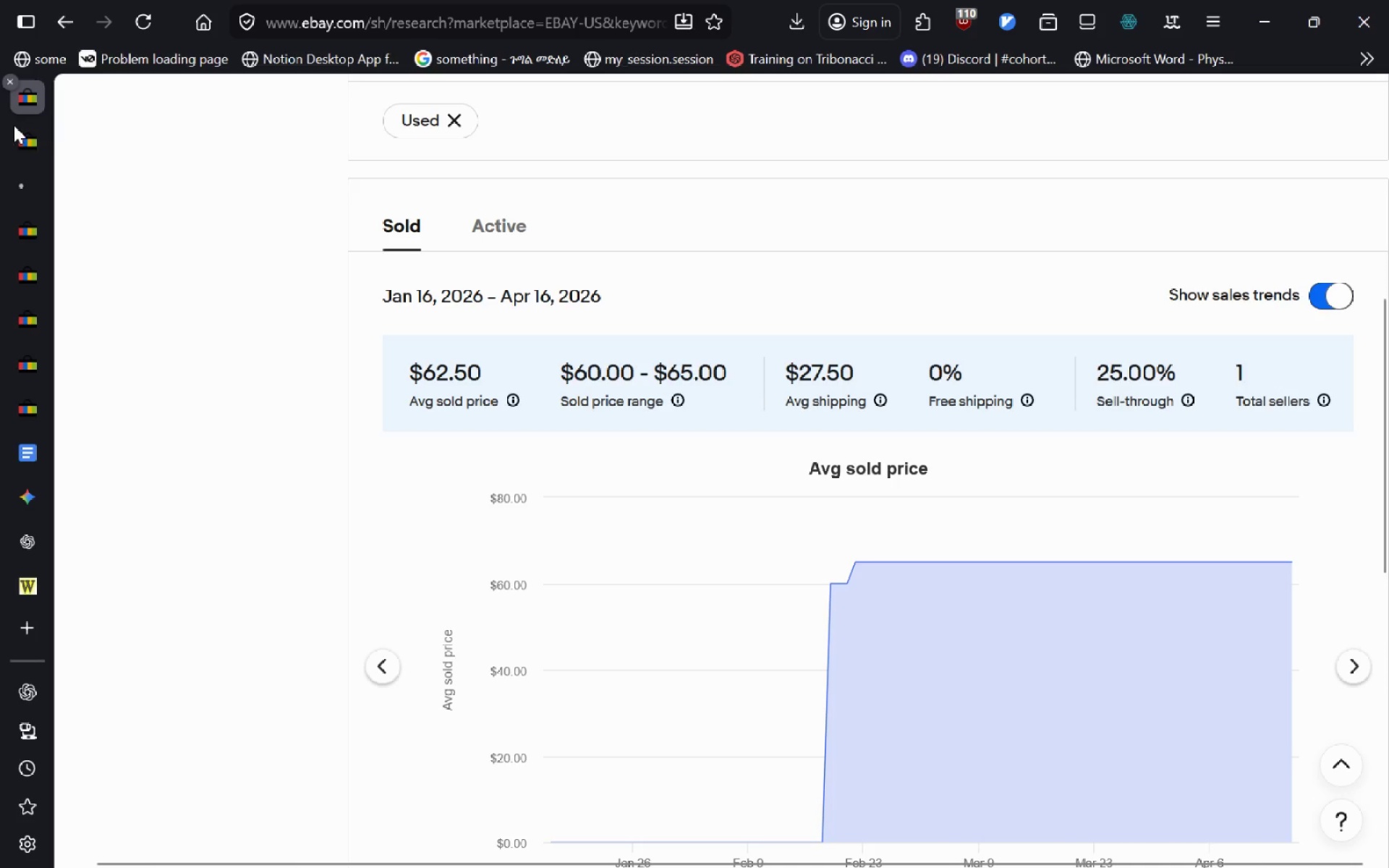 
left_click([49, 143])
 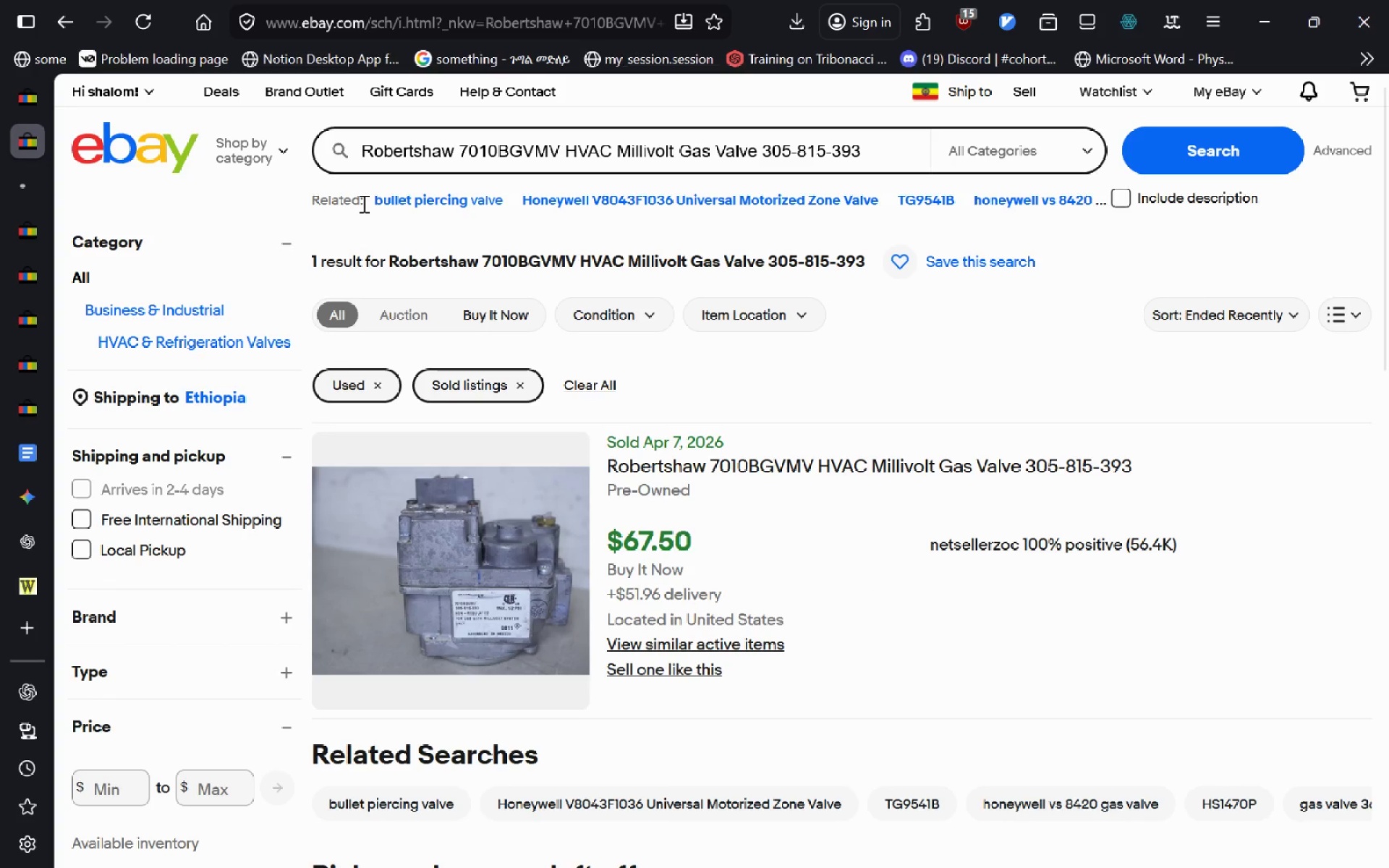 
left_click([509, 165])
 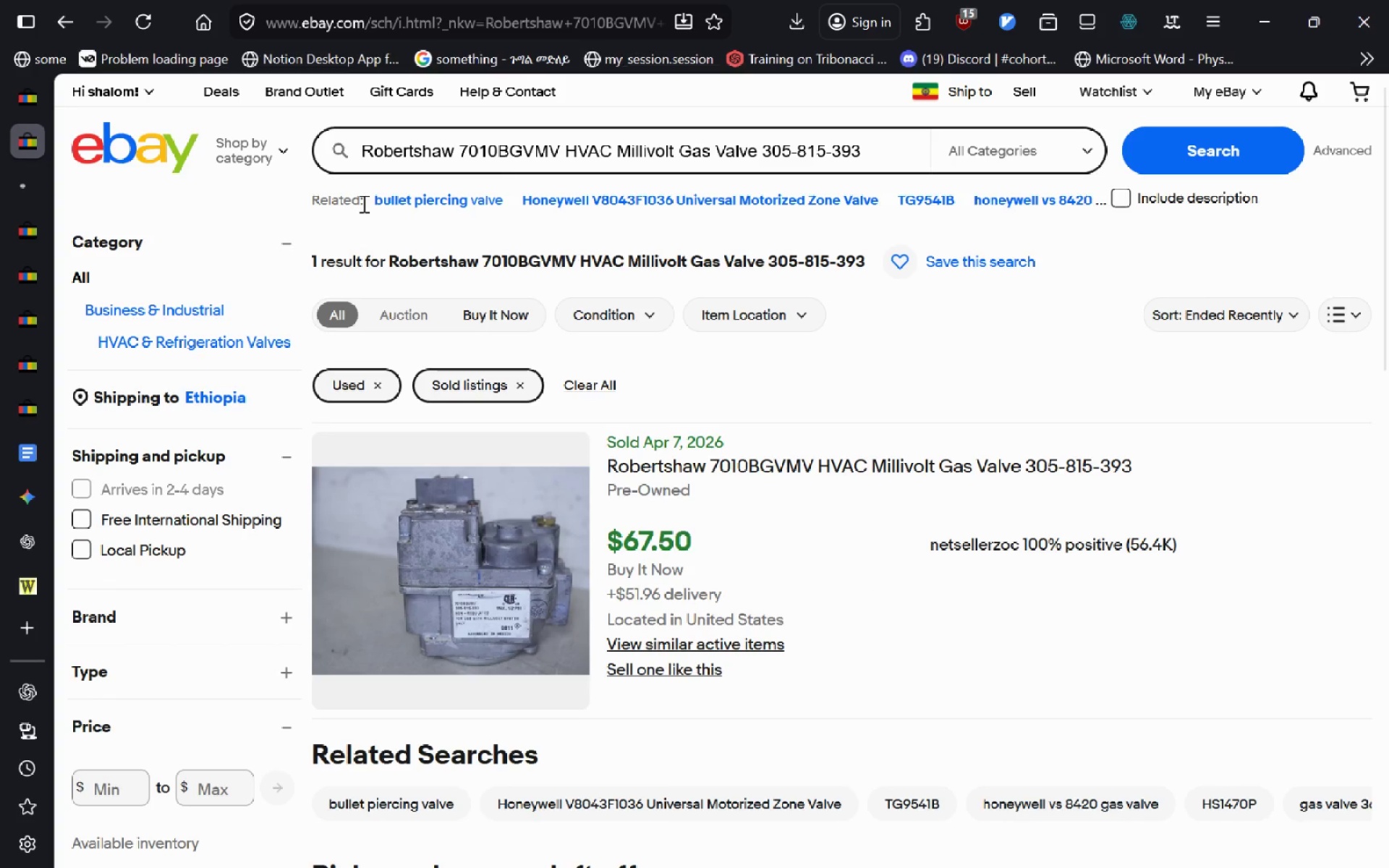 
key(Control+A)
 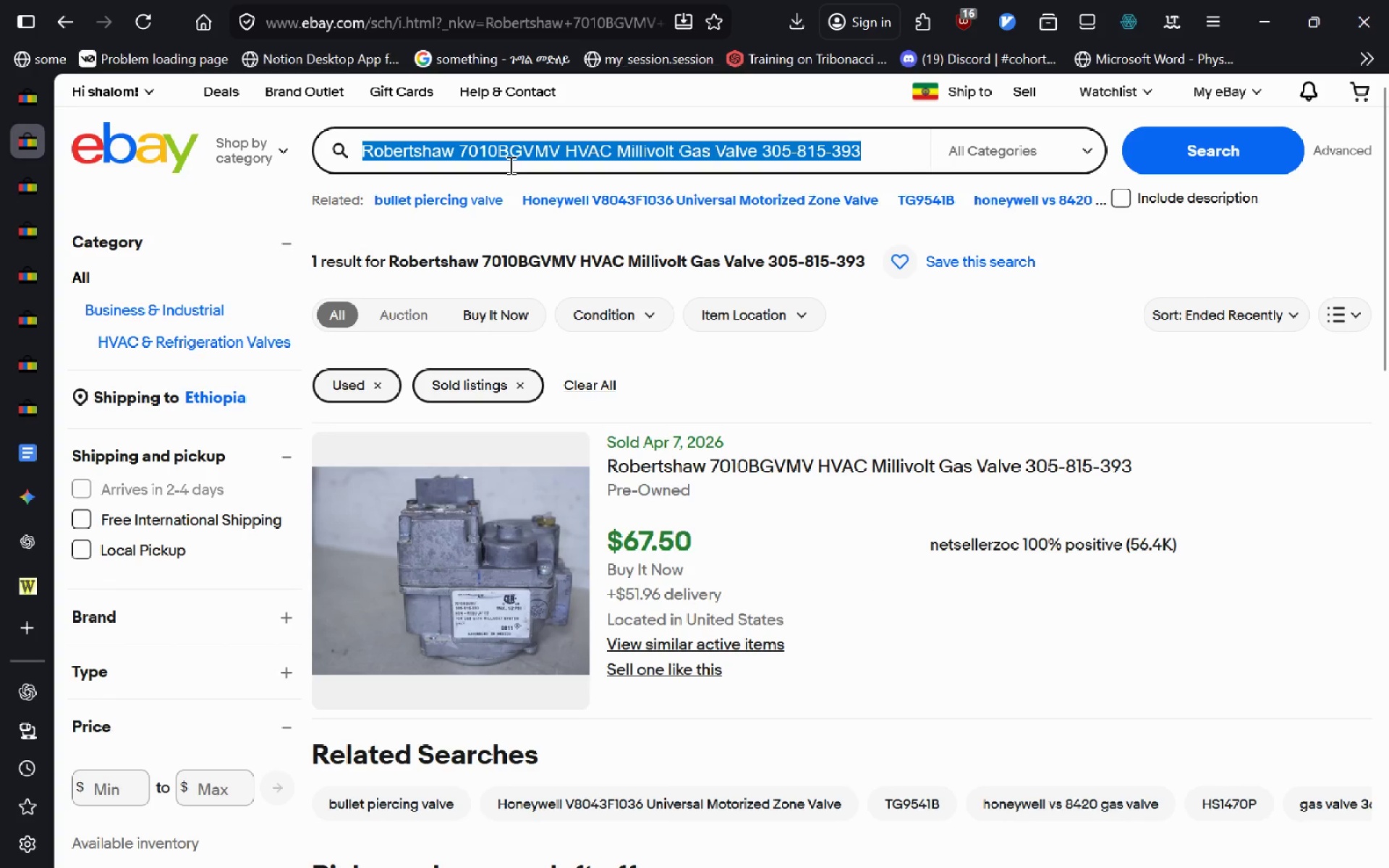 
key(Control+V)
 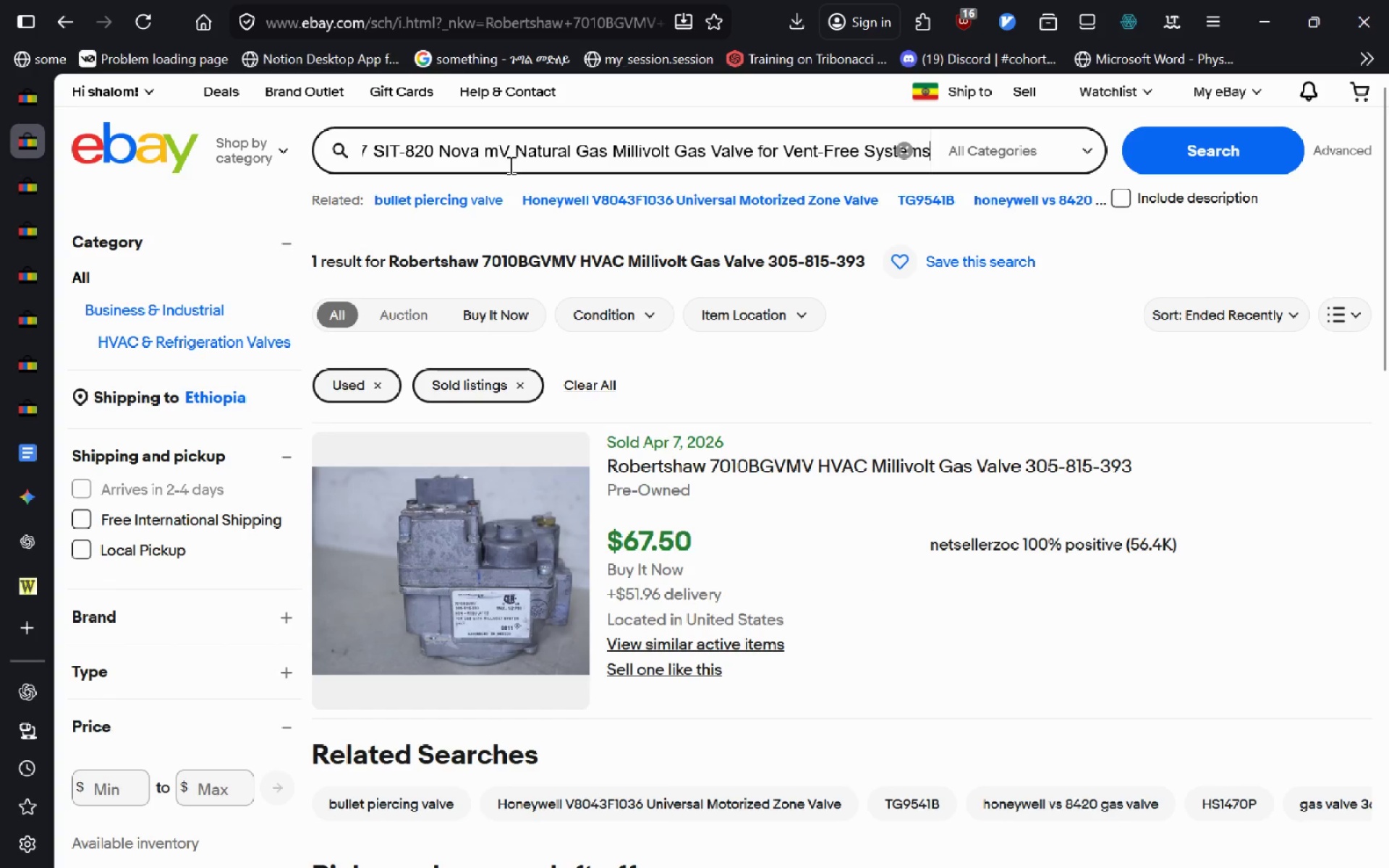 
key(Enter)
 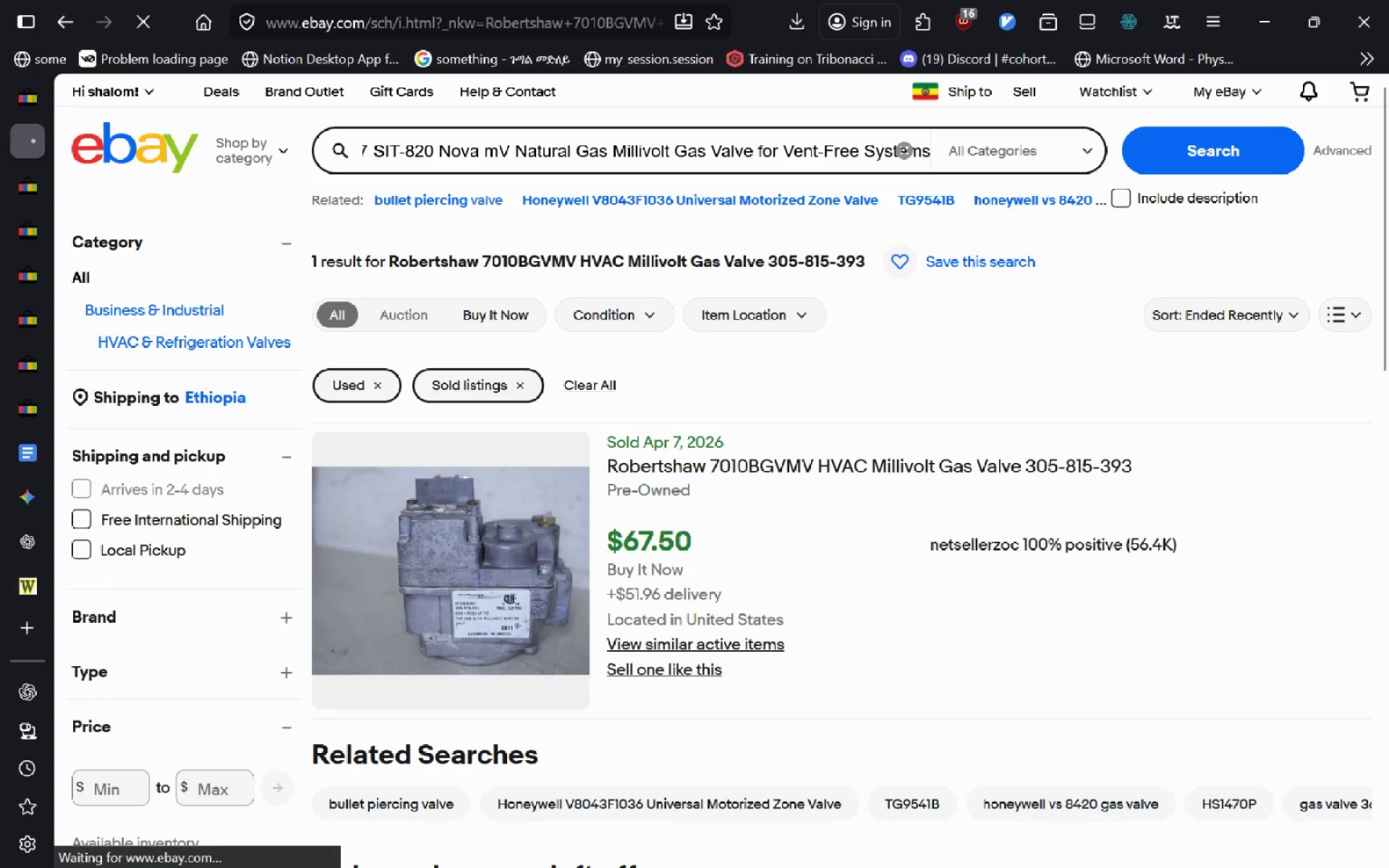 
key(Control+A)
 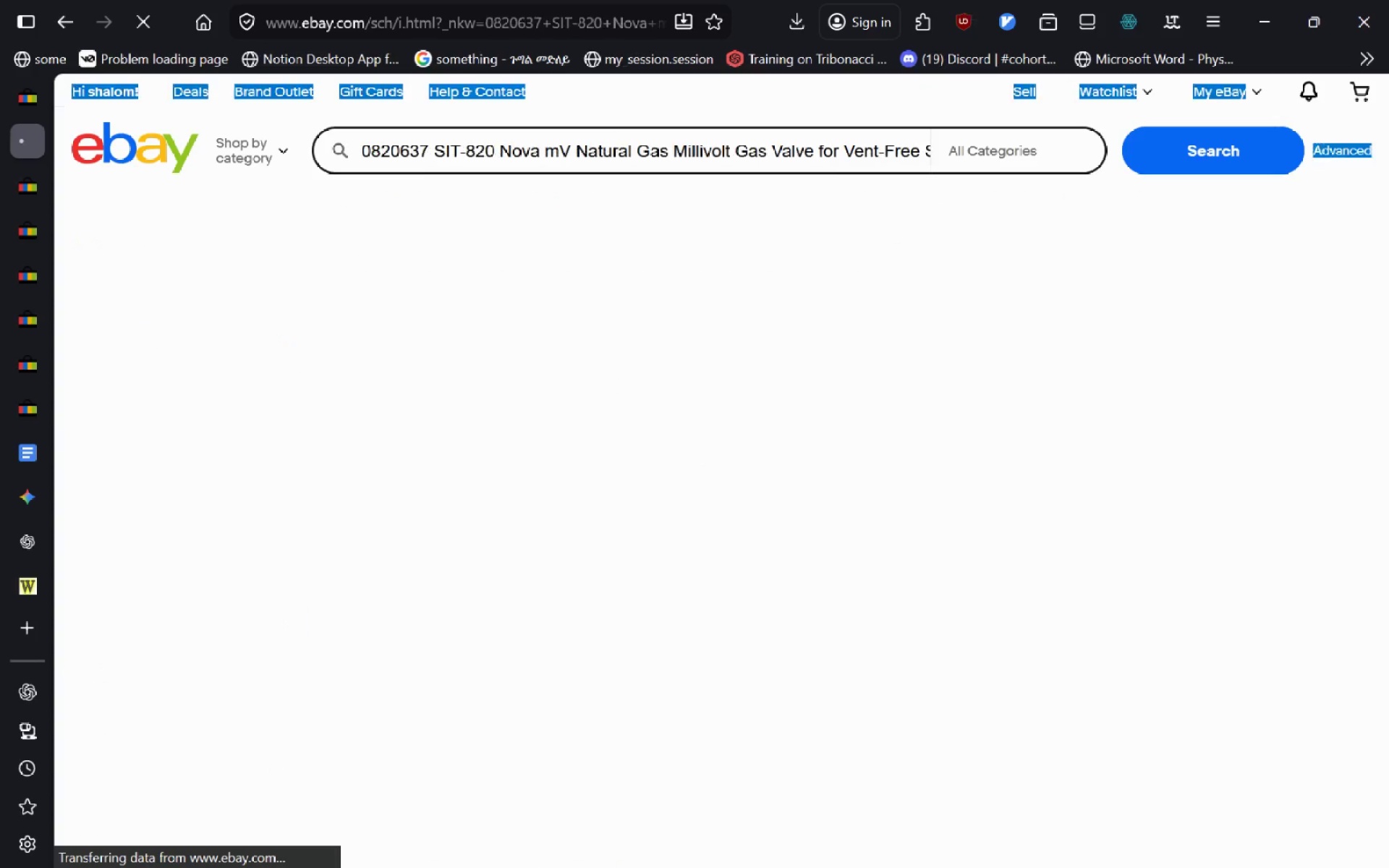 
left_click([713, 335])
 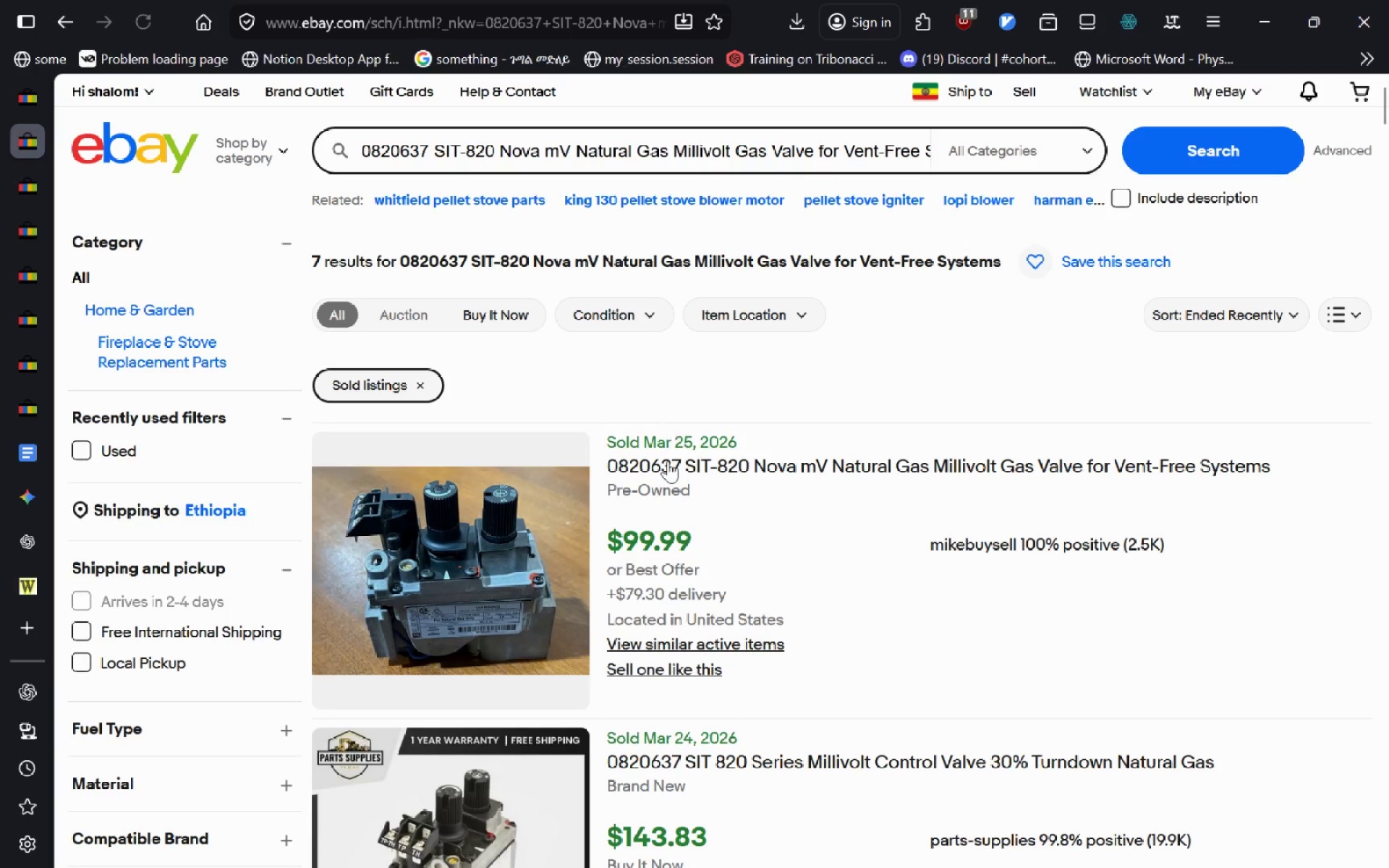 
left_click([668, 461])
 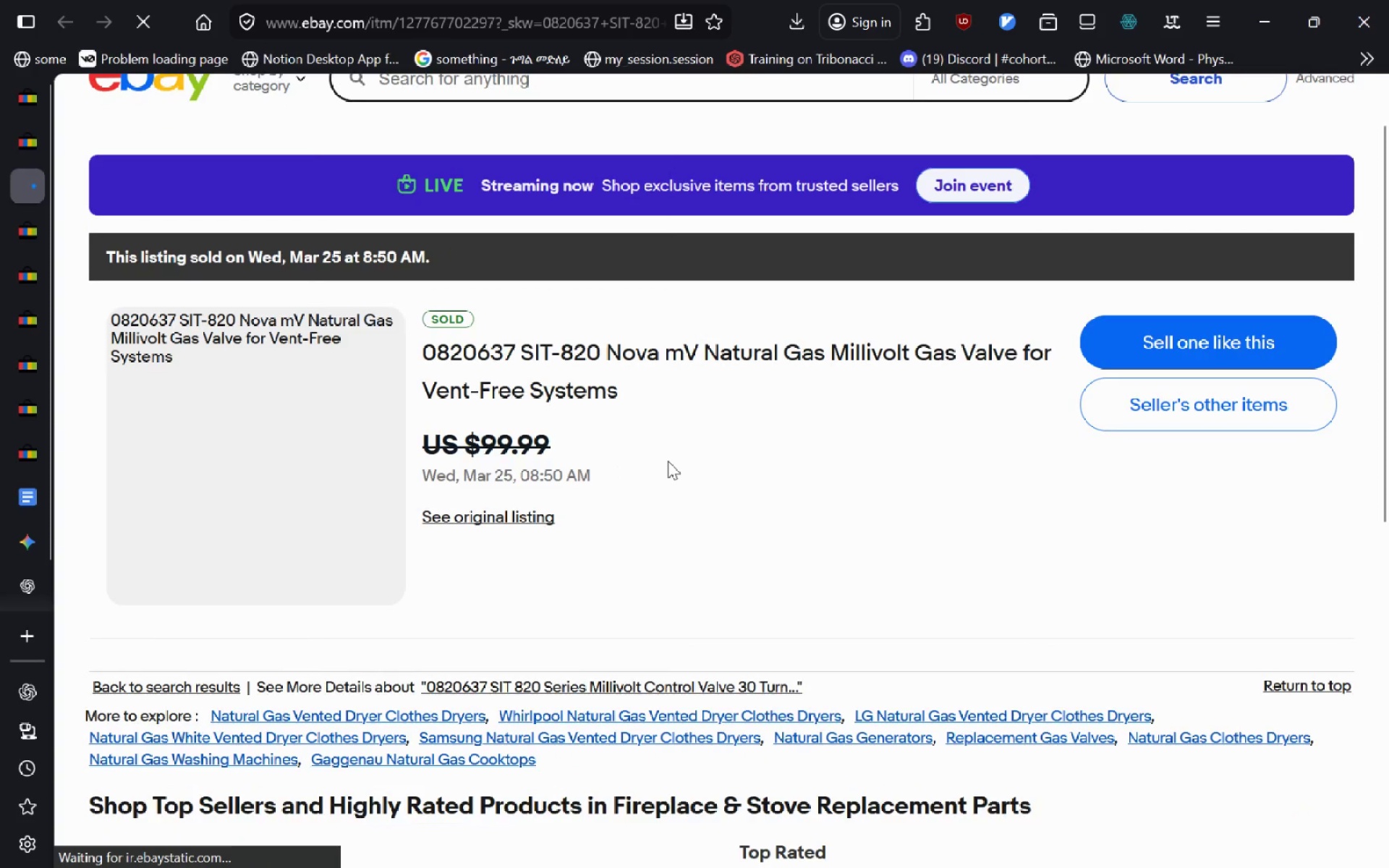 
left_click([499, 502])
 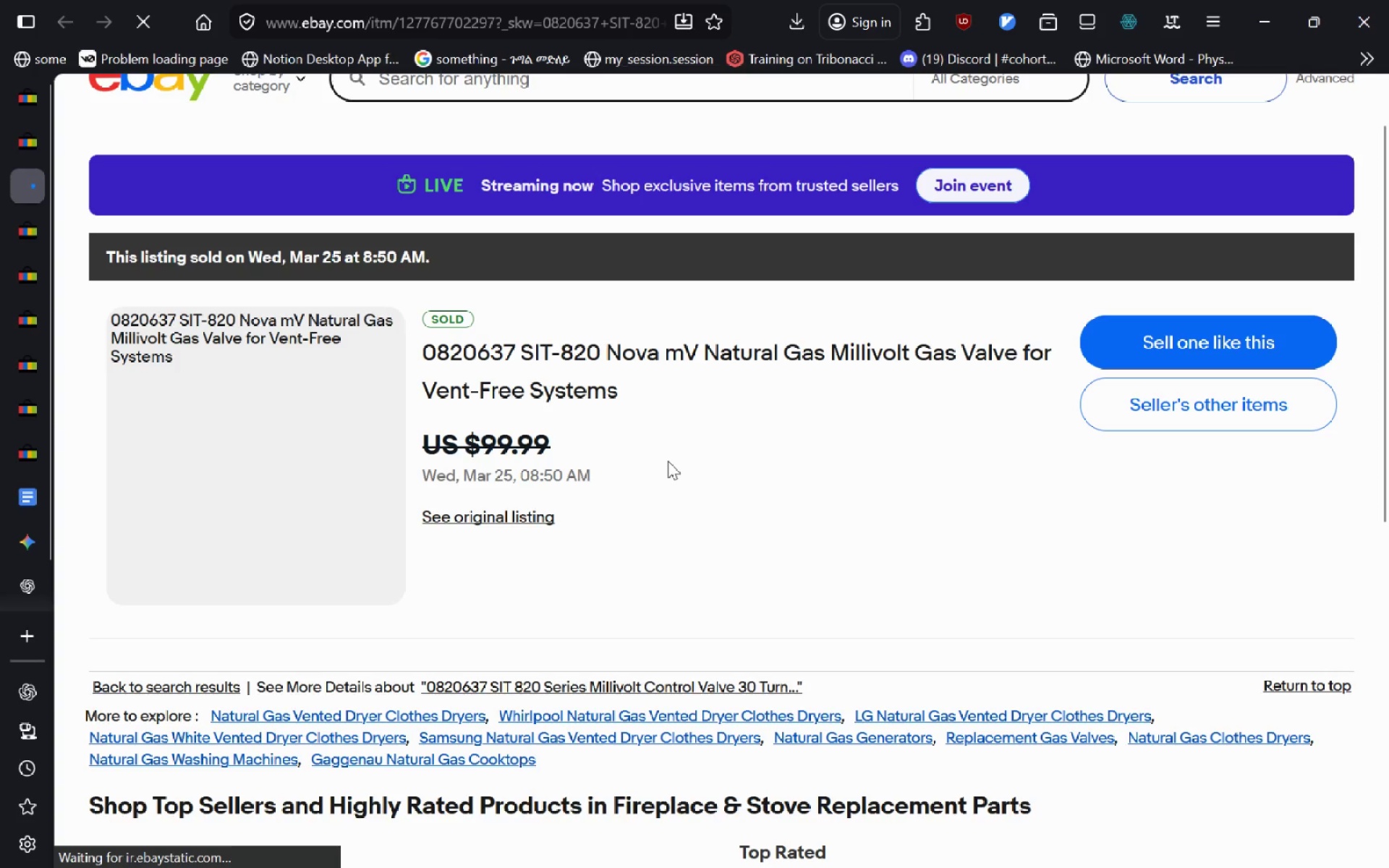 
left_click([481, 524])
 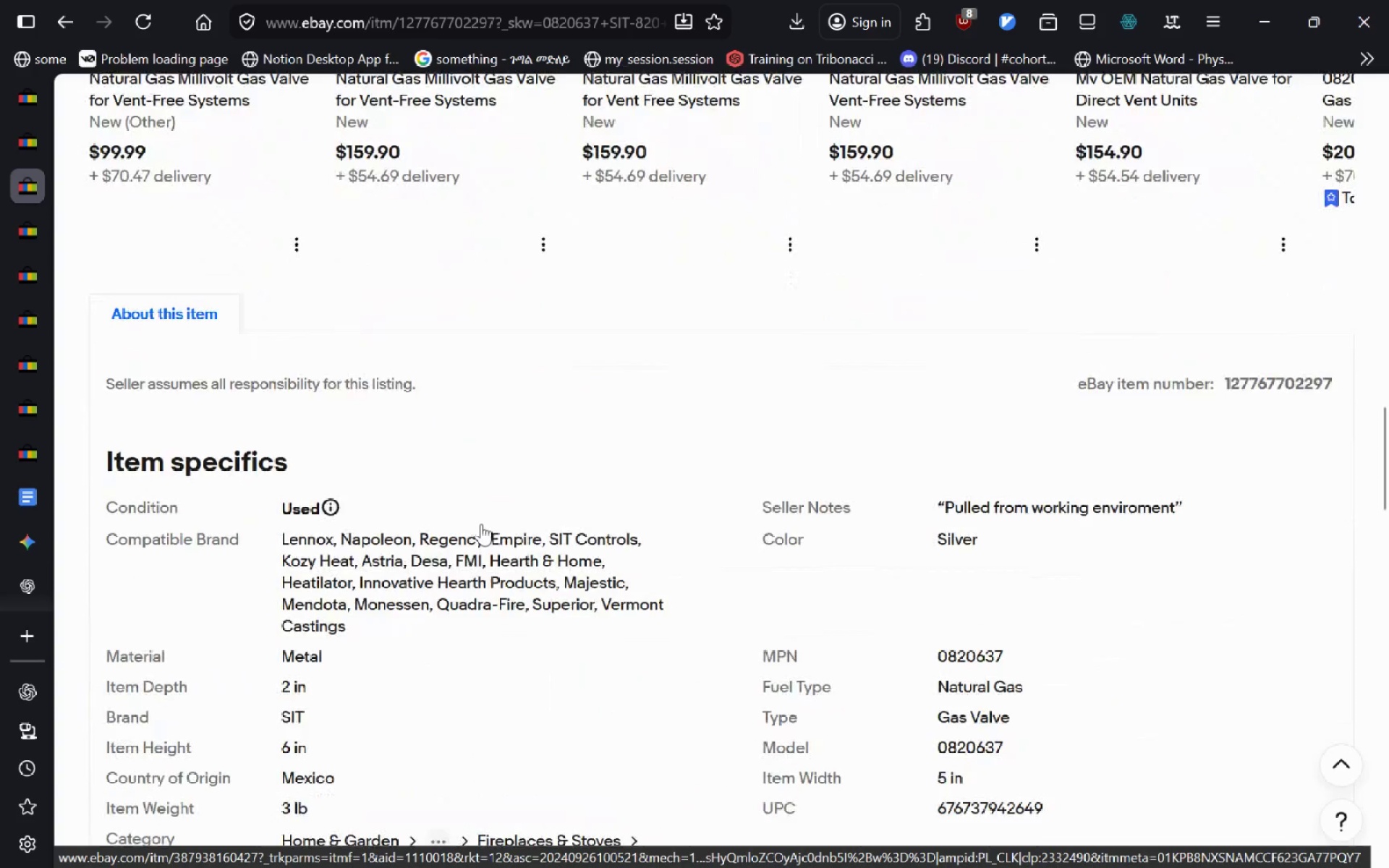 
mouse_move([500, 645])
 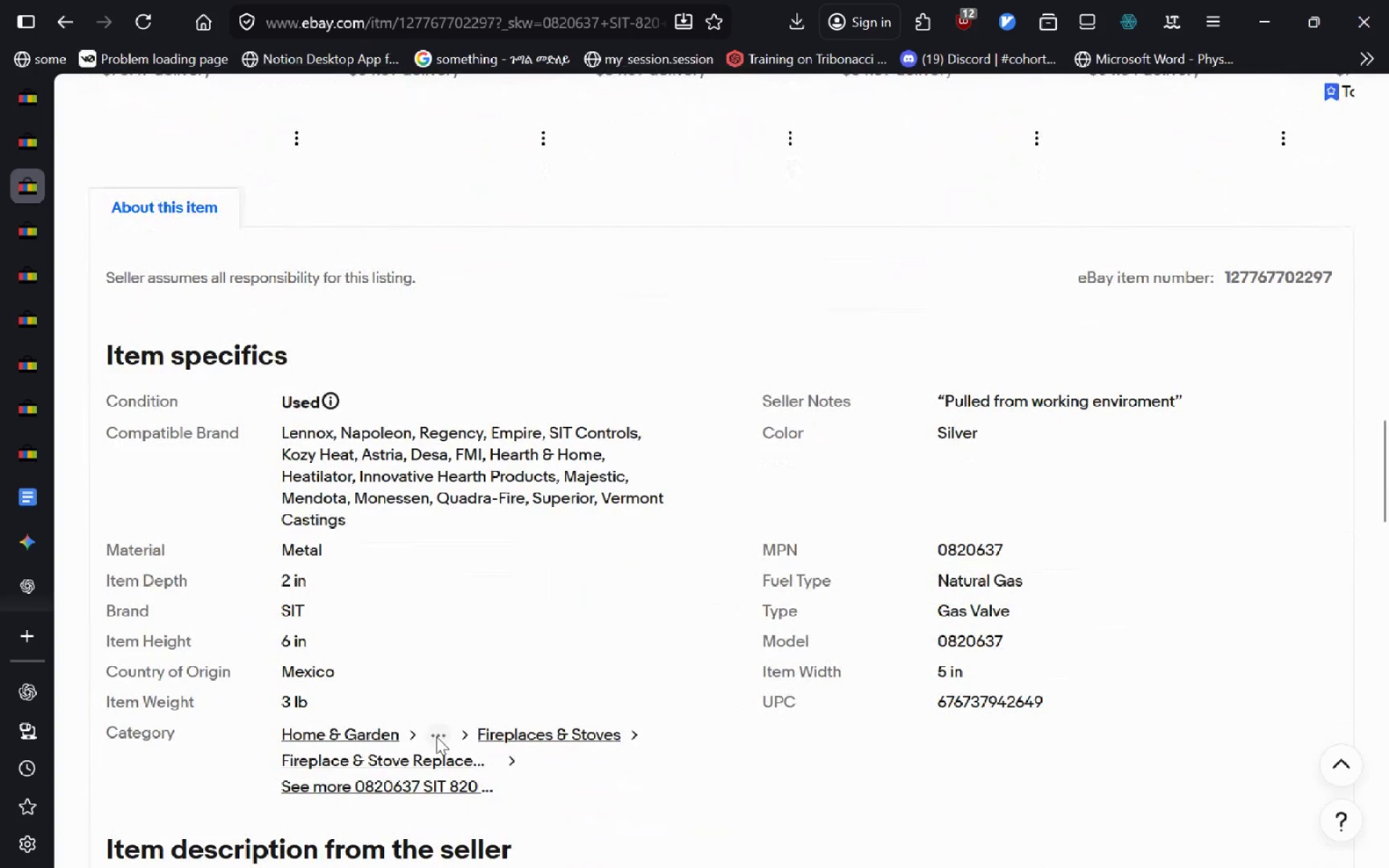 
left_click([436, 736])
 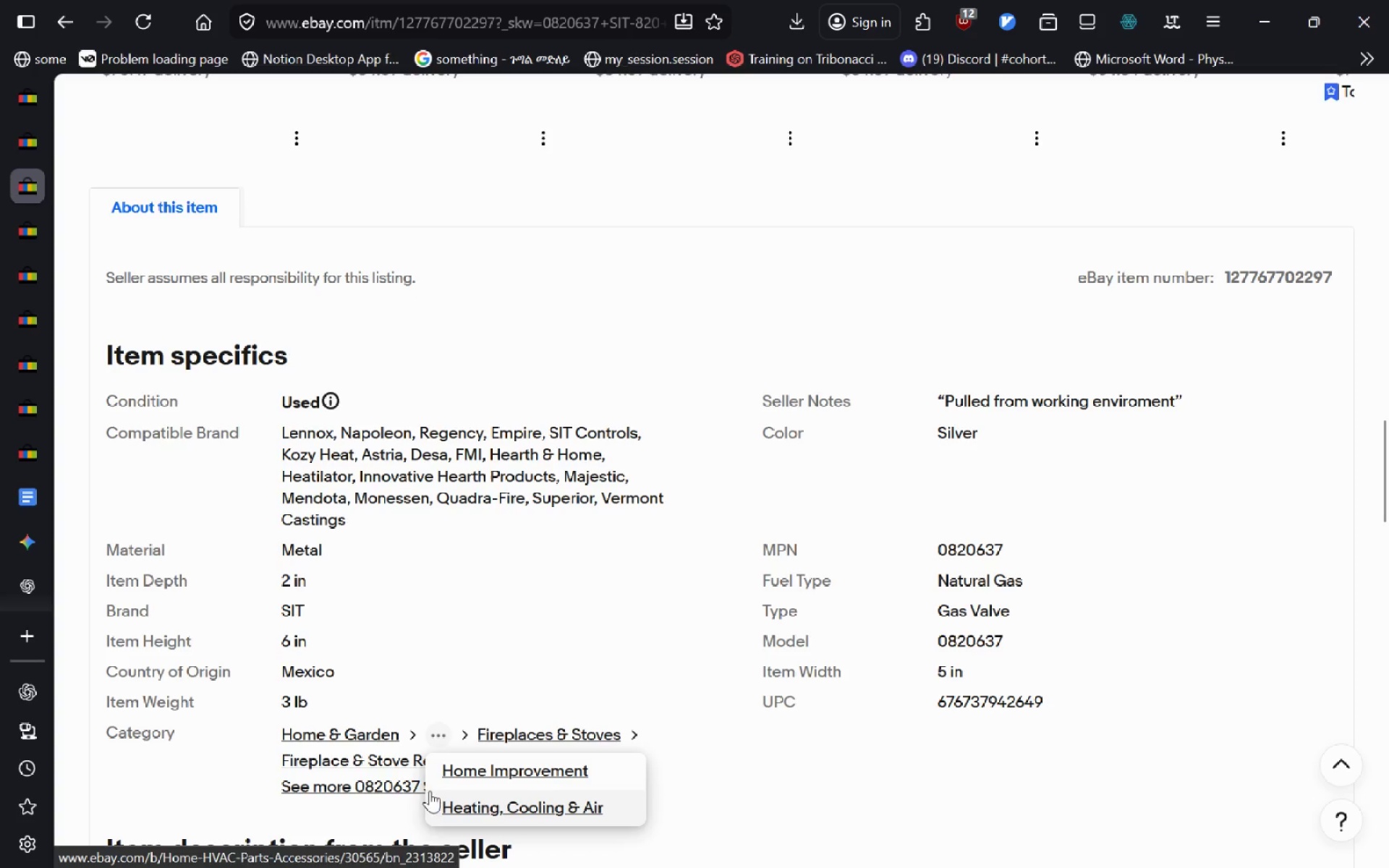 
left_click([397, 689])
 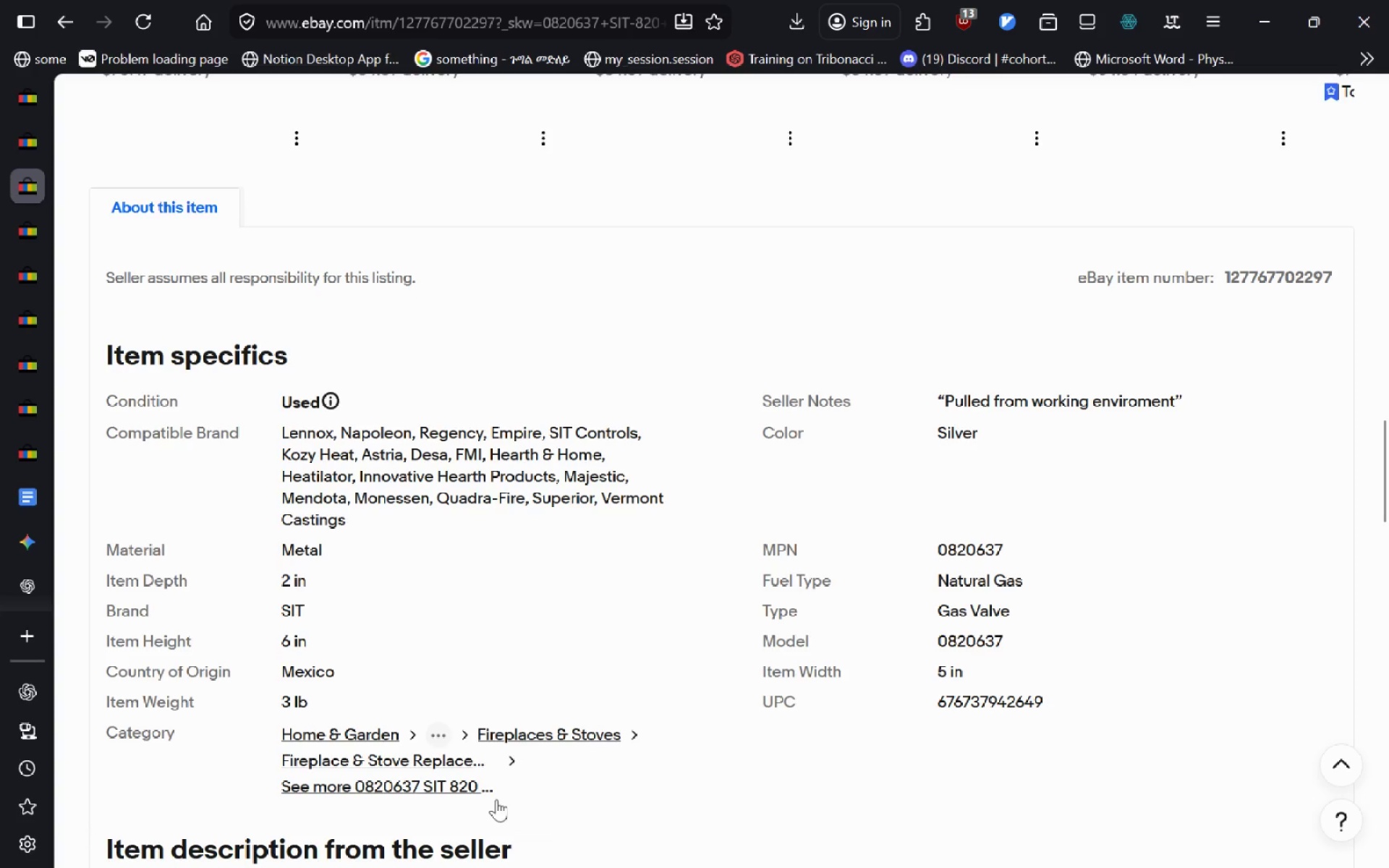 
left_click_drag(start_coordinate=[499, 807], to_coordinate=[297, 741])
 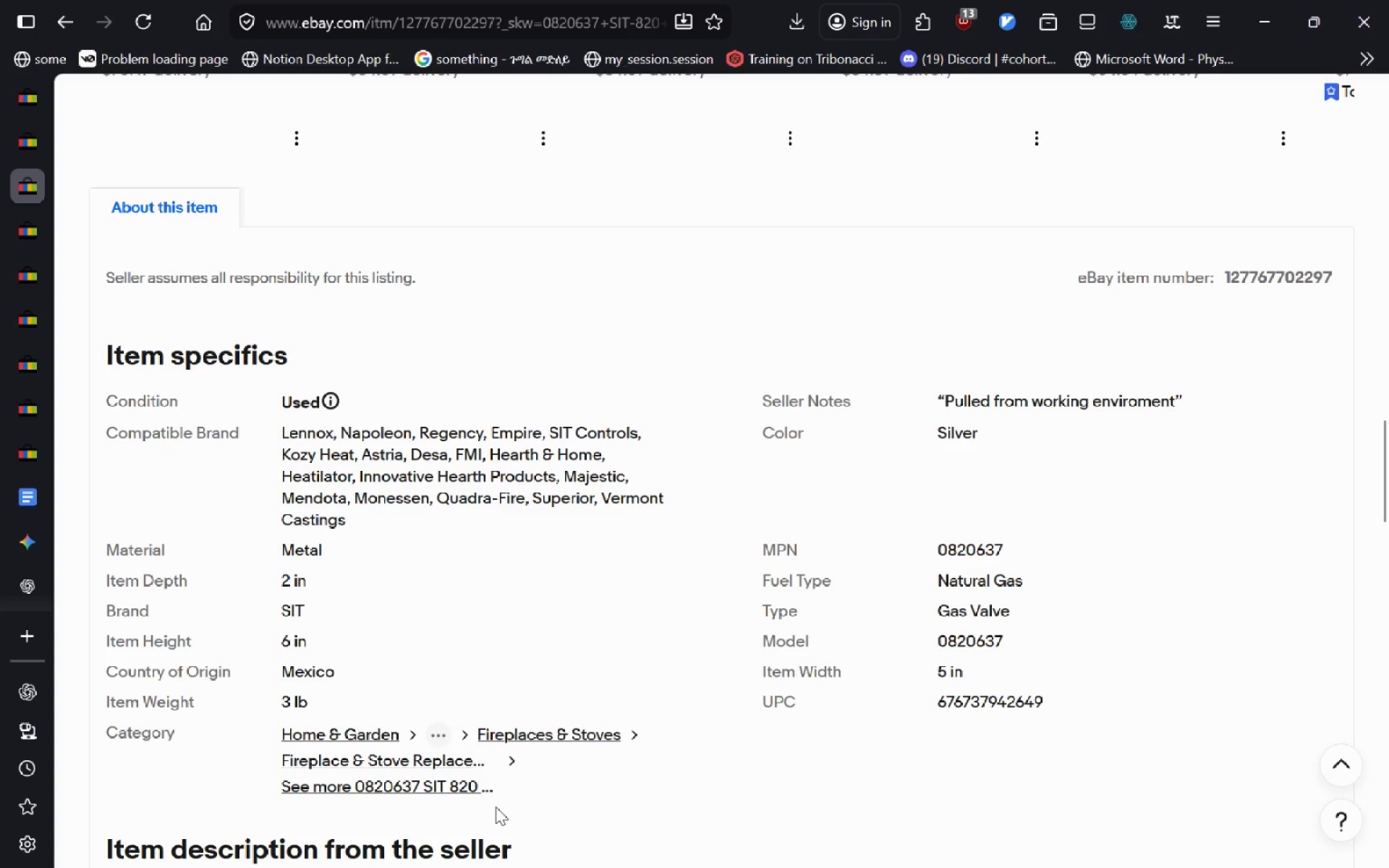 
left_click([242, 760])
 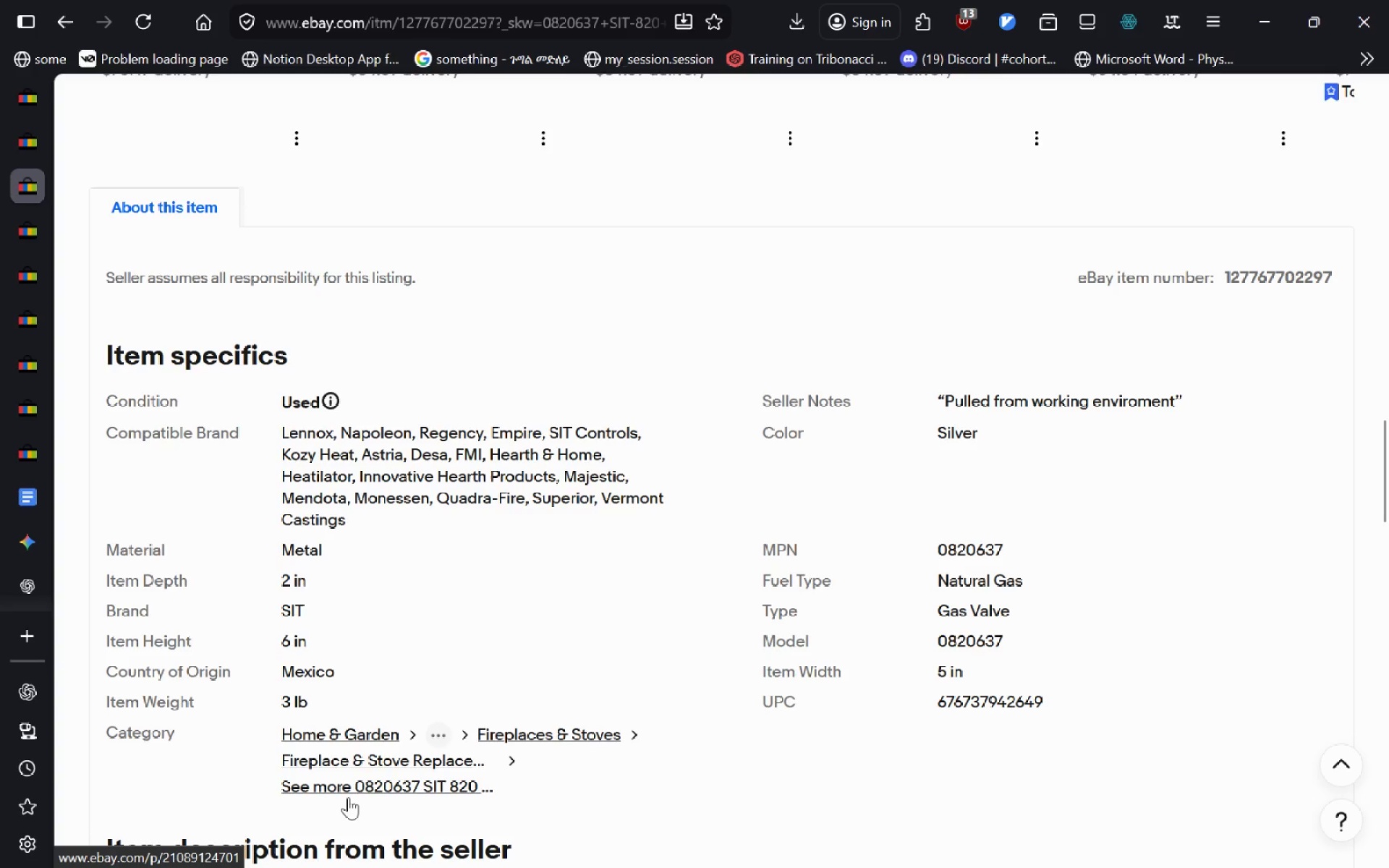 
left_click([341, 786])
 